 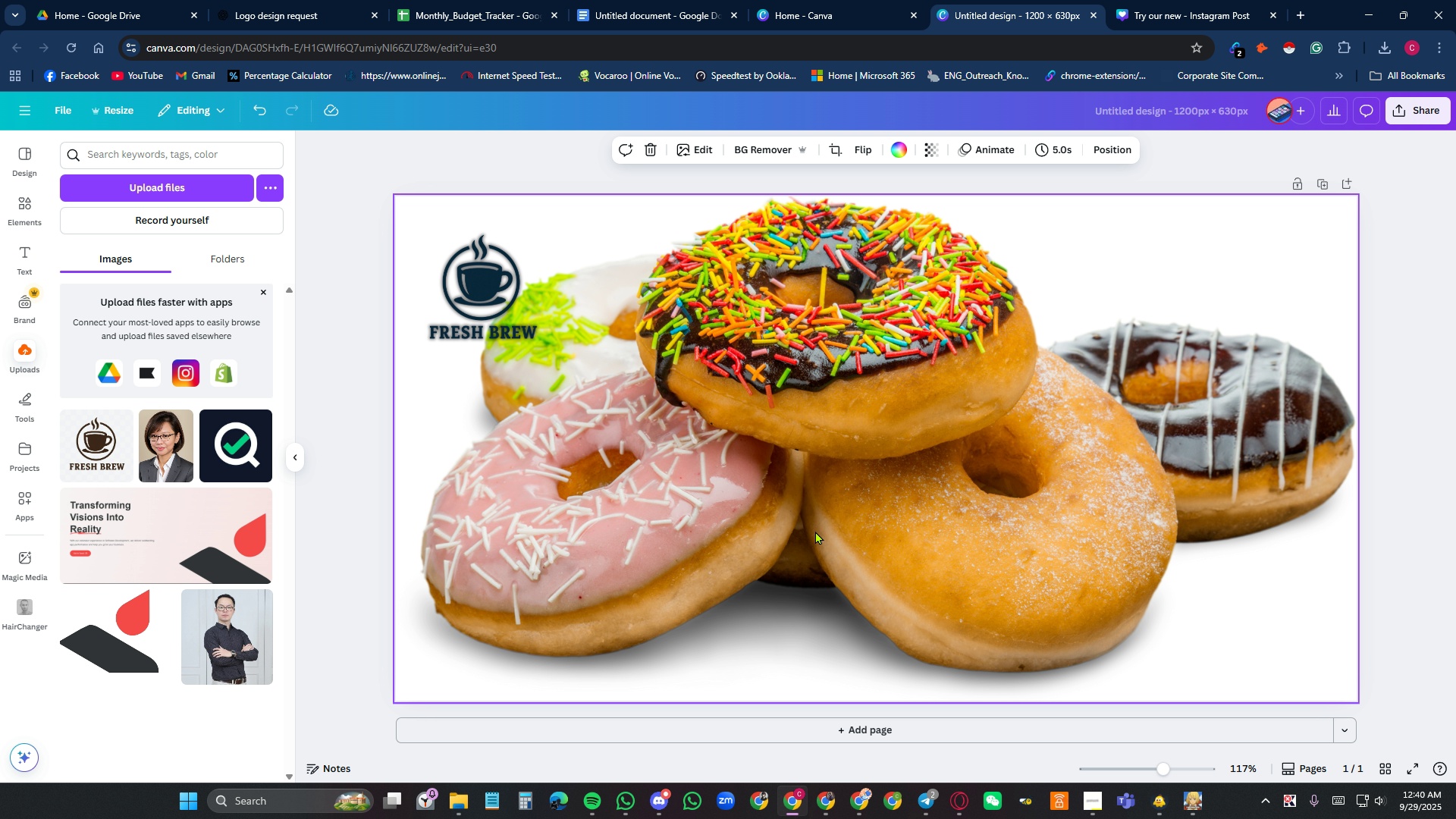 
key(Control+V)
 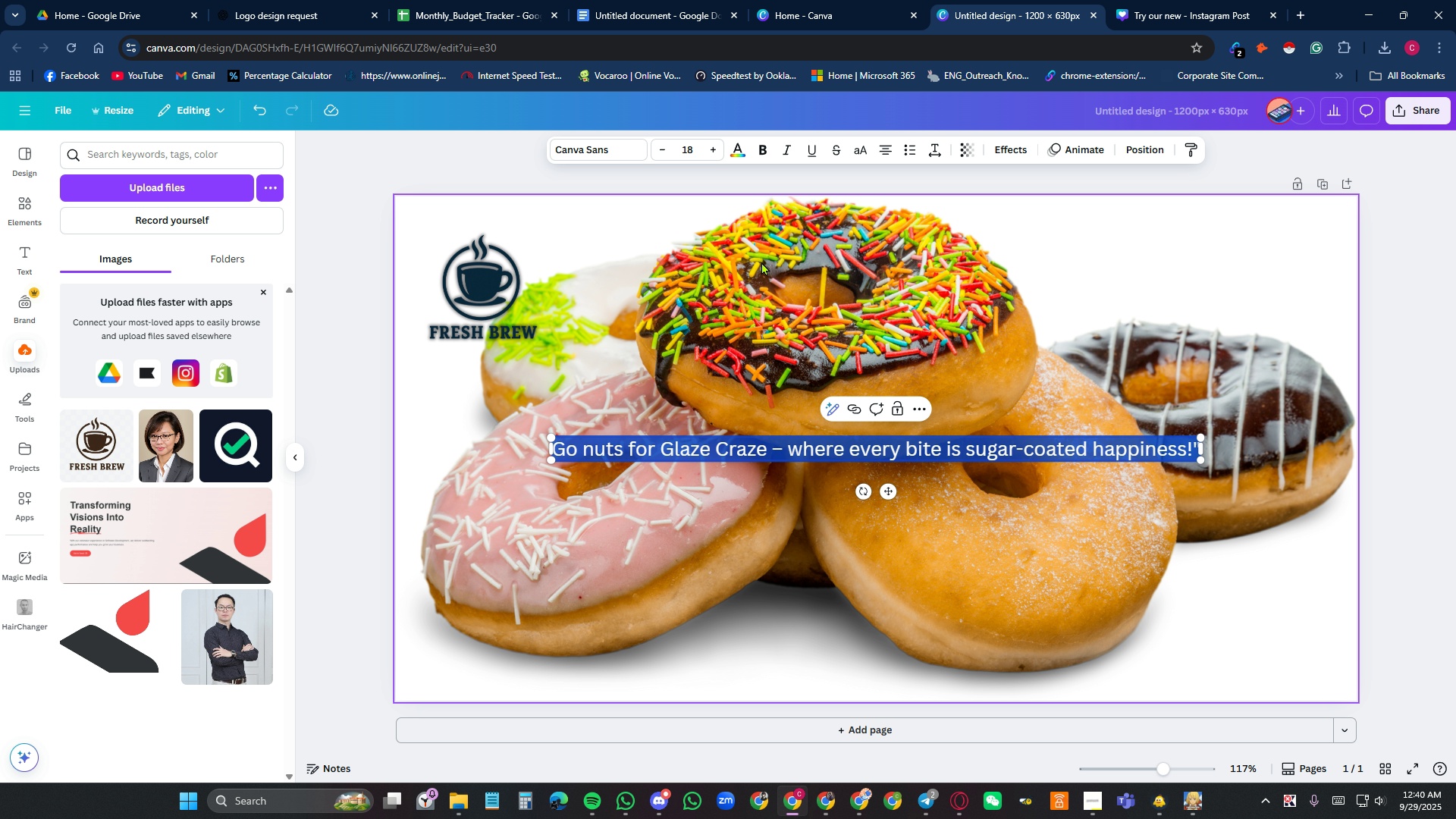 
wait(5.26)
 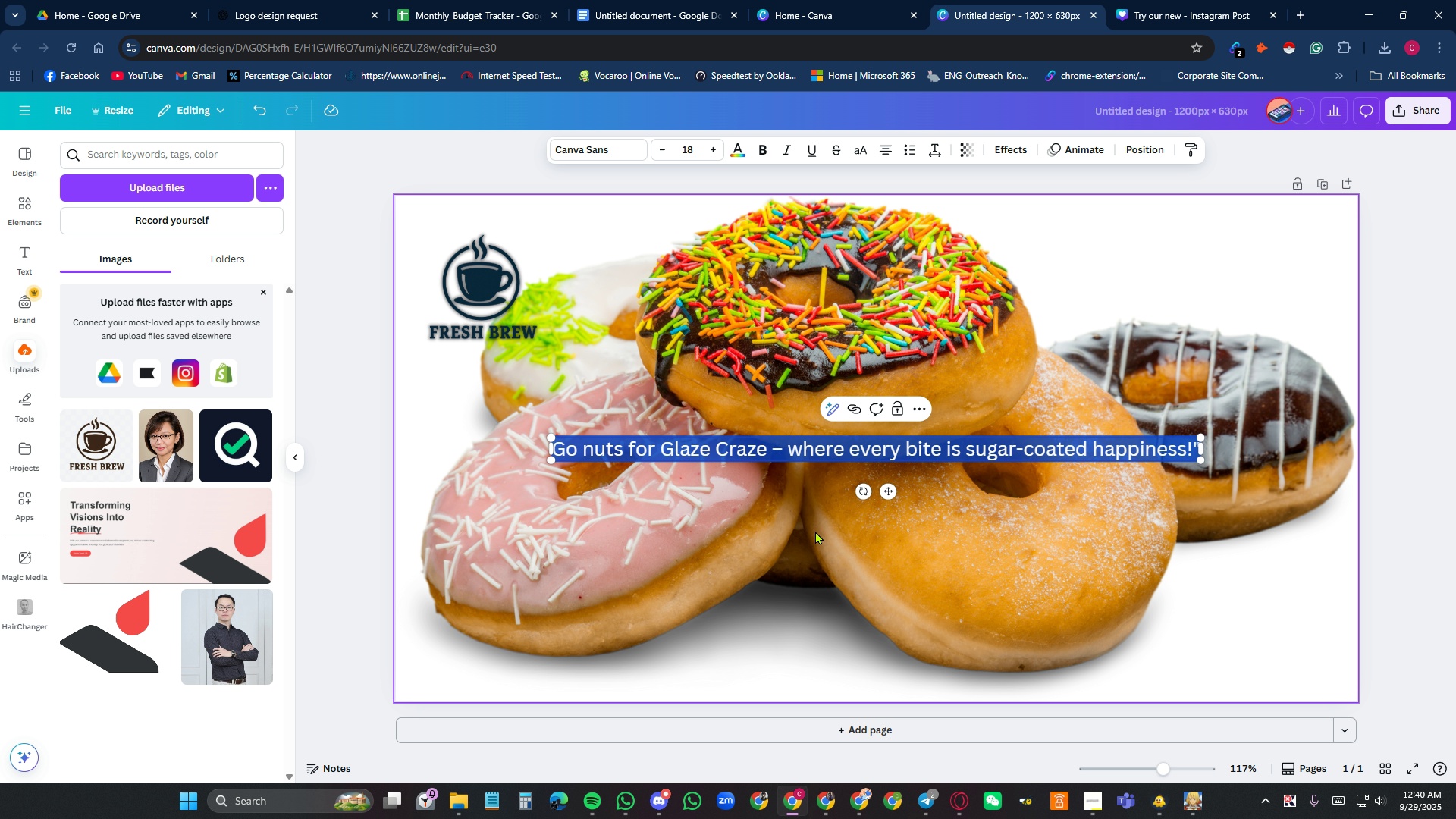 
left_click([1189, 0])
 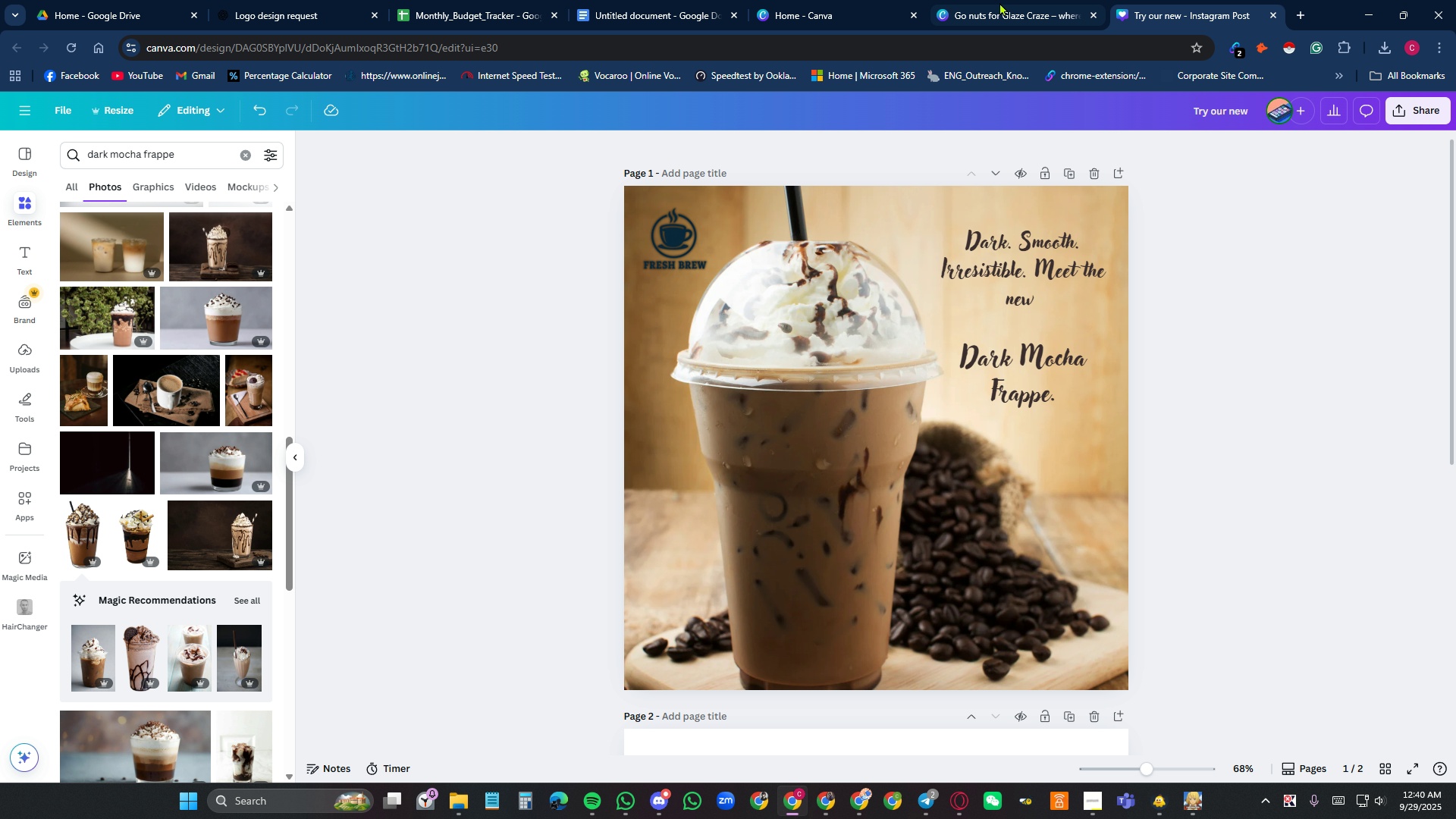 
left_click([999, 2])
 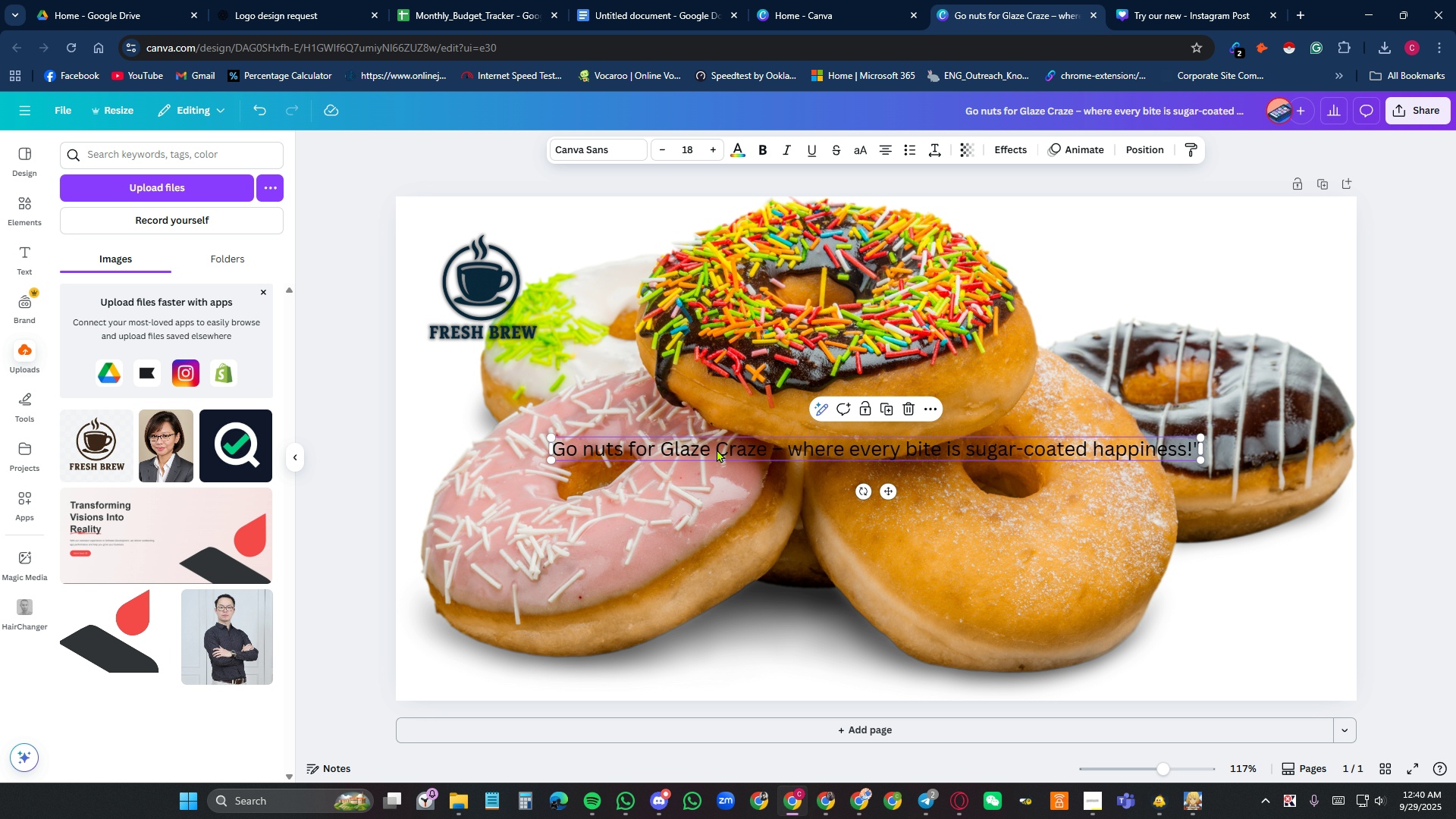 
double_click([717, 448])
 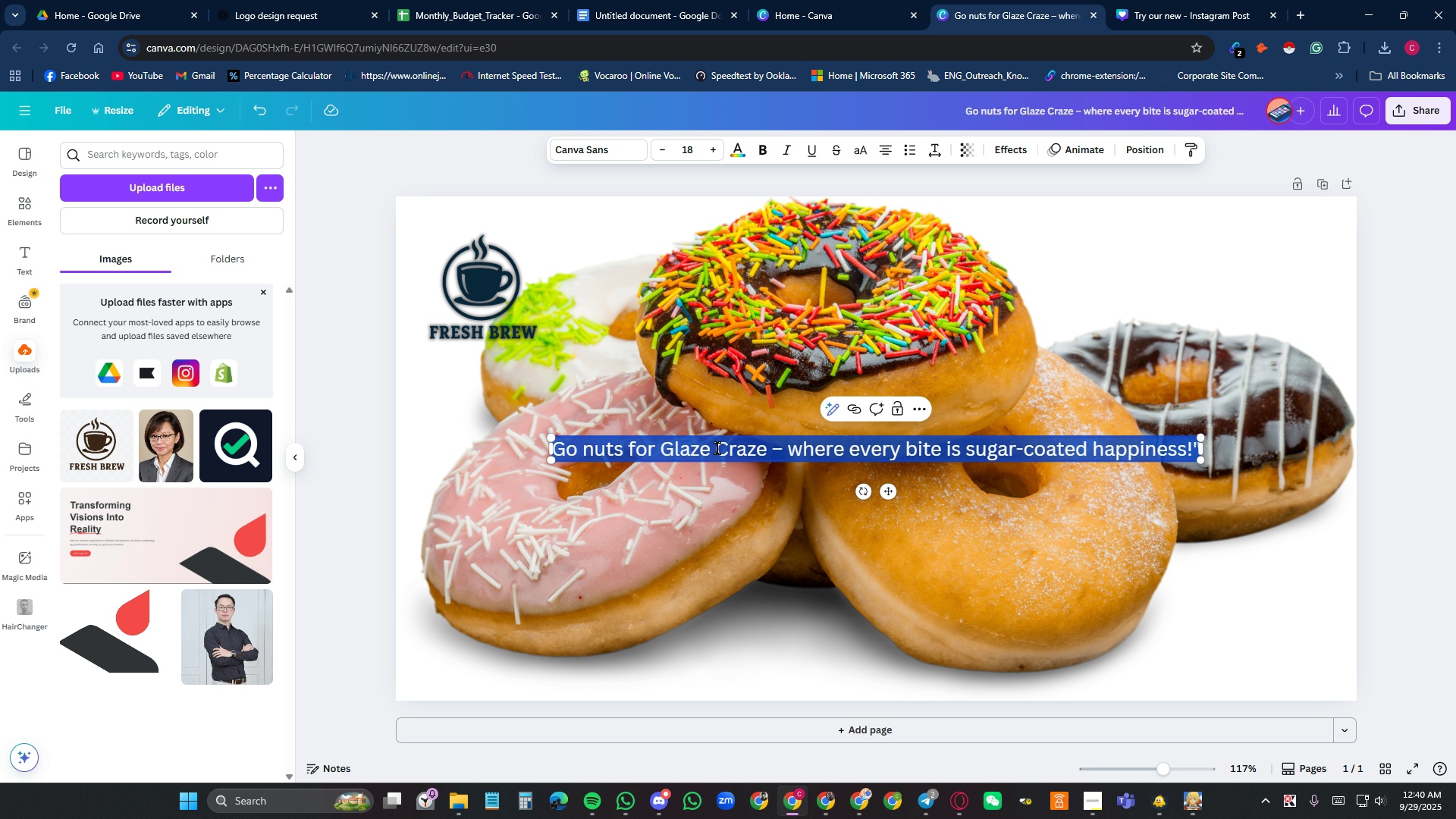 
triple_click([717, 448])
 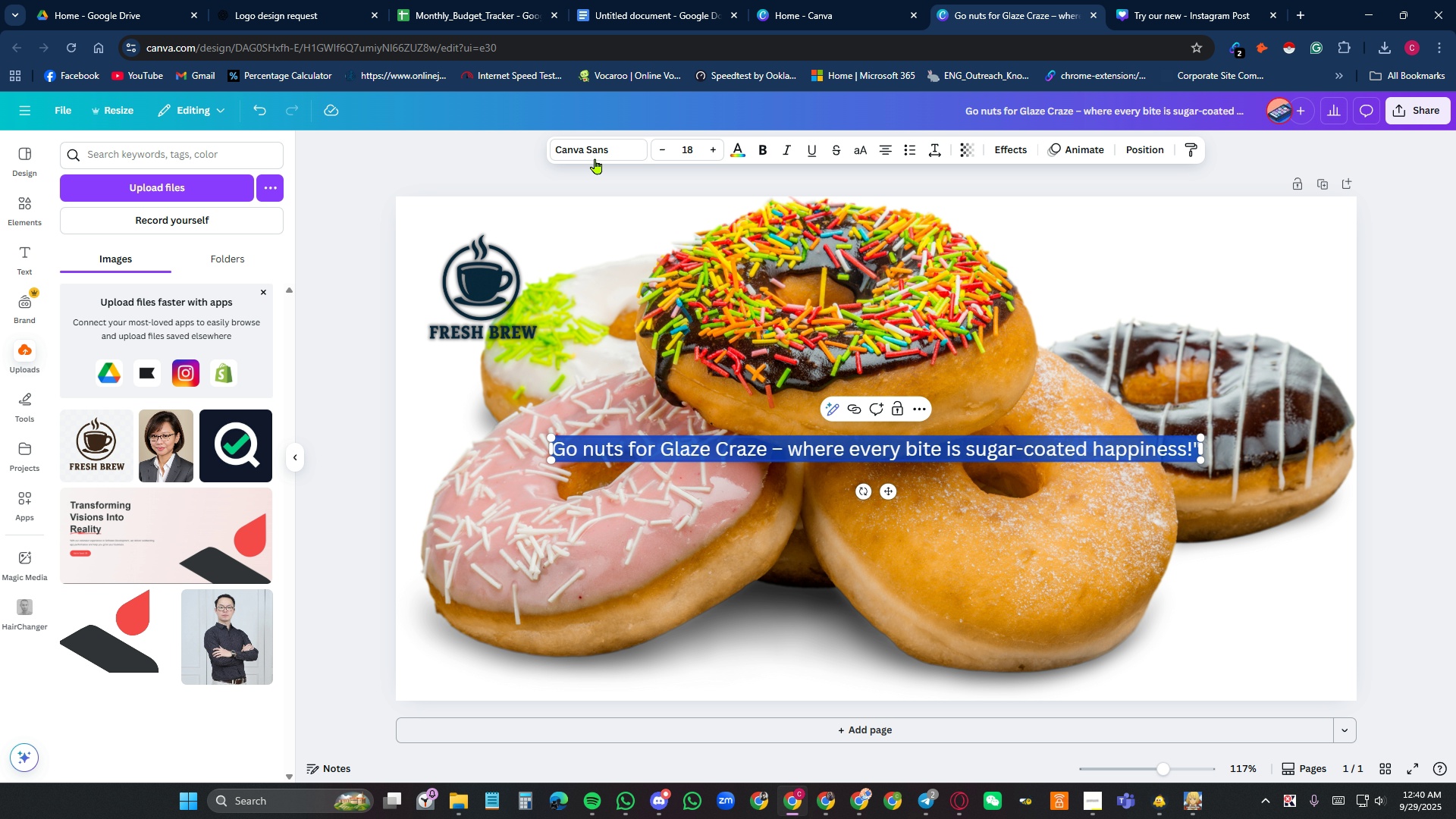 
left_click([587, 148])
 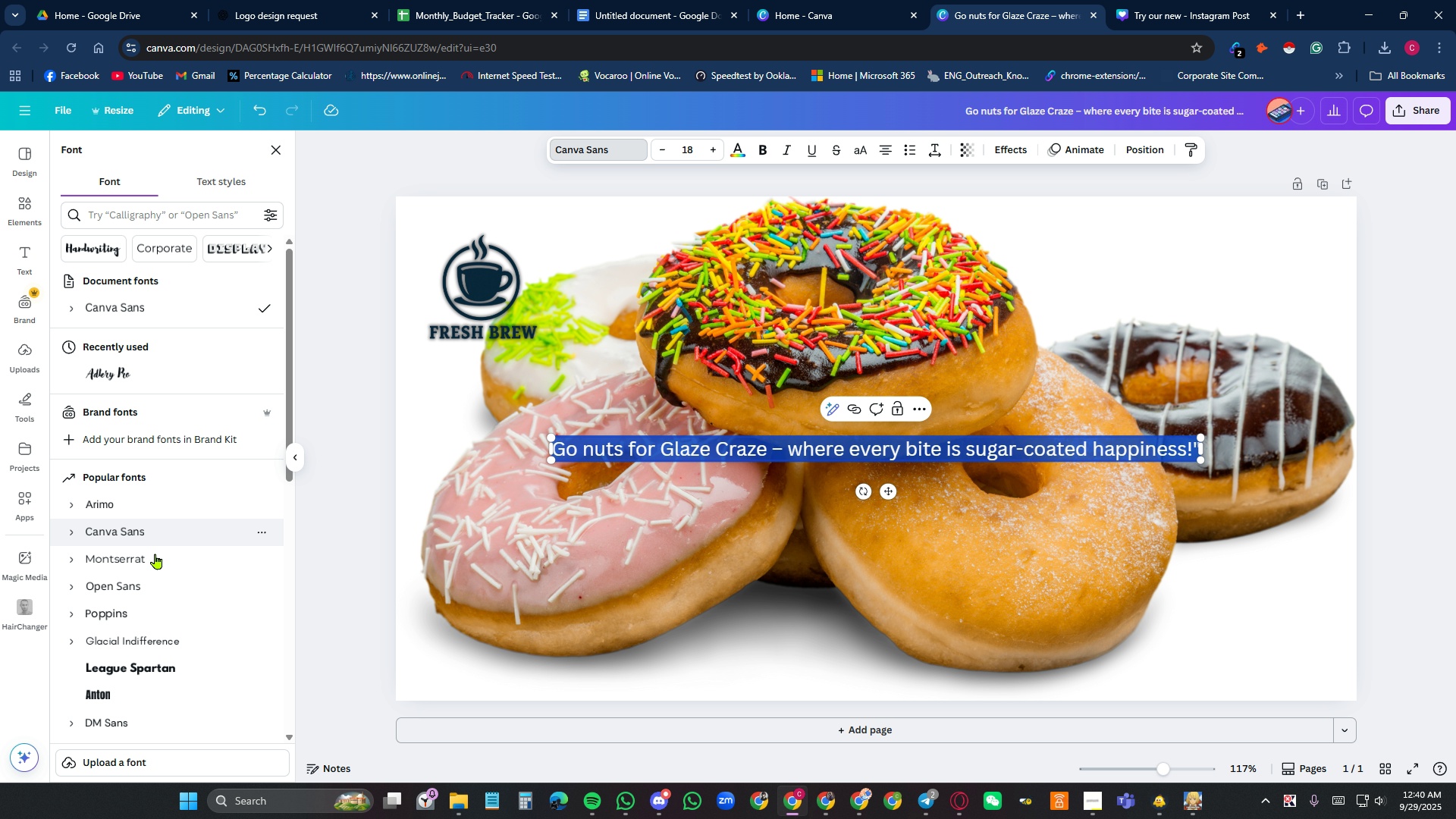 
scroll: coordinate [213, 542], scroll_direction: down, amount: 5.0
 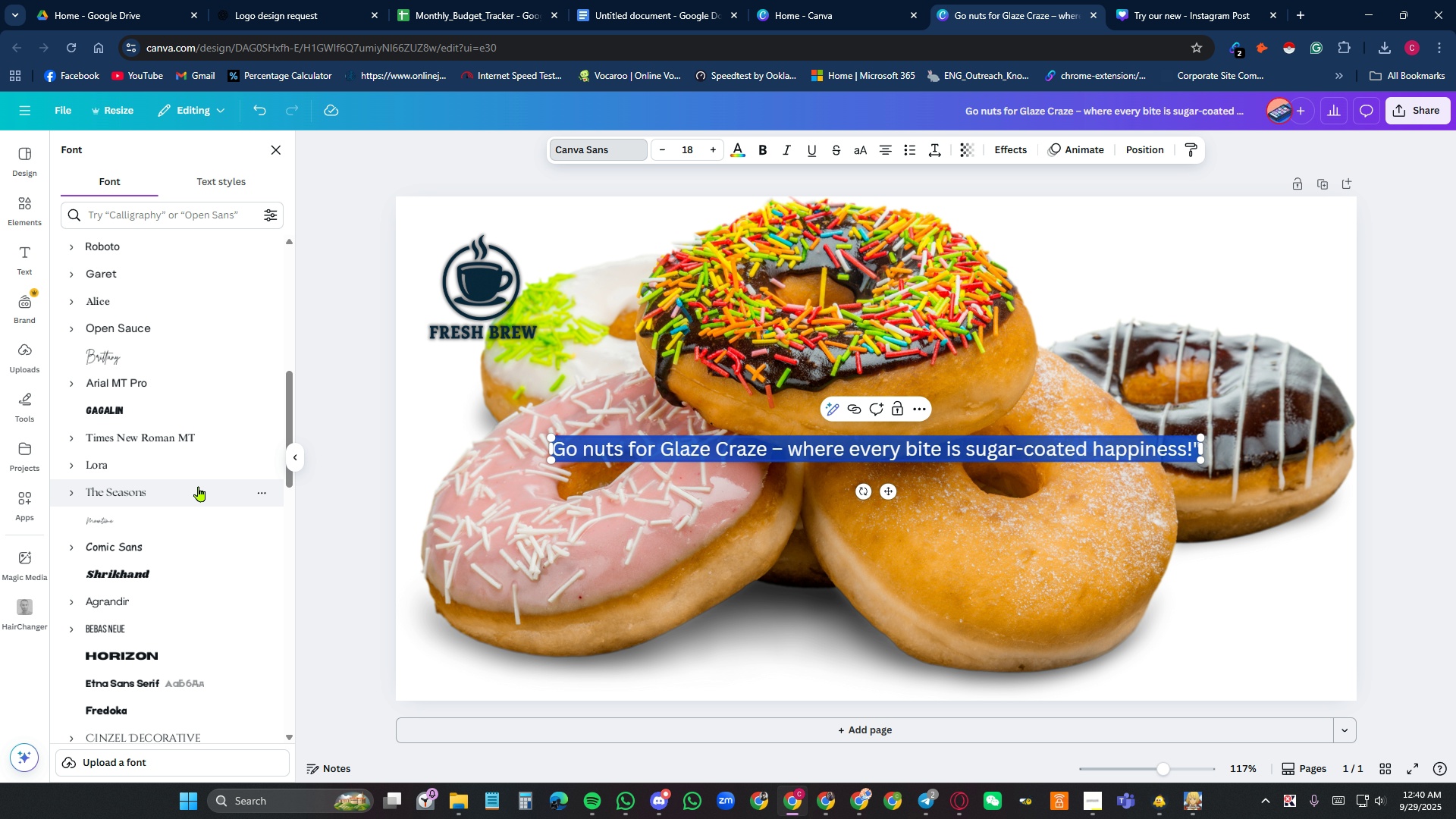 
left_click([162, 568])
 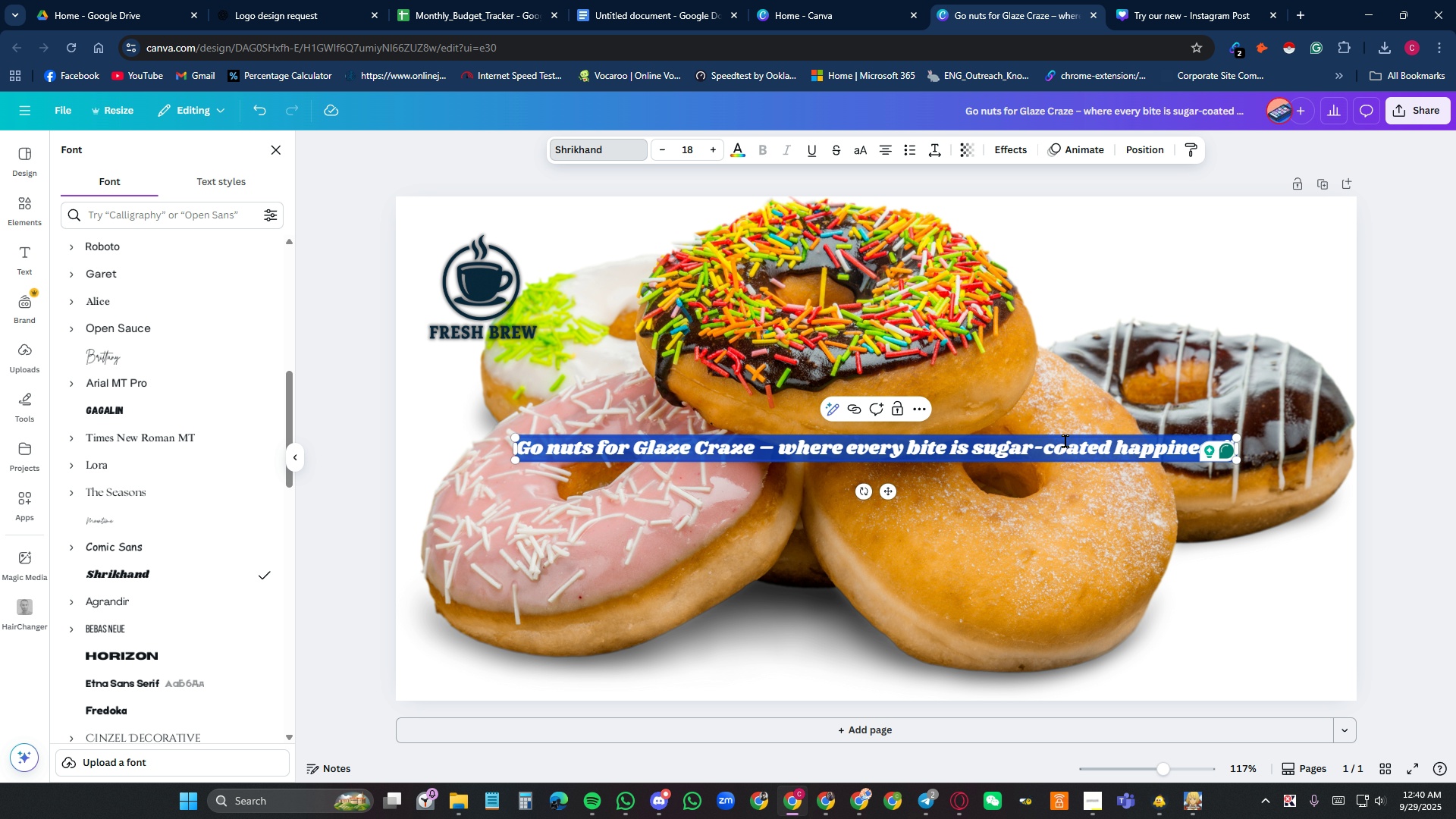 
left_click([1250, 632])
 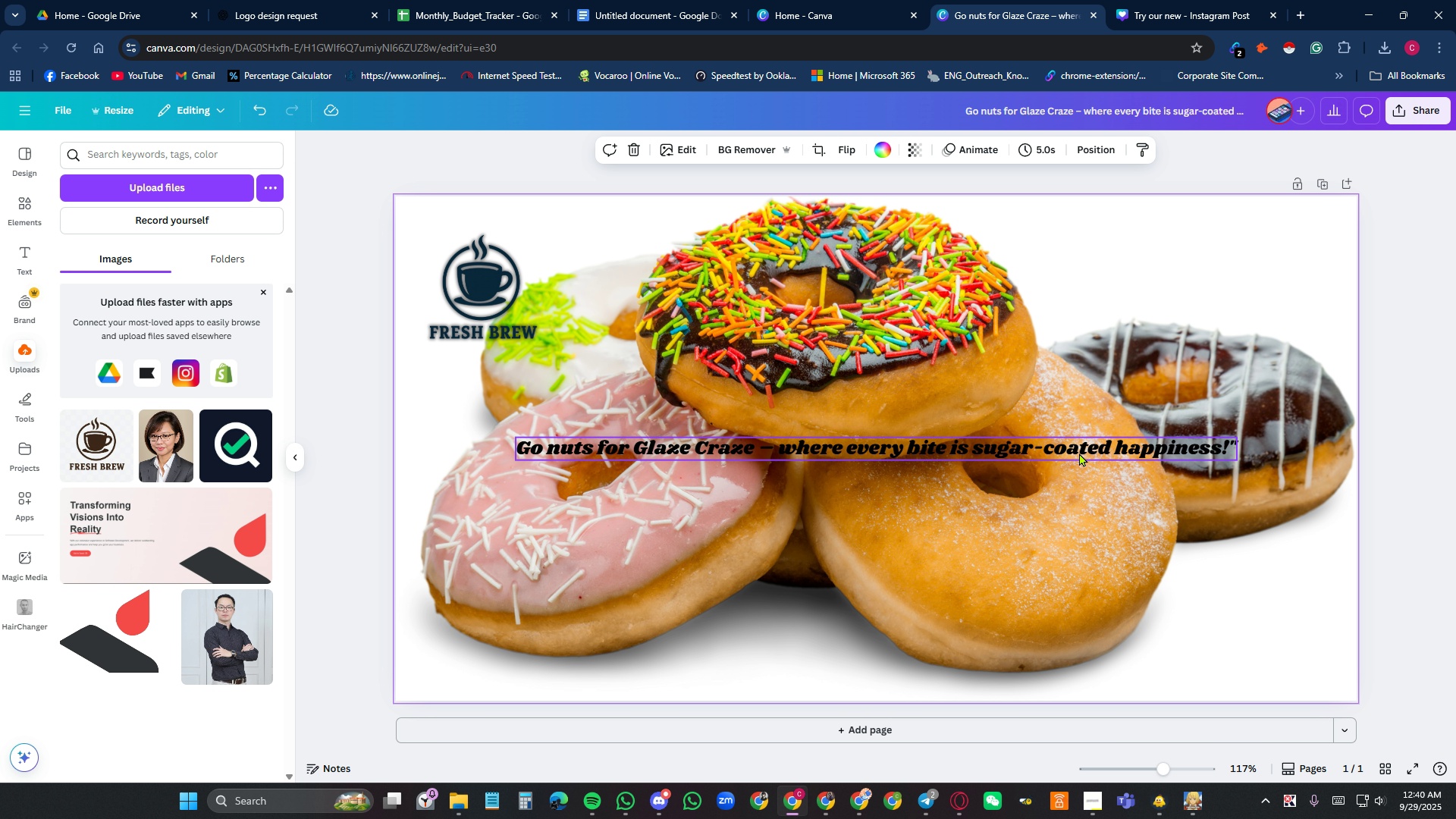 
left_click_drag(start_coordinate=[1078, 447], to_coordinate=[1144, 256])
 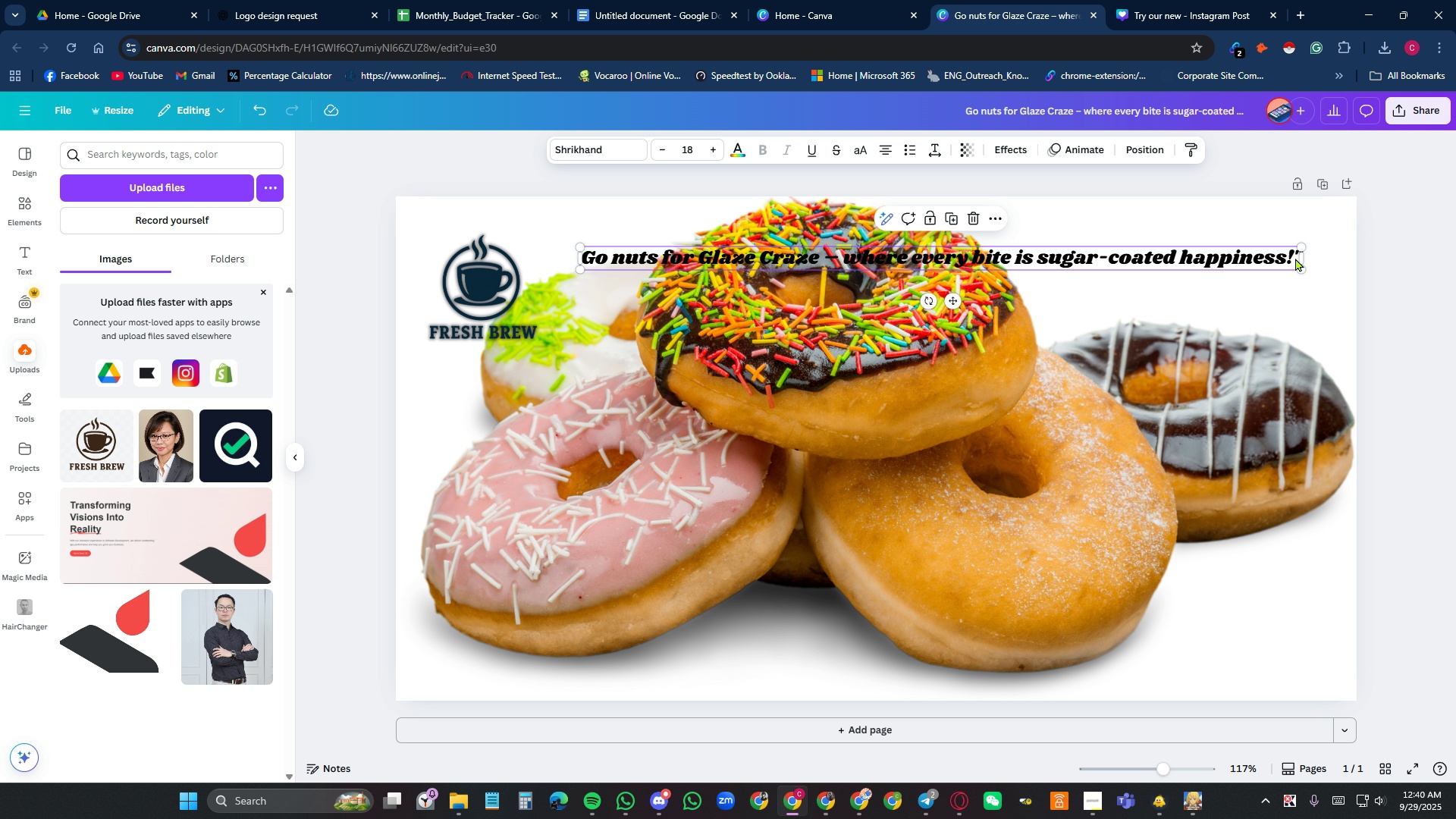 
double_click([1295, 258])
 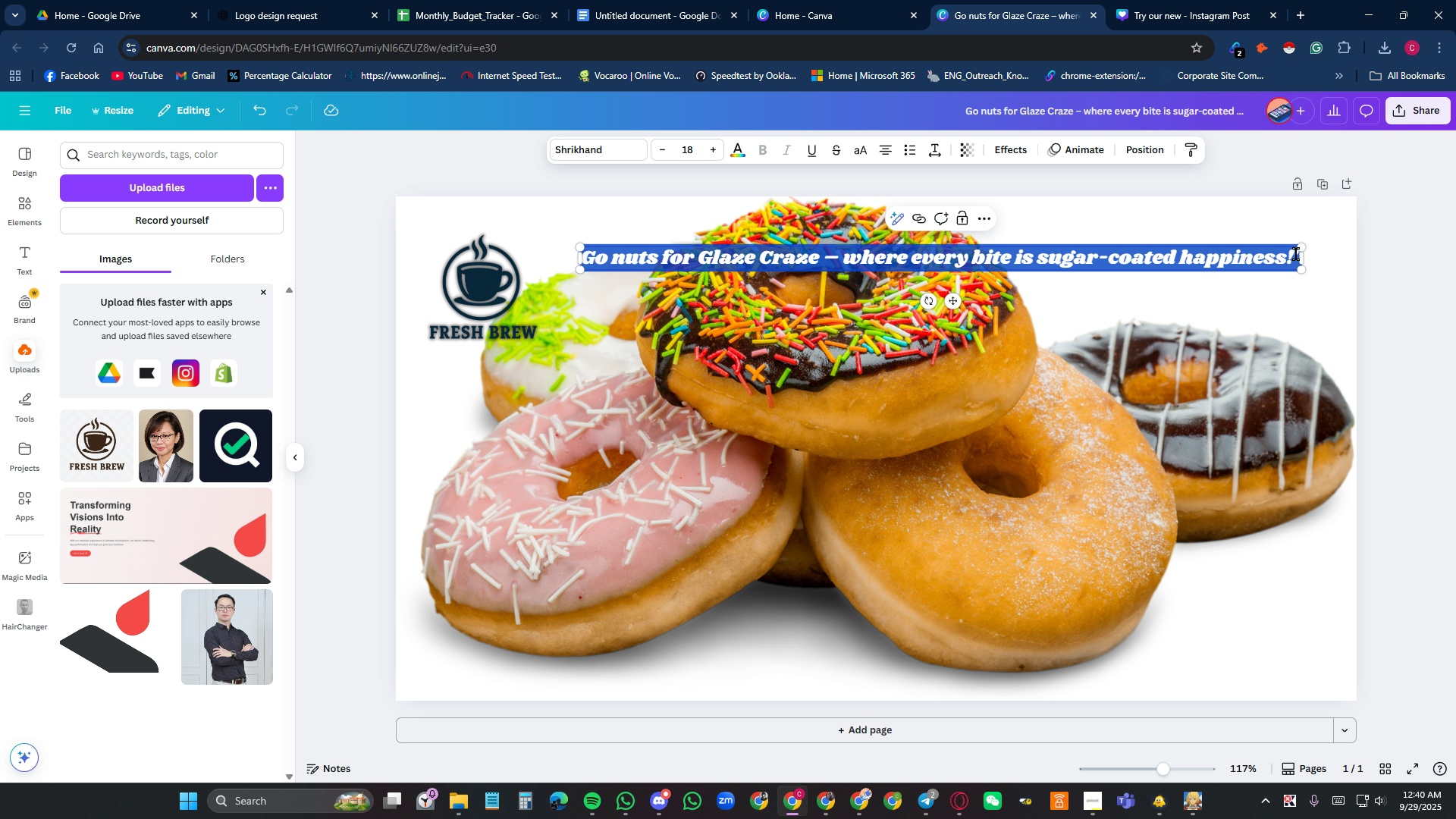 
left_click([1296, 254])
 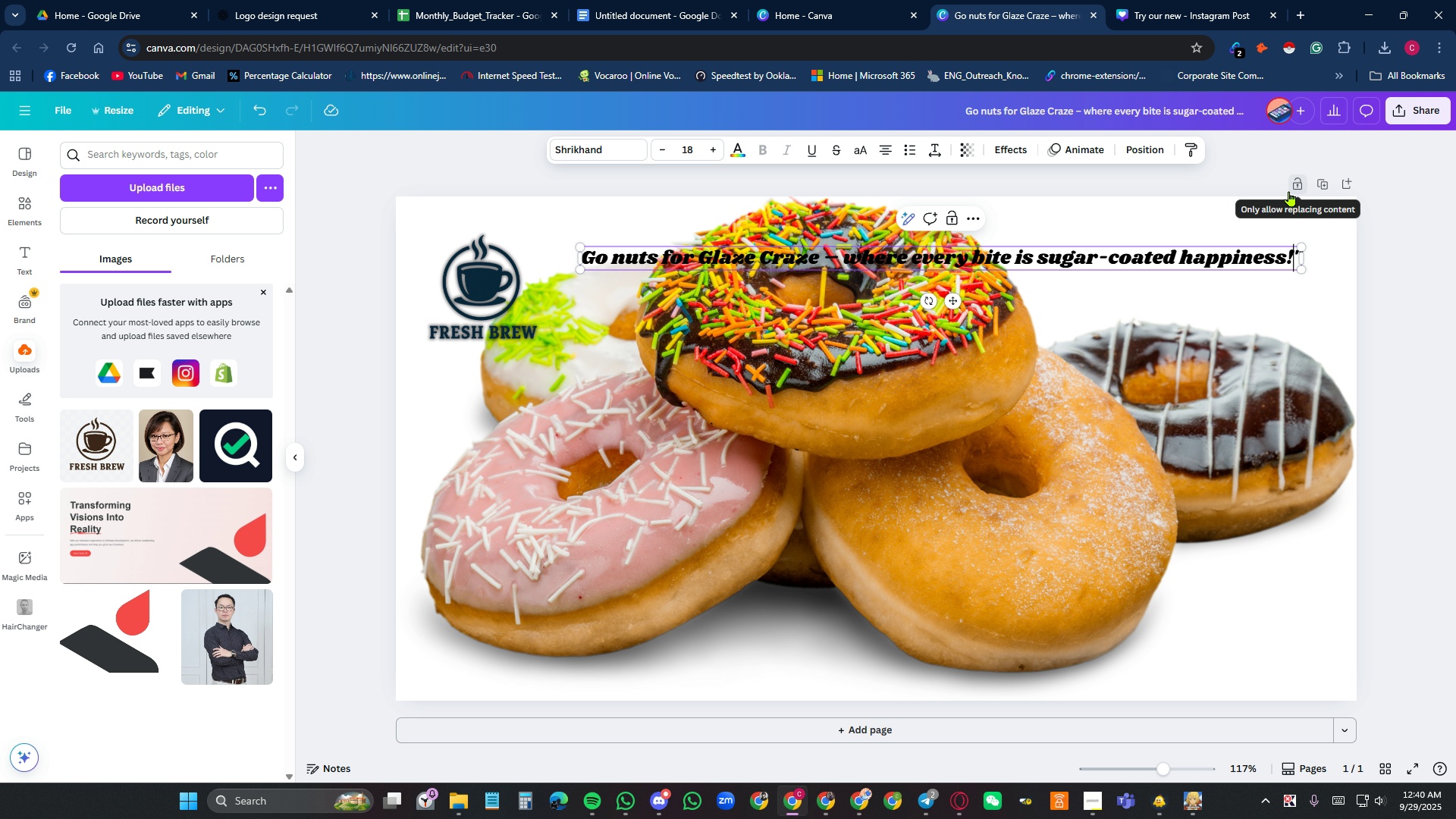 
key(Delete)
 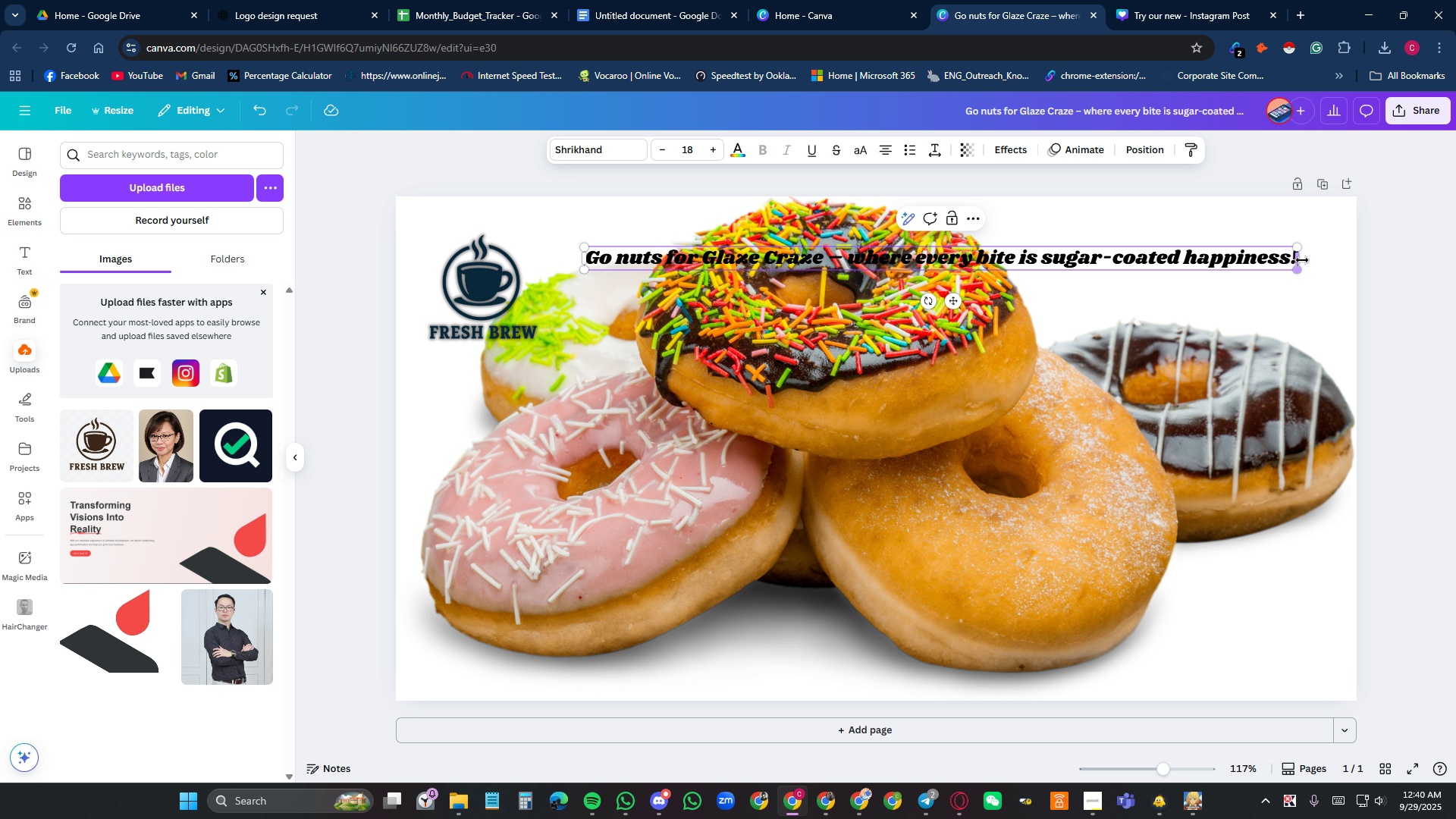 
wait(5.12)
 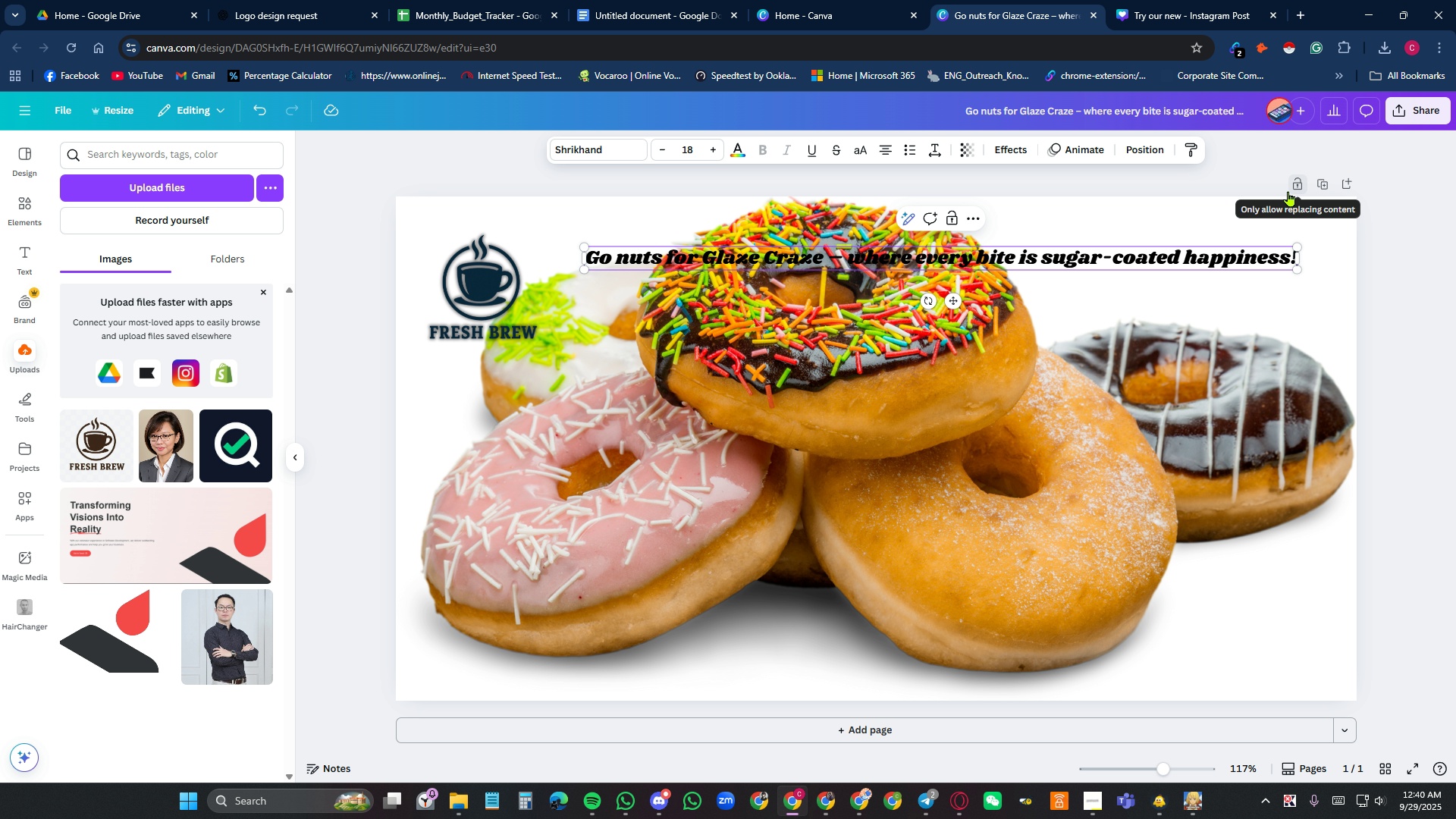 
left_click_drag(start_coordinate=[1300, 257], to_coordinate=[939, 280])
 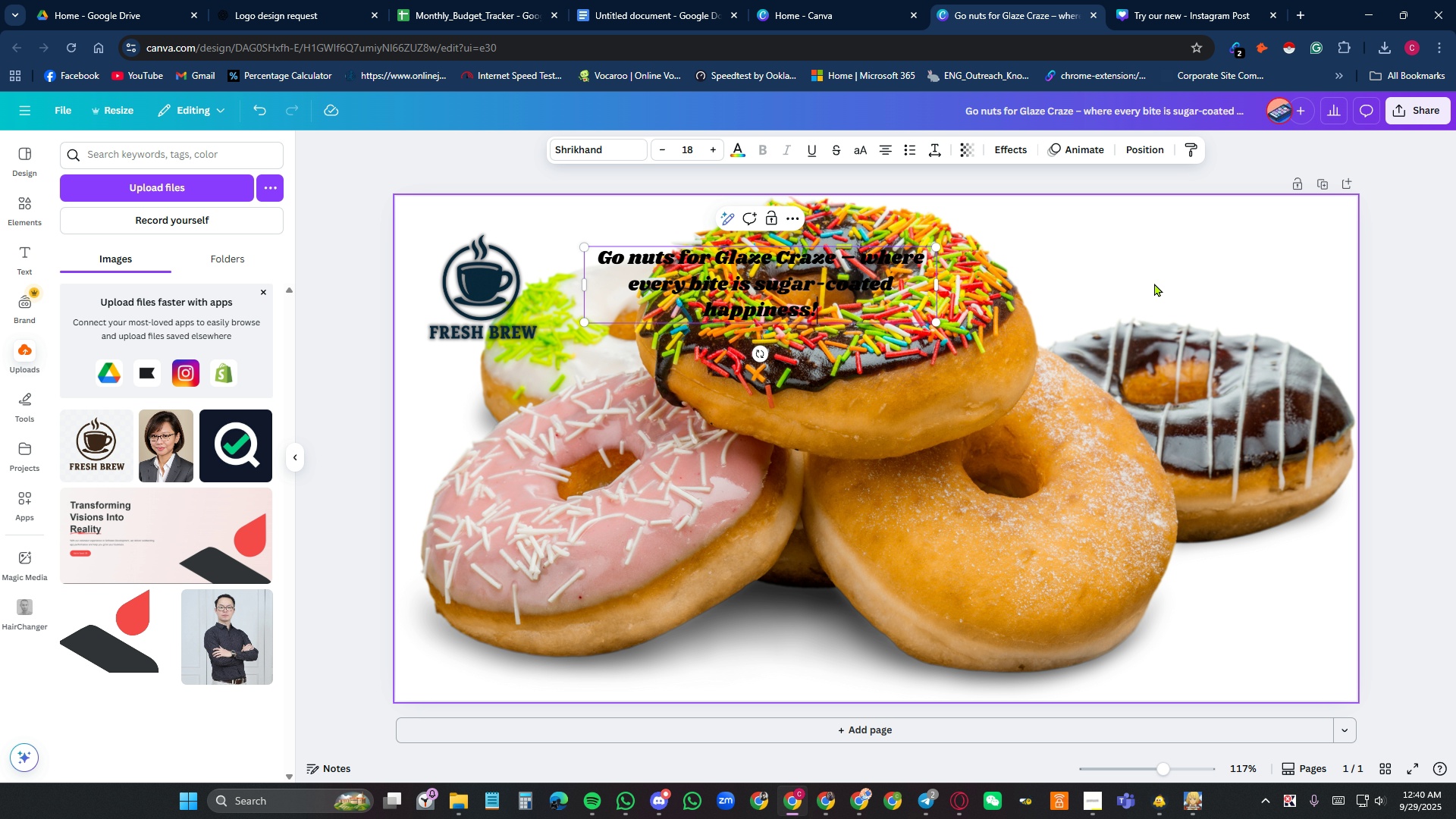 
left_click([1159, 271])
 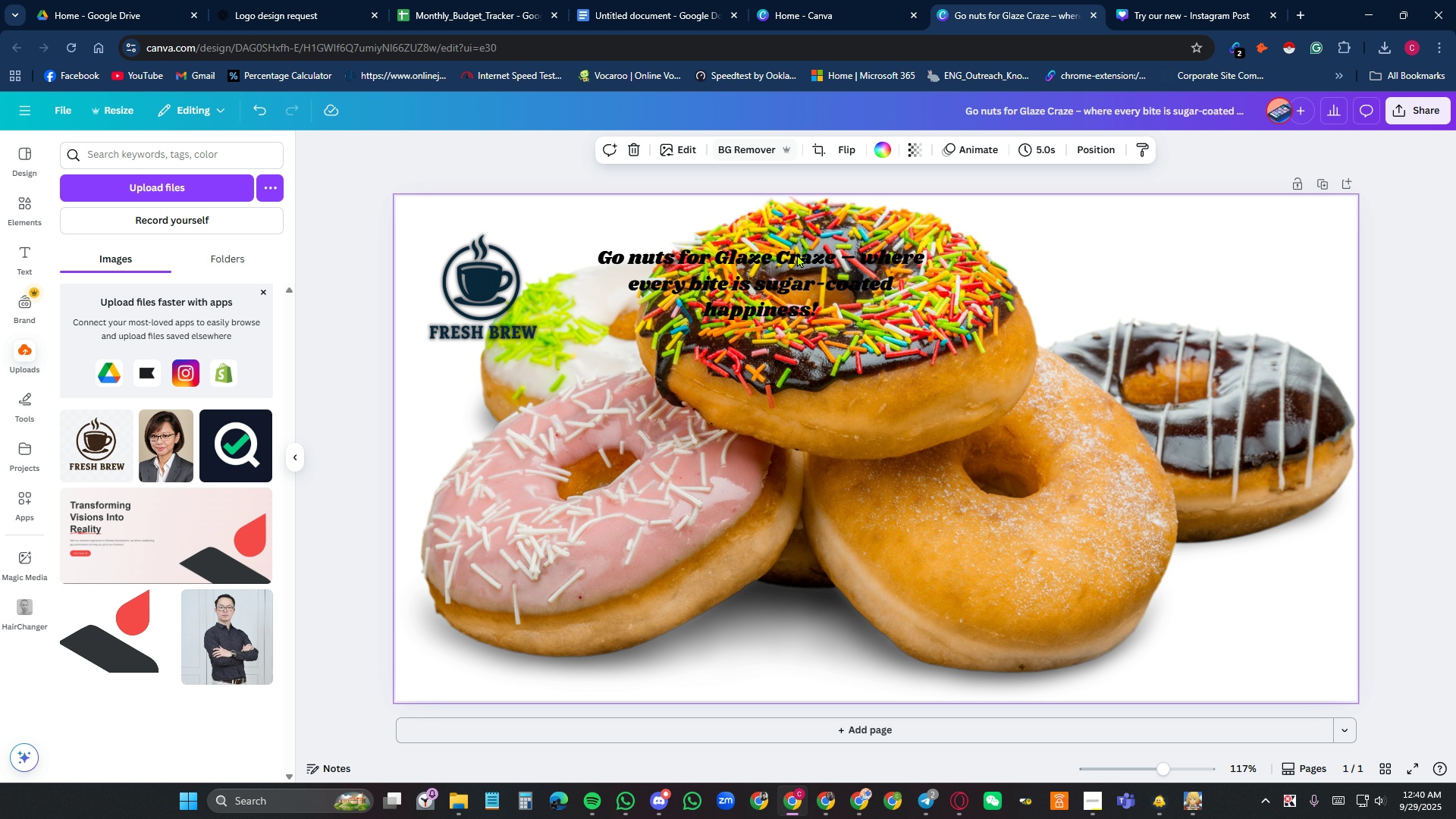 
left_click_drag(start_coordinate=[813, 308], to_coordinate=[1053, 558])
 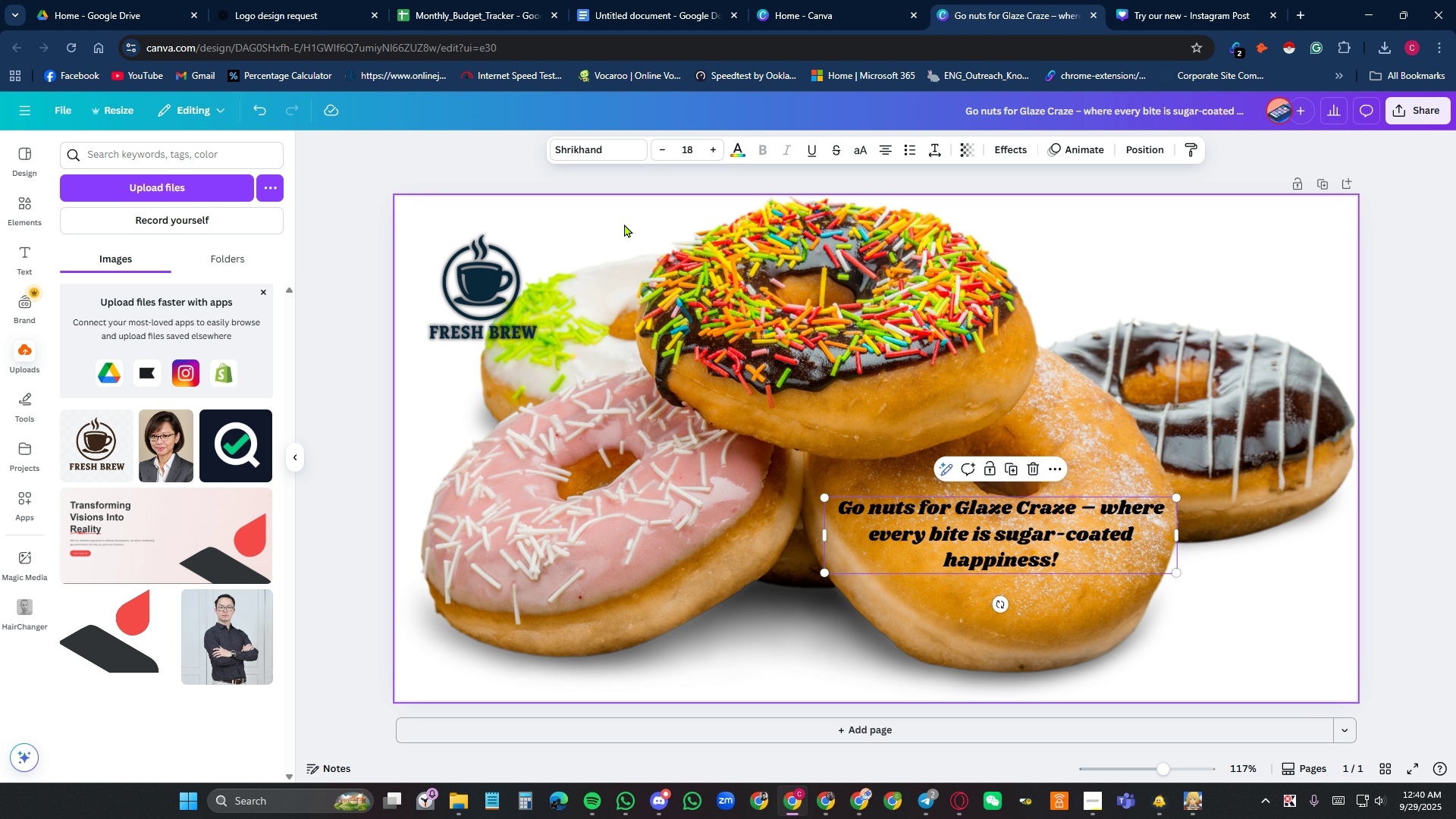 
left_click([624, 224])
 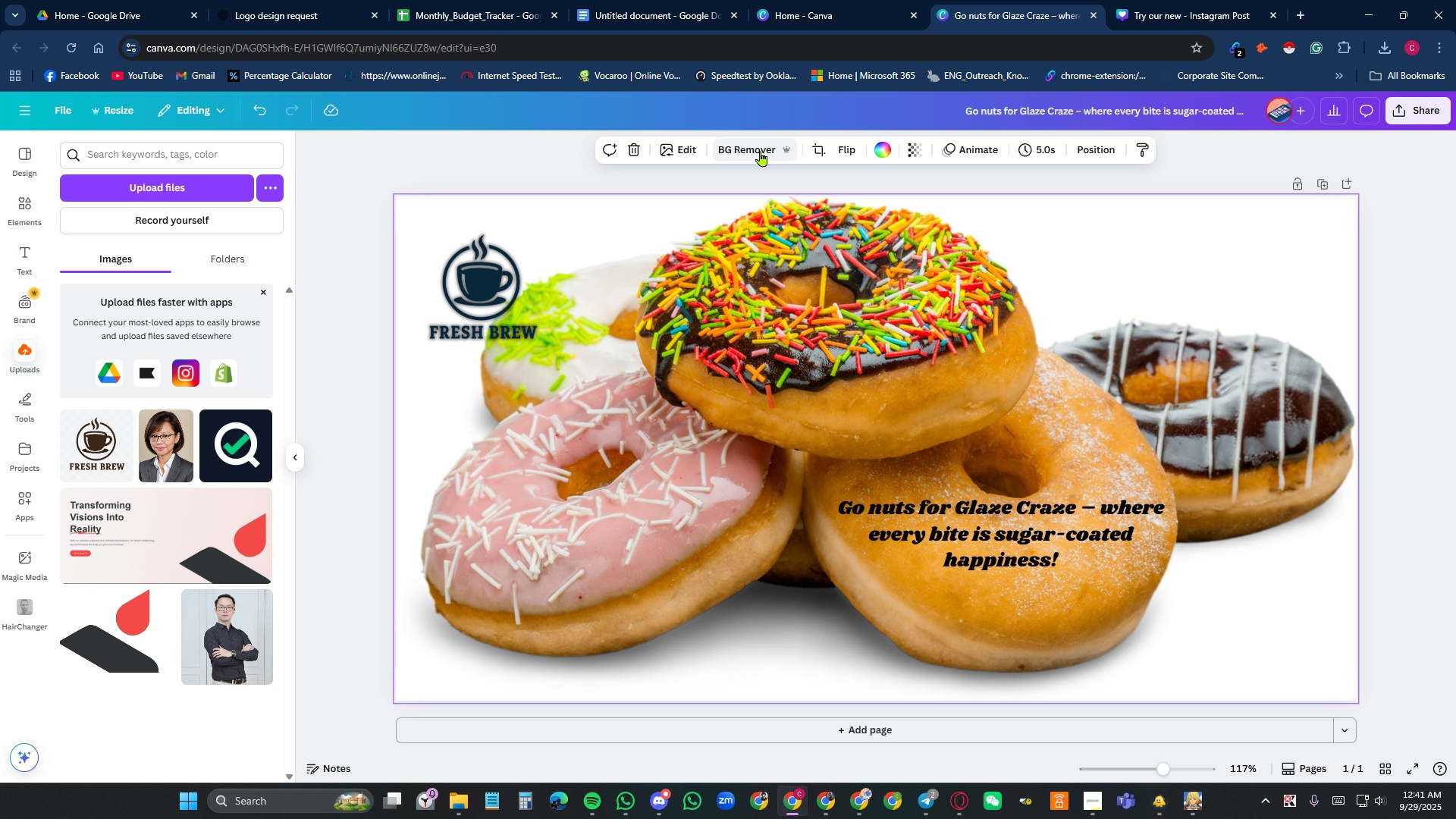 
wait(6.74)
 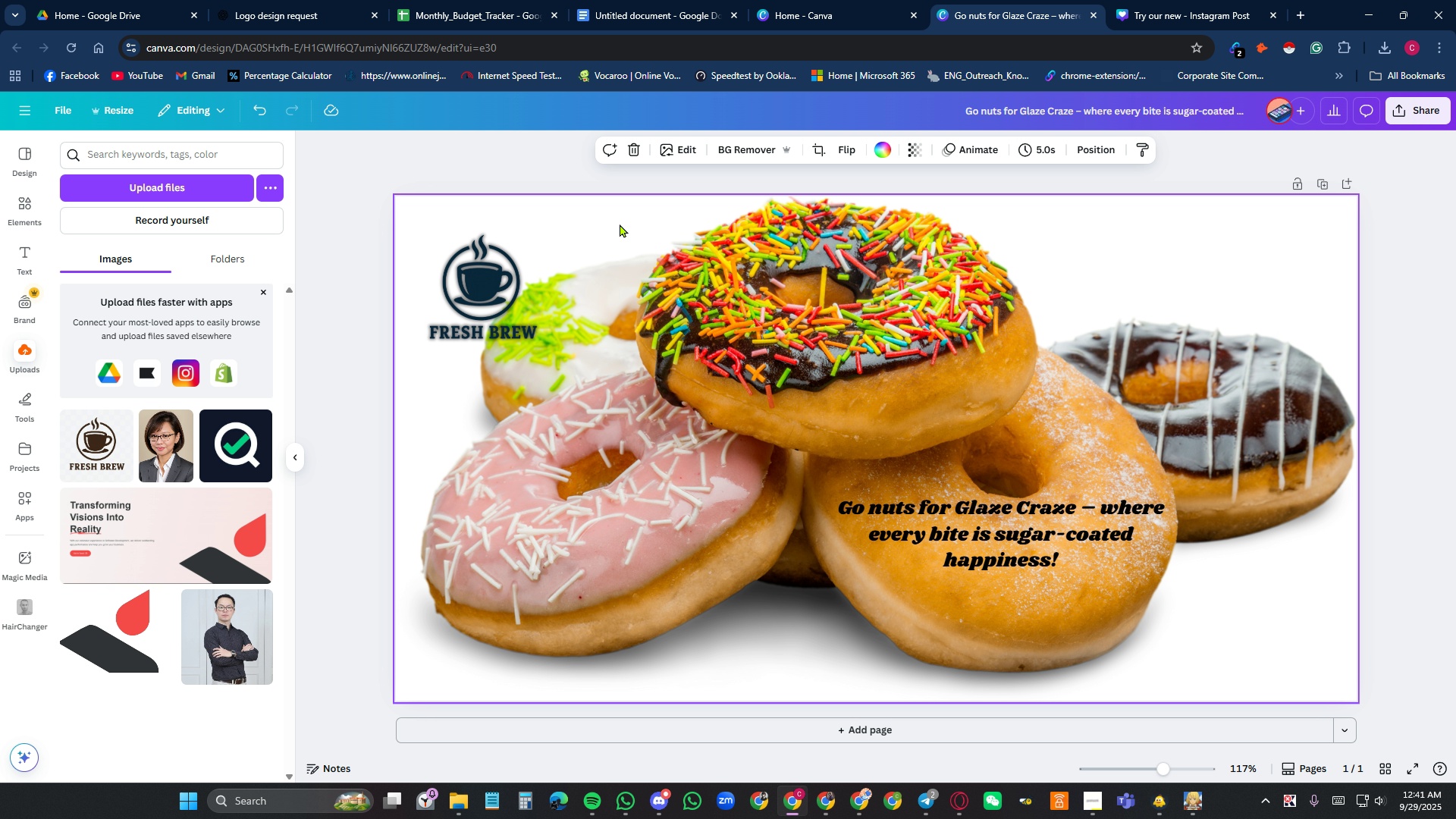 
left_click([1150, 259])
 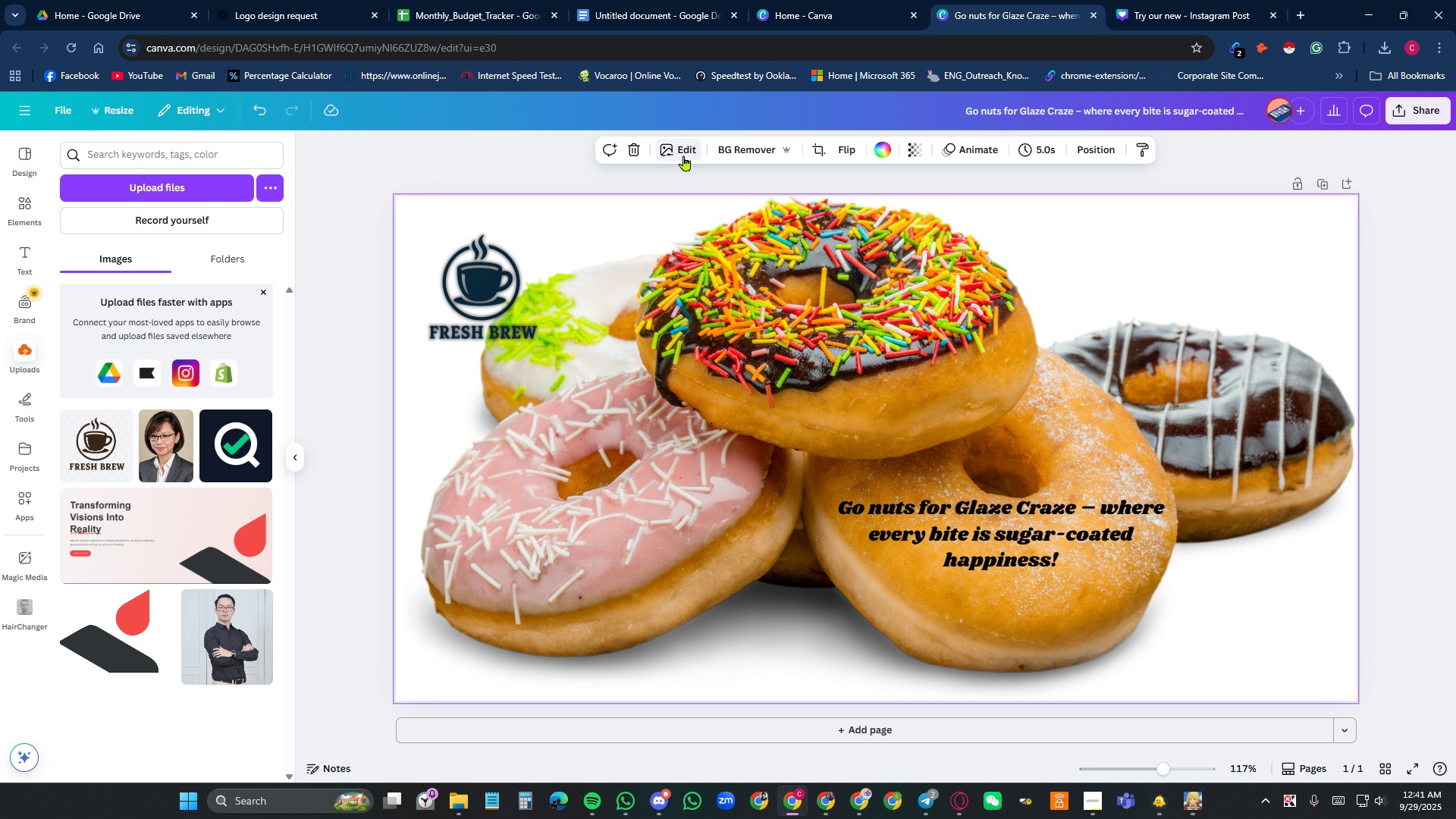 
left_click([585, 218])
 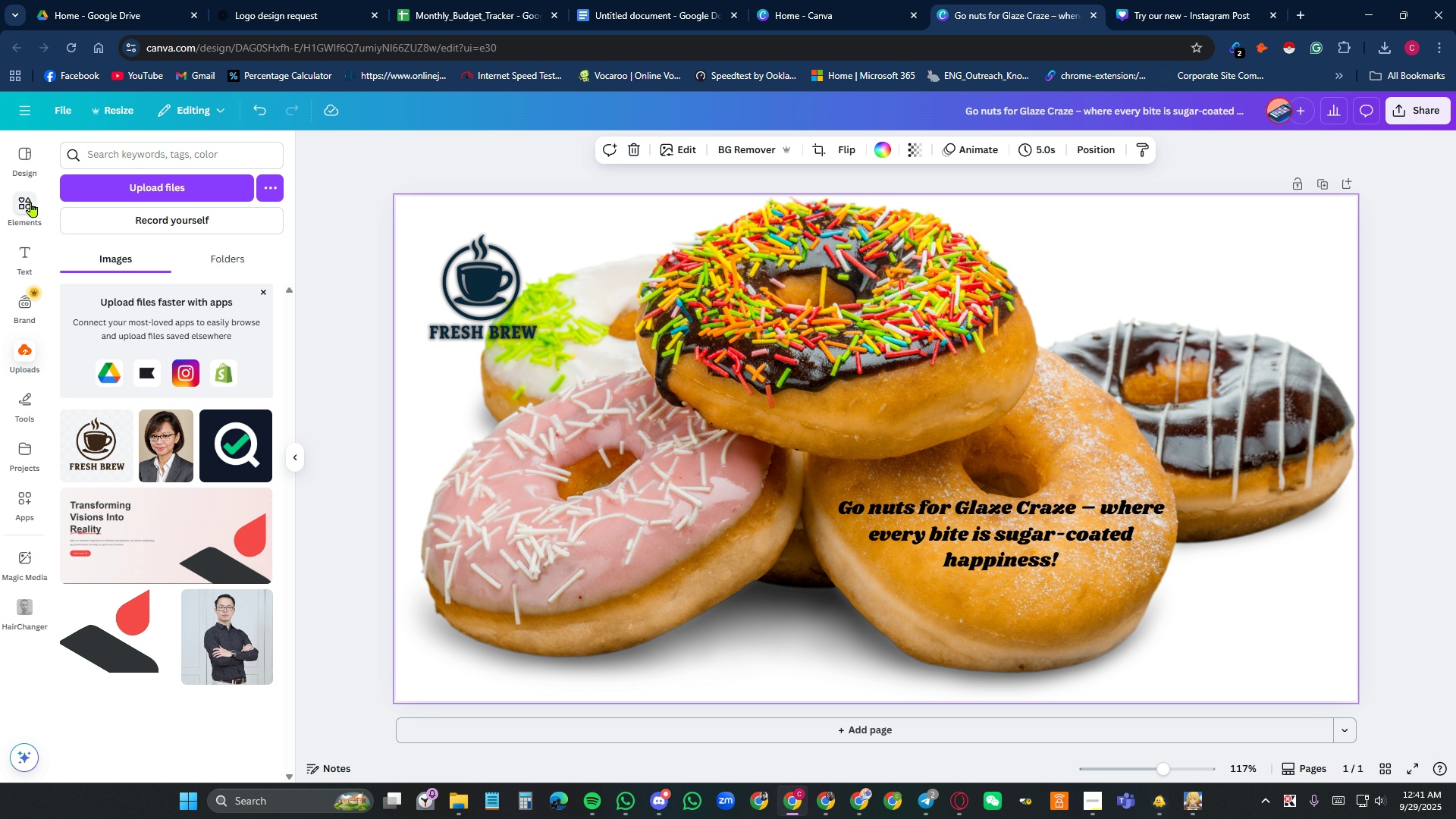 
left_click([30, 202])
 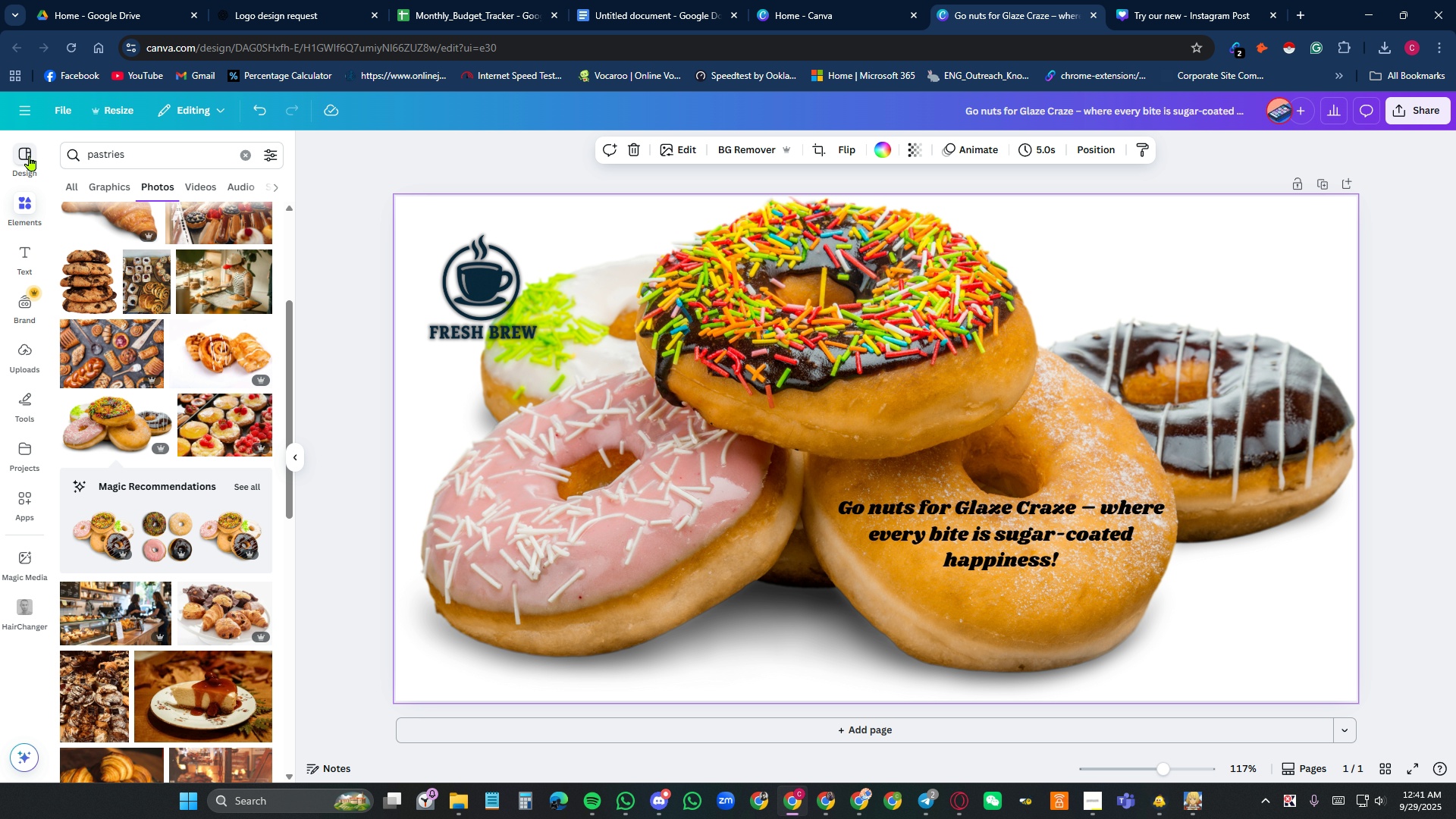 
left_click([30, 155])
 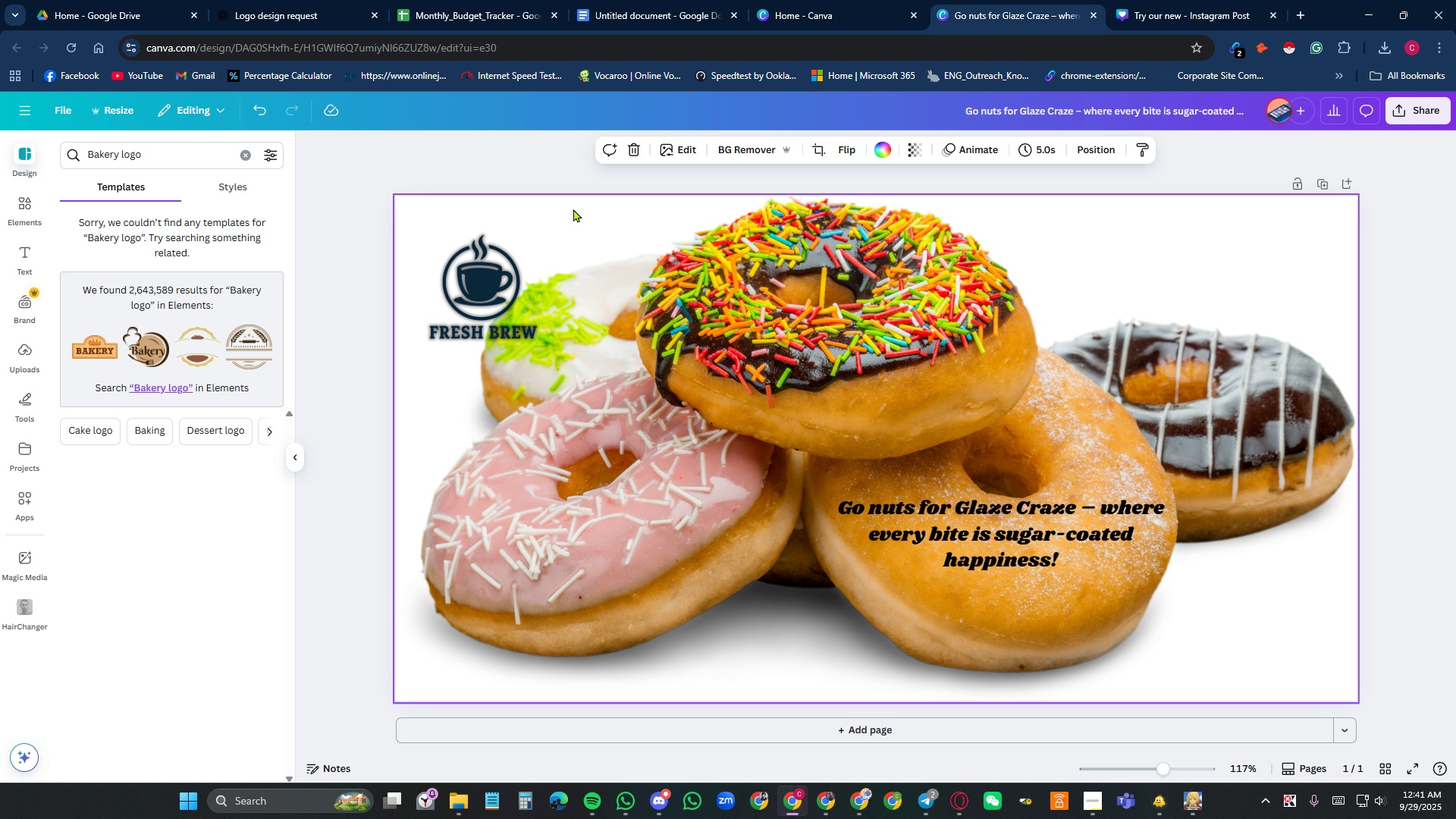 
left_click([566, 217])
 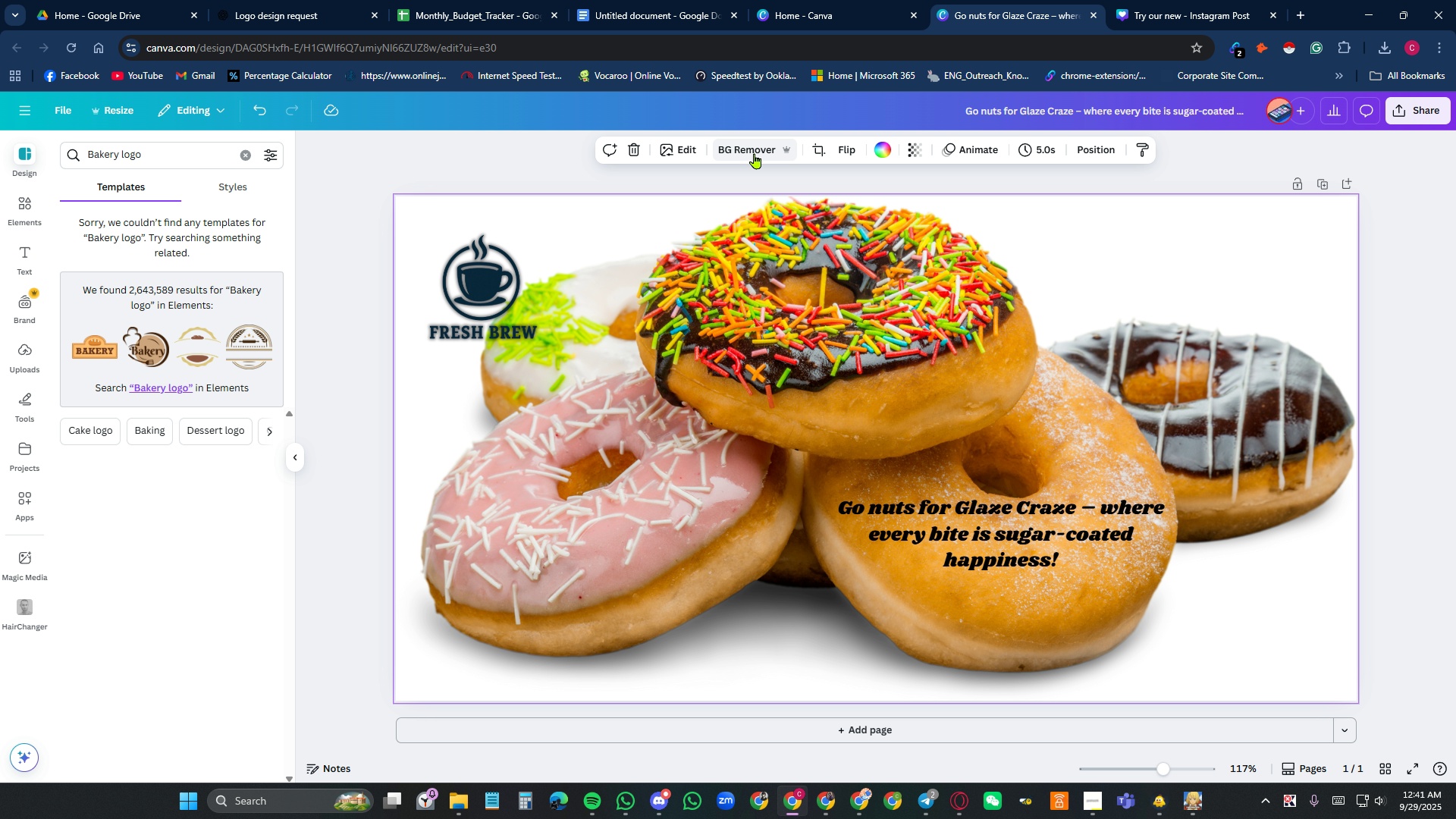 
left_click([755, 153])
 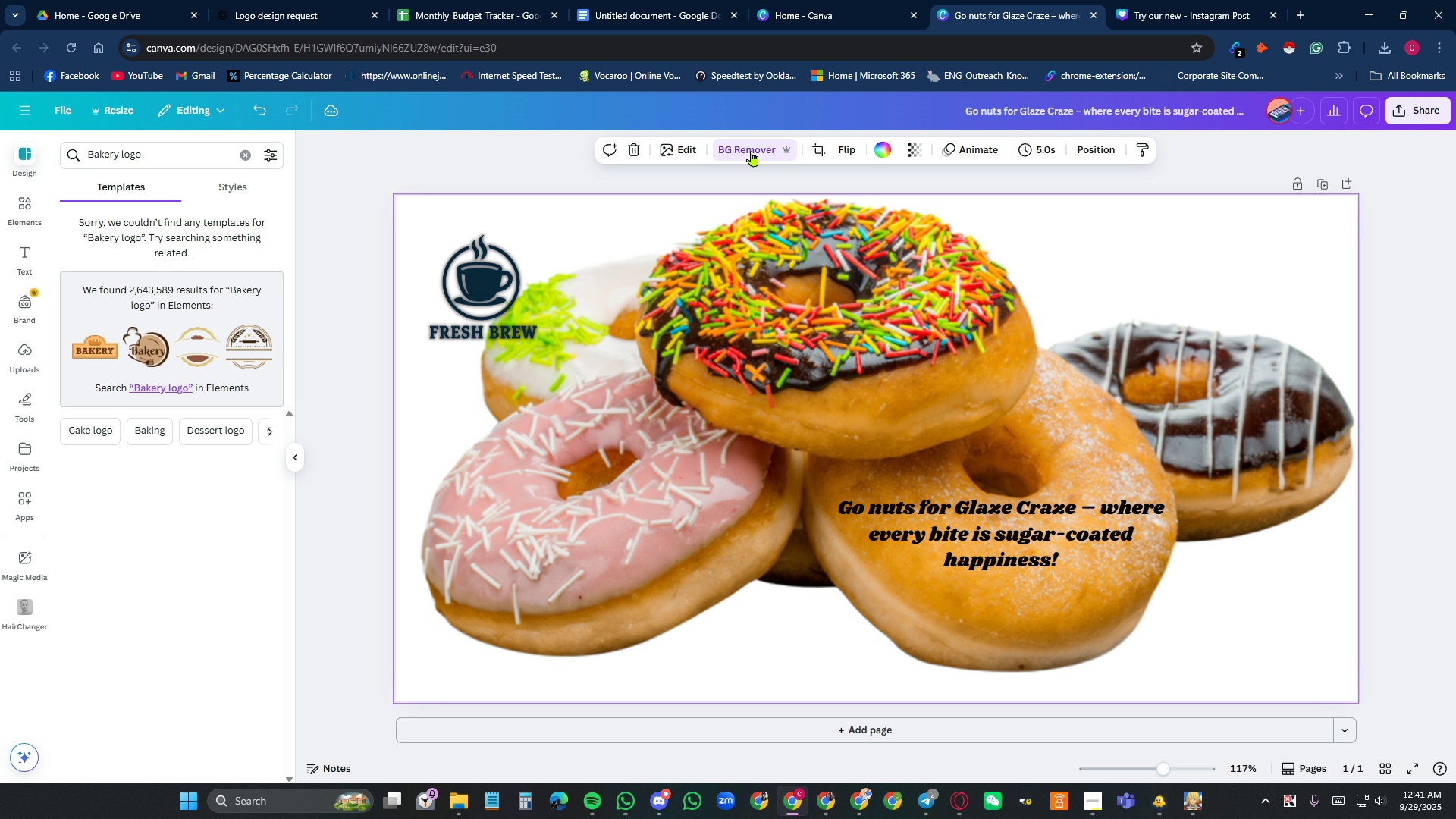 
left_click([884, 143])
 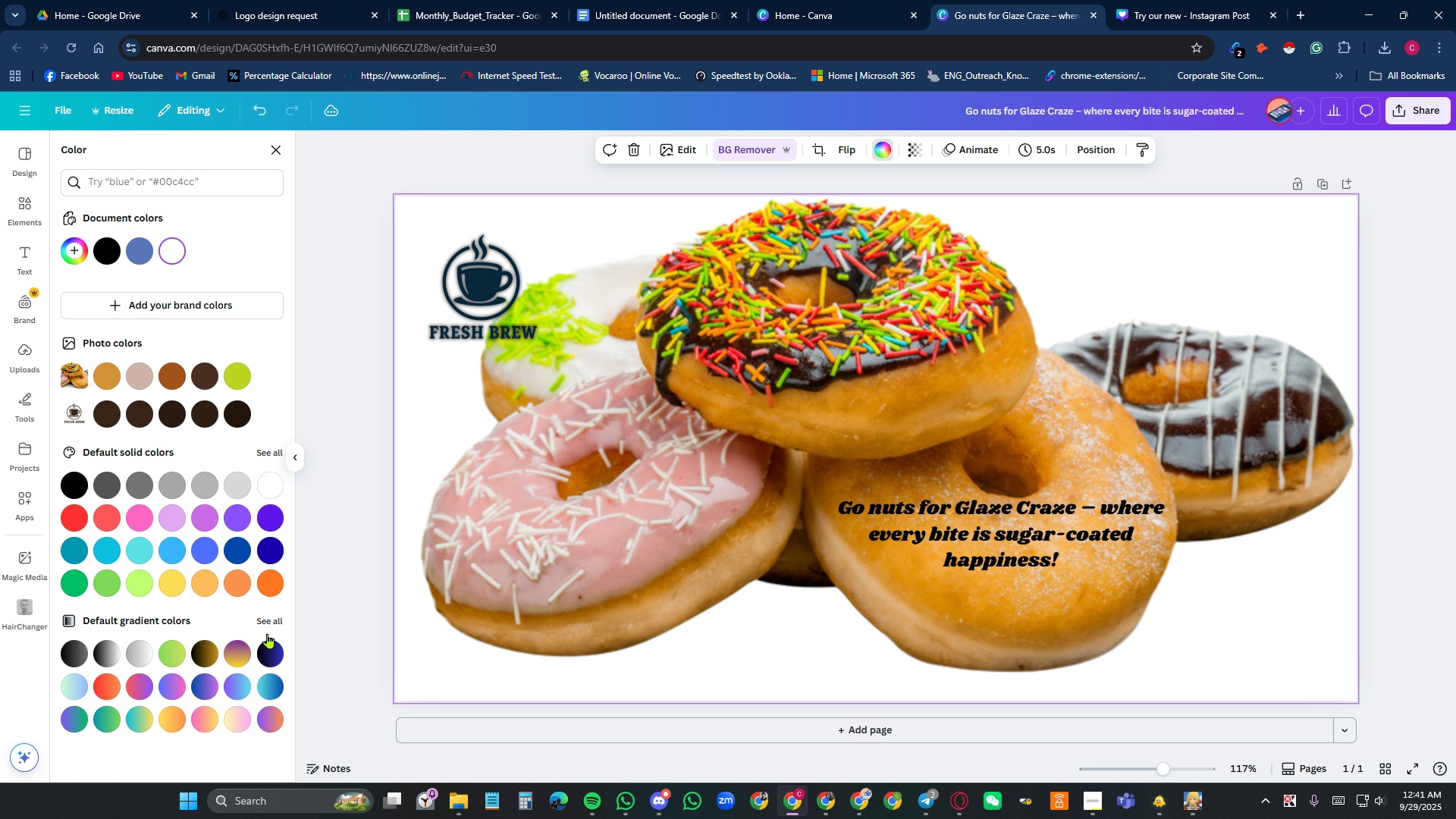 
left_click([275, 613])
 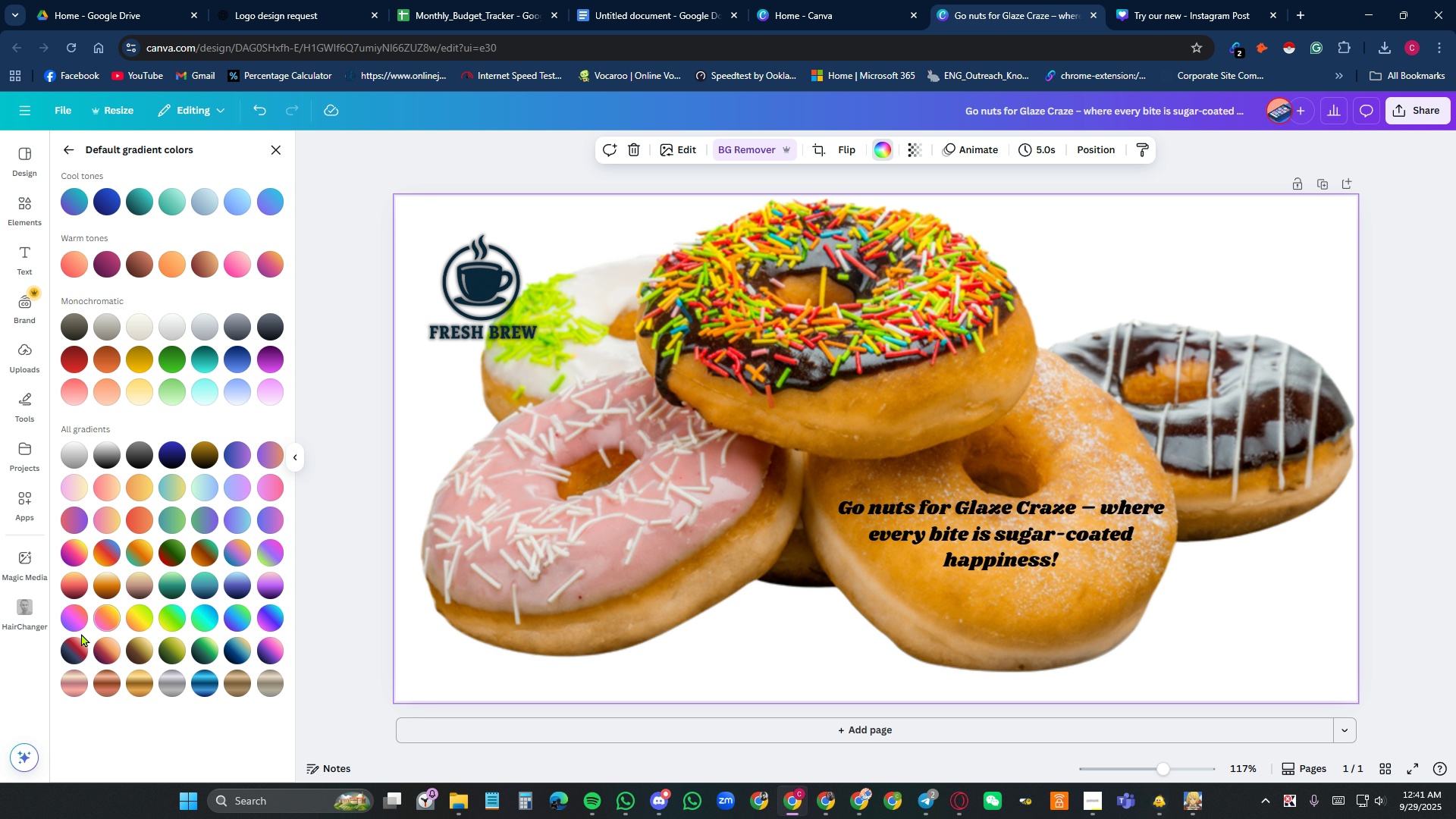 
left_click([75, 619])
 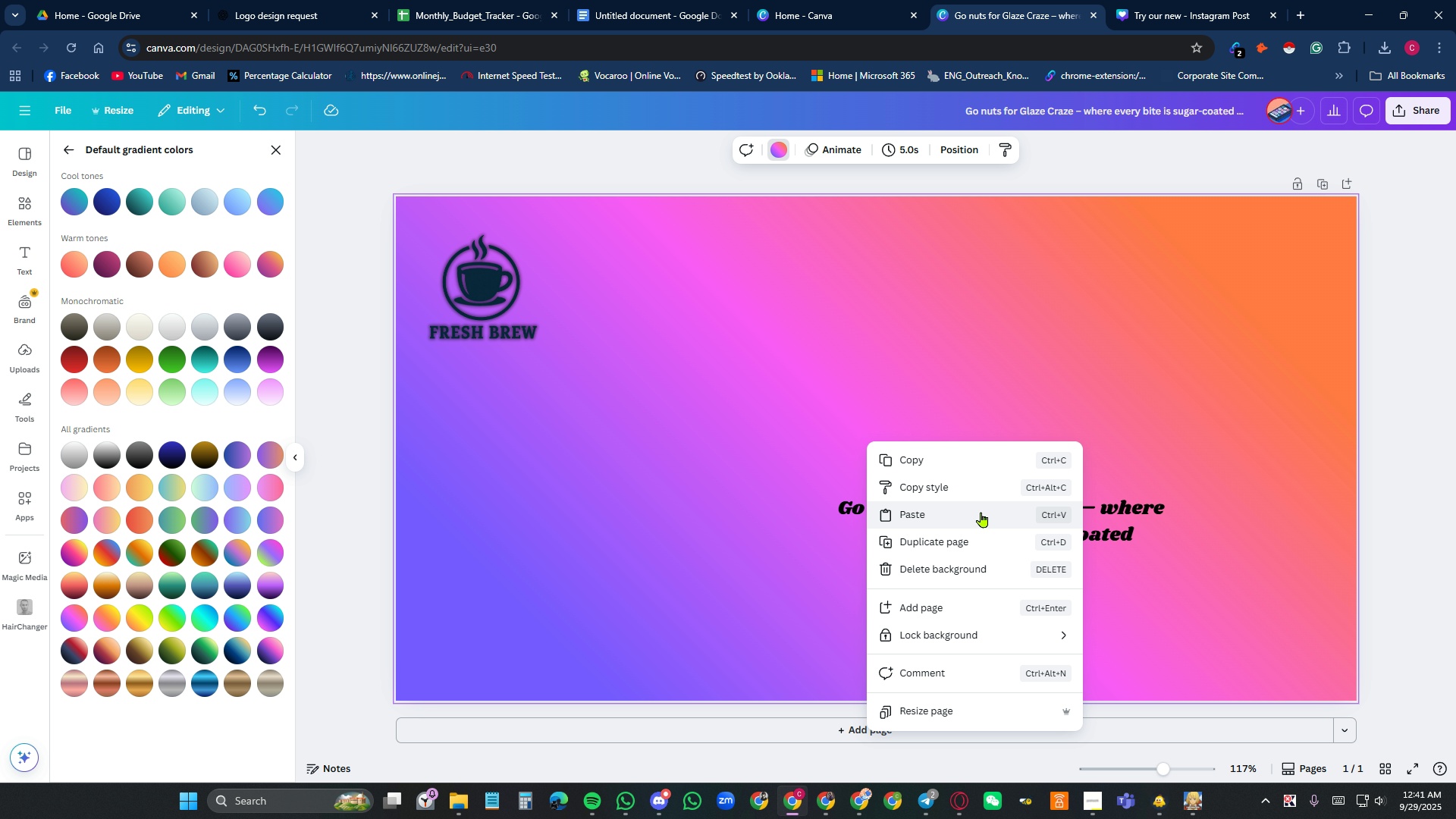 
wait(6.68)
 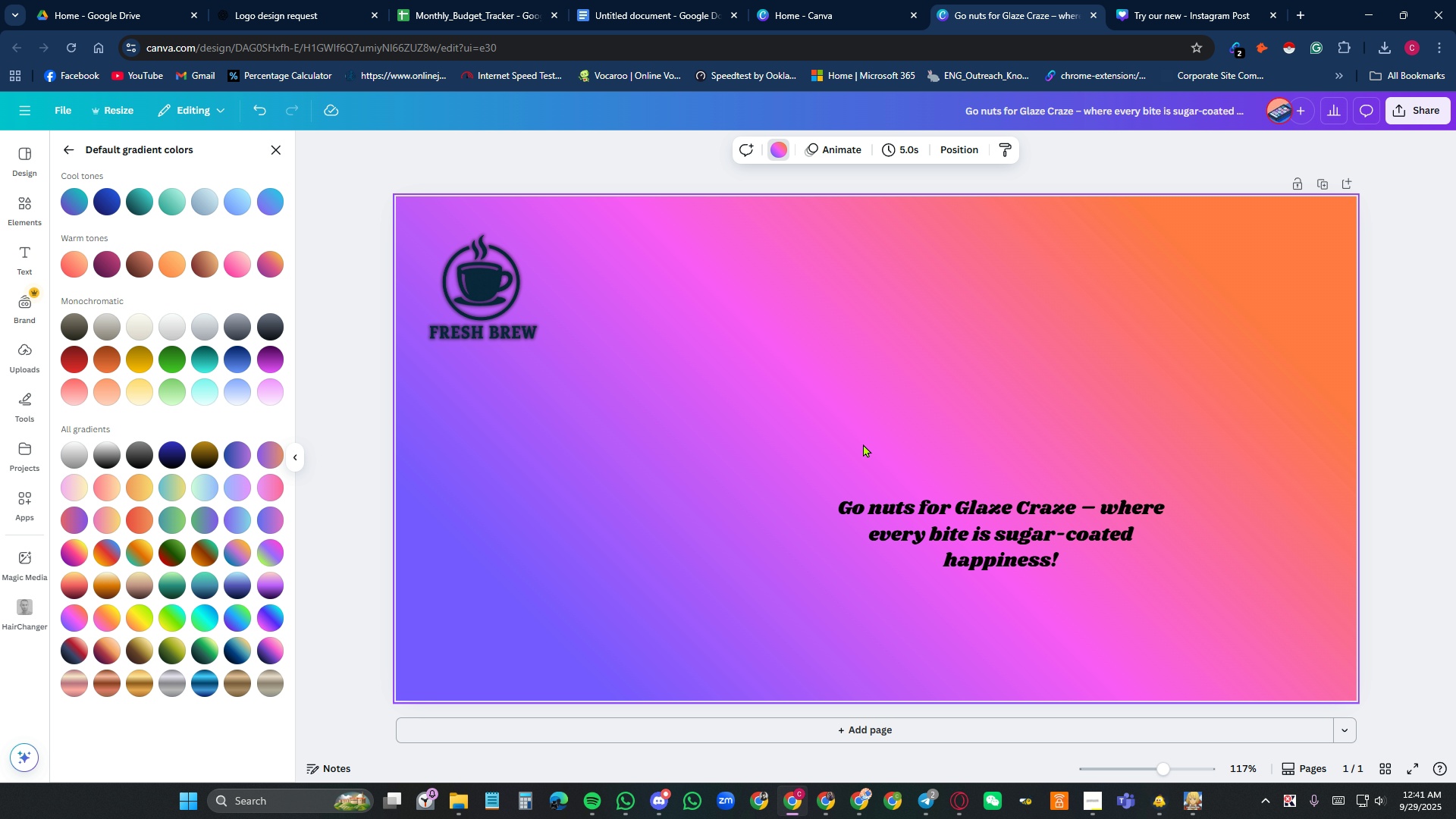 
key(Control+Z)
 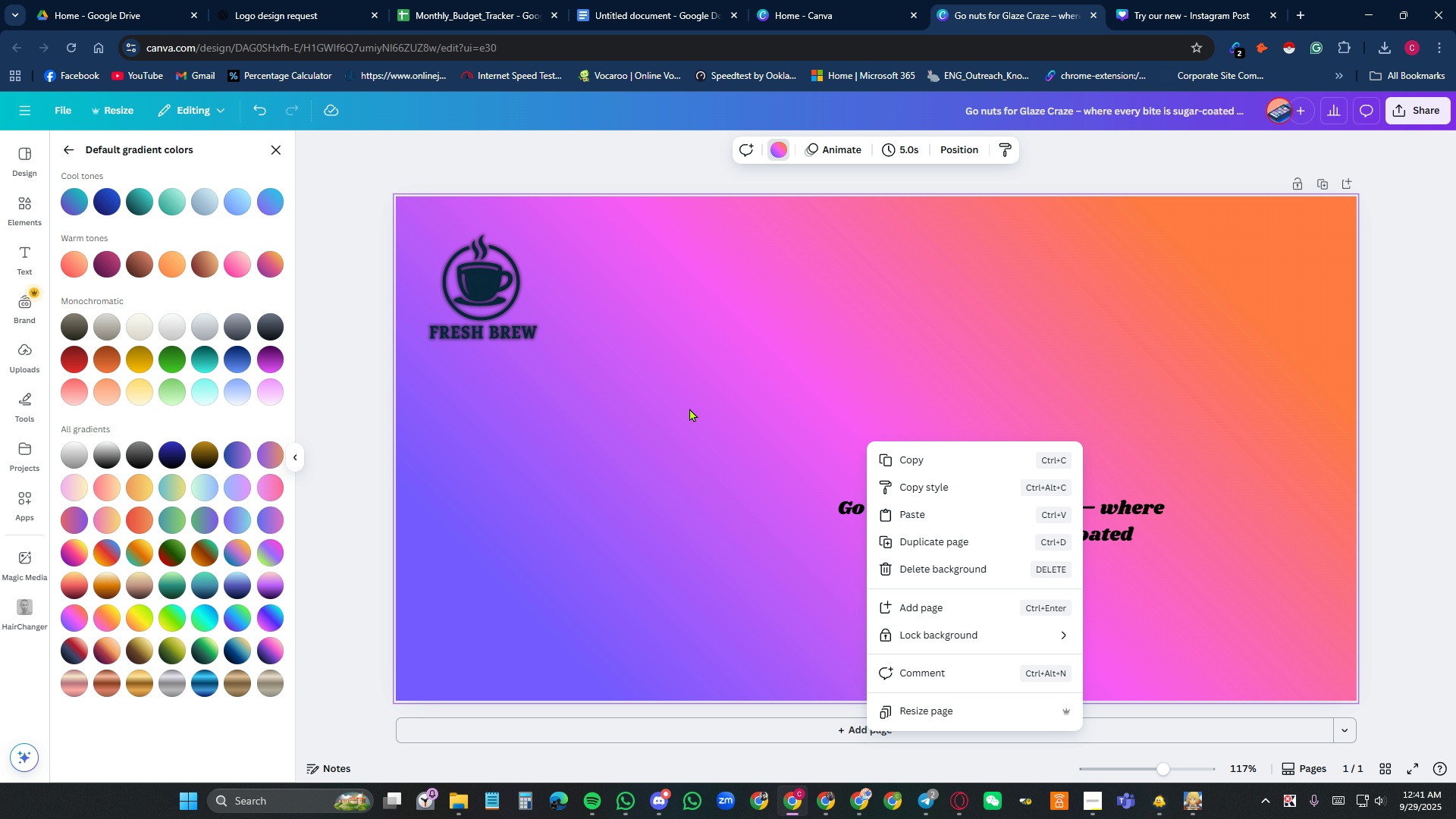 
left_click([690, 408])
 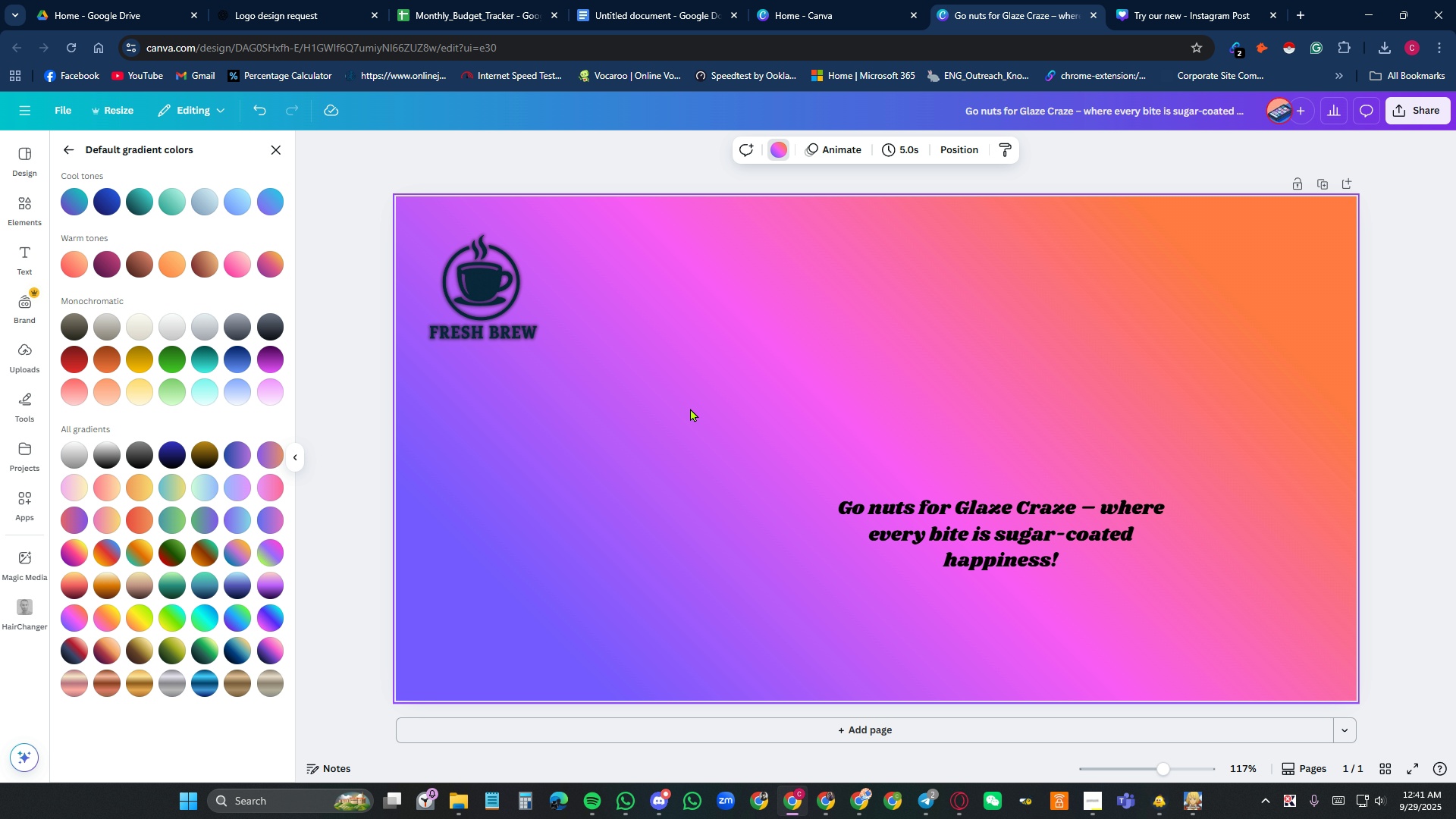 
key(Control+Z)
 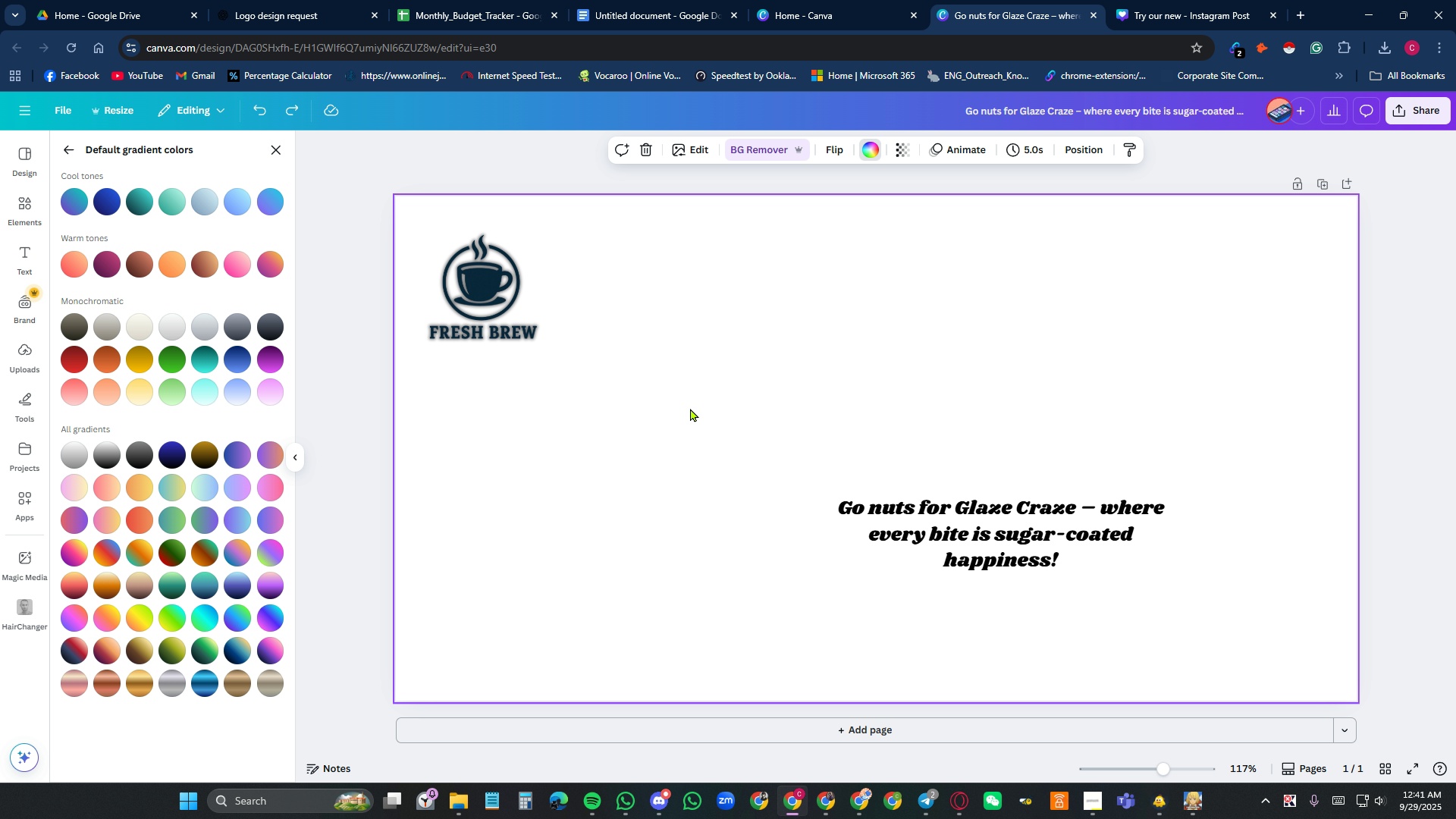 
key(Control+Z)
 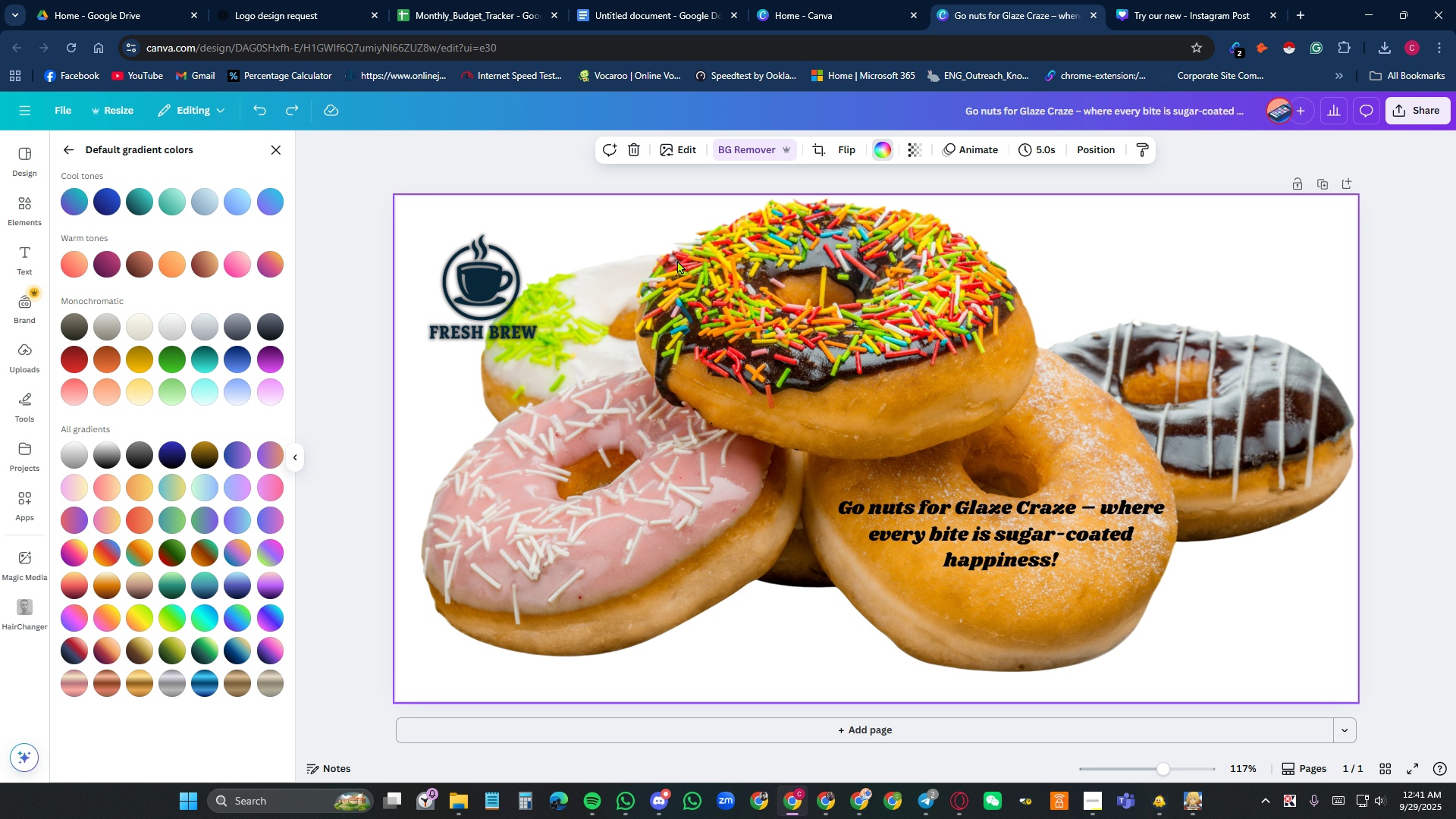 
left_click([615, 215])
 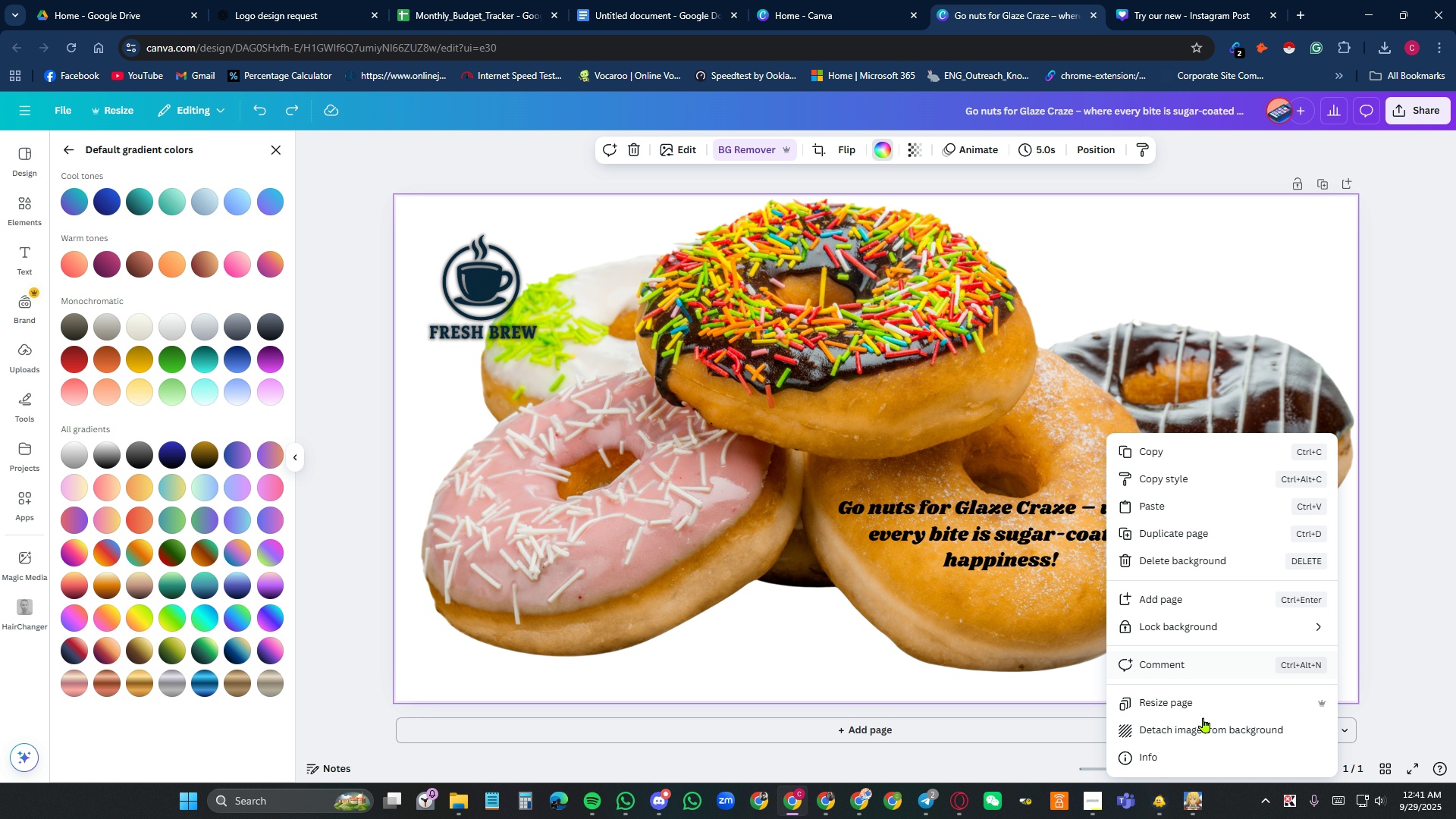 
left_click([1203, 722])
 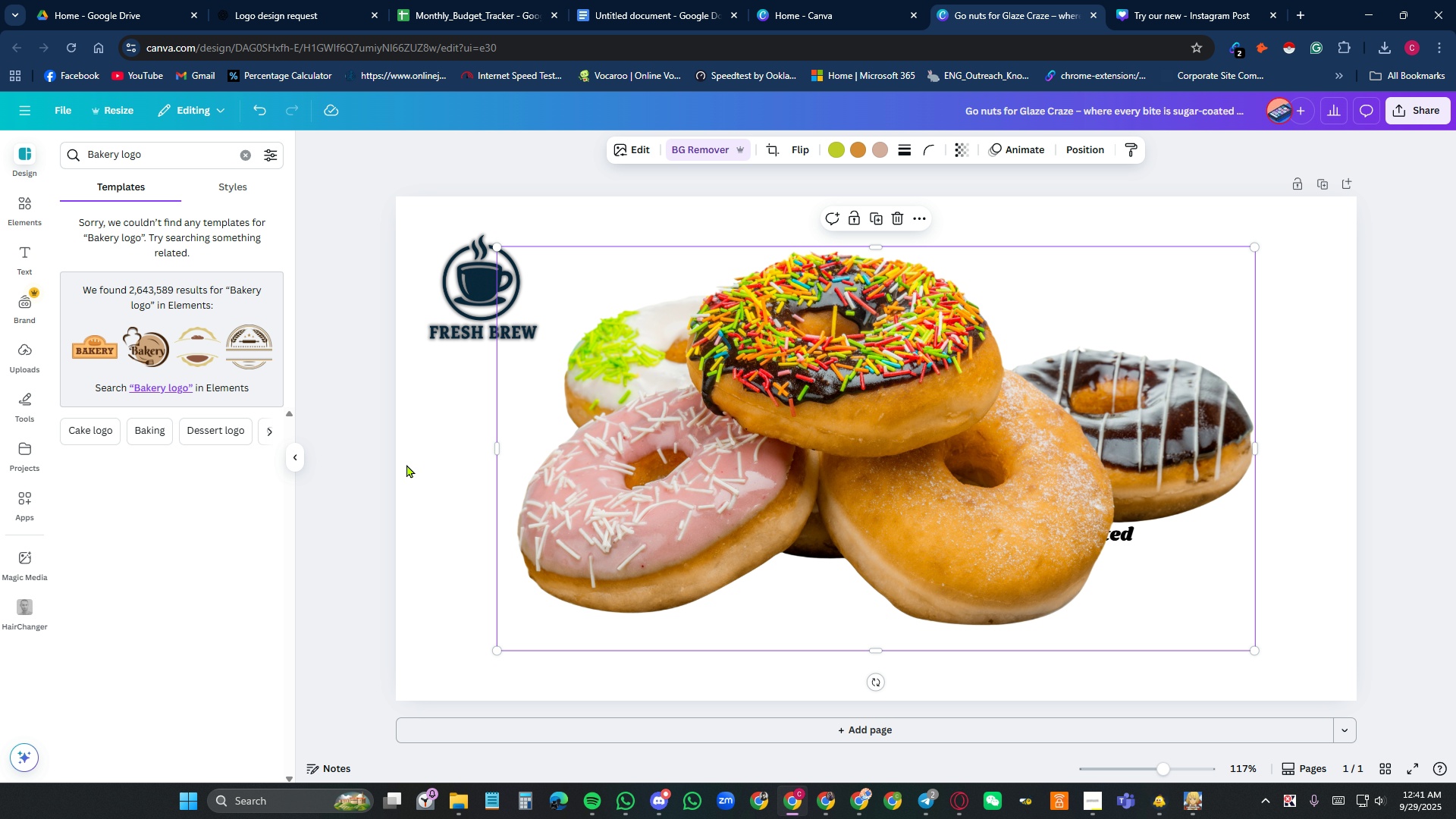 
left_click([446, 455])
 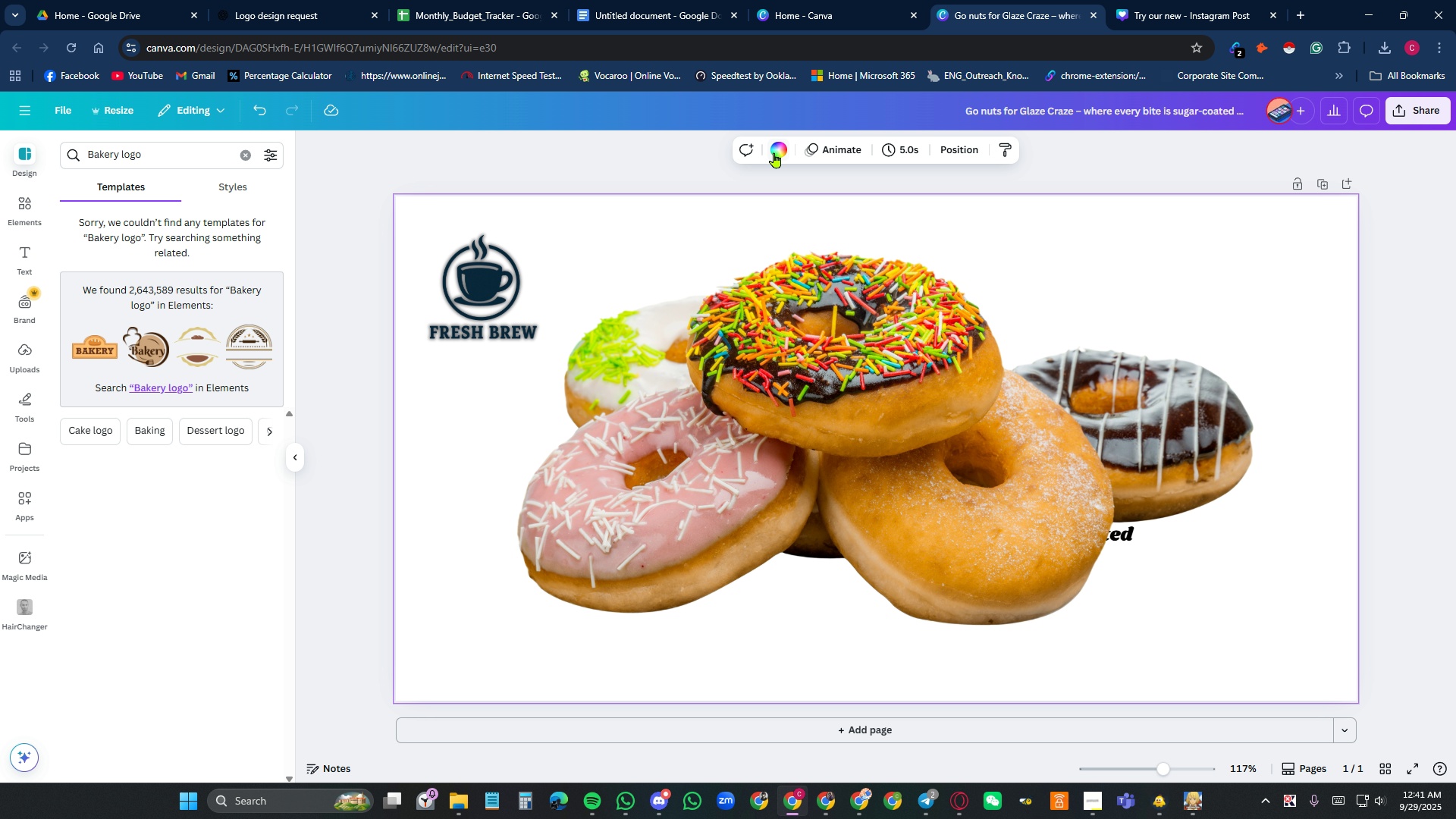 
left_click([774, 152])
 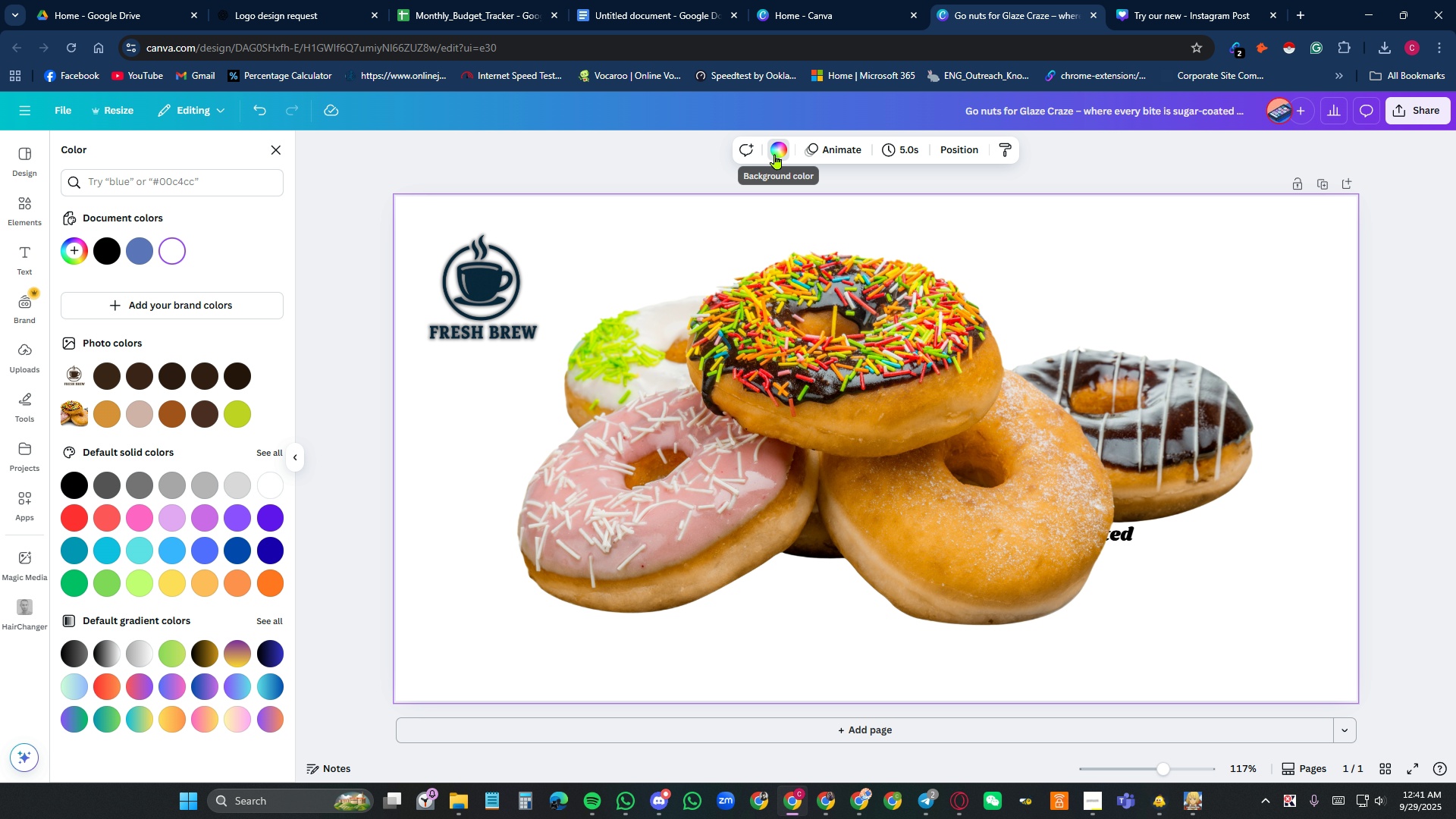 
mouse_move([764, 176])
 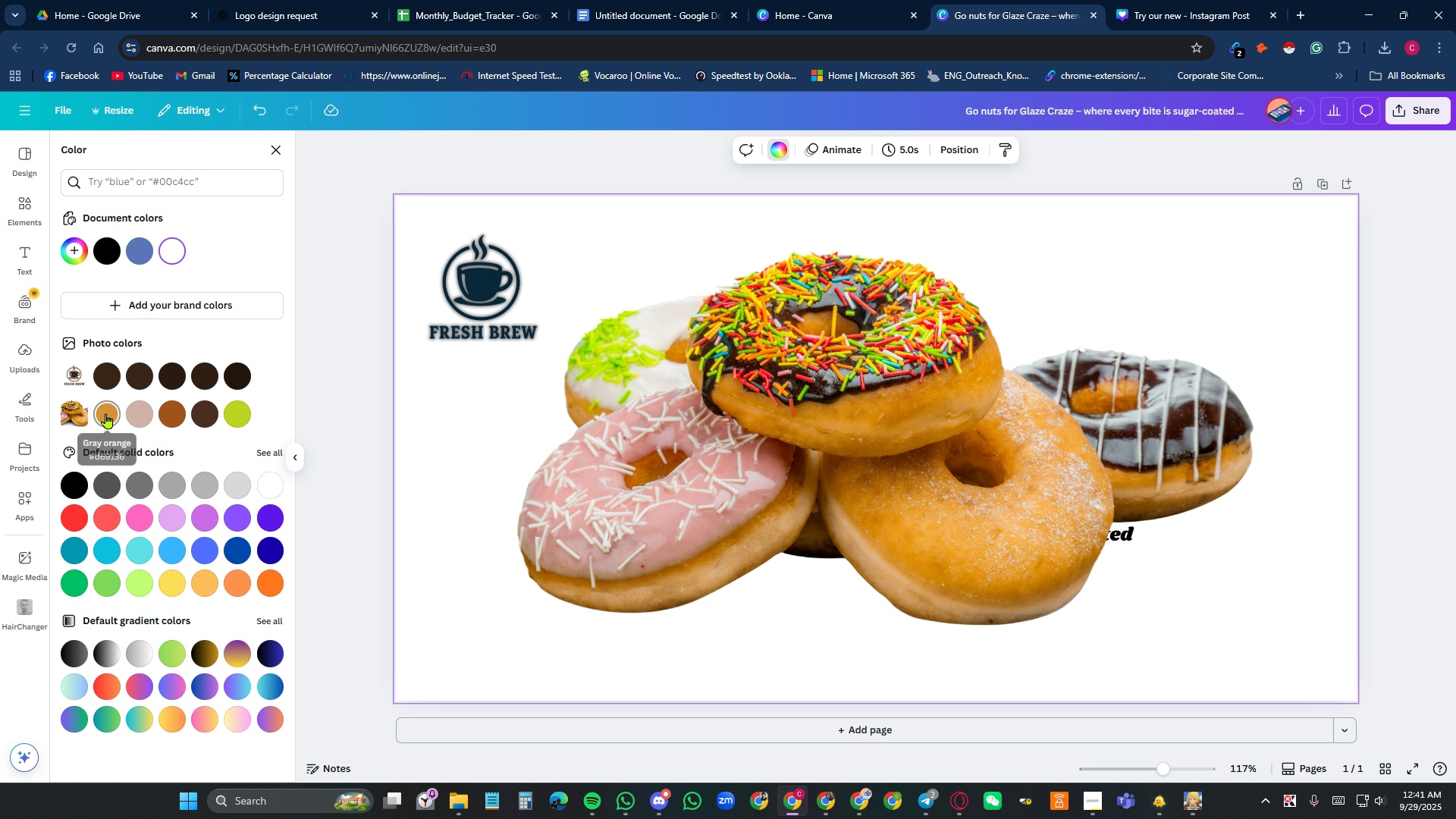 
left_click([106, 413])
 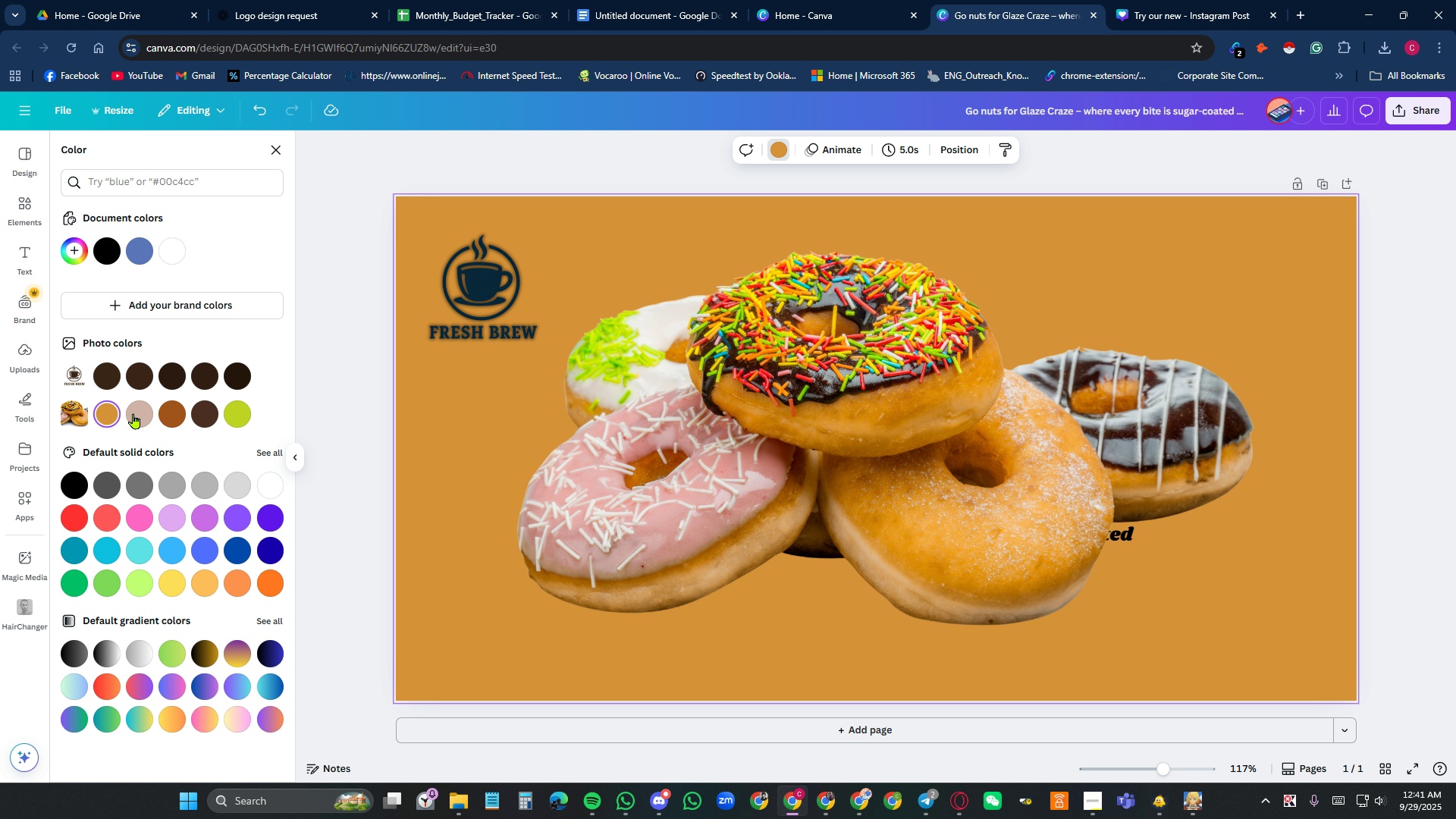 
left_click([241, 424])
 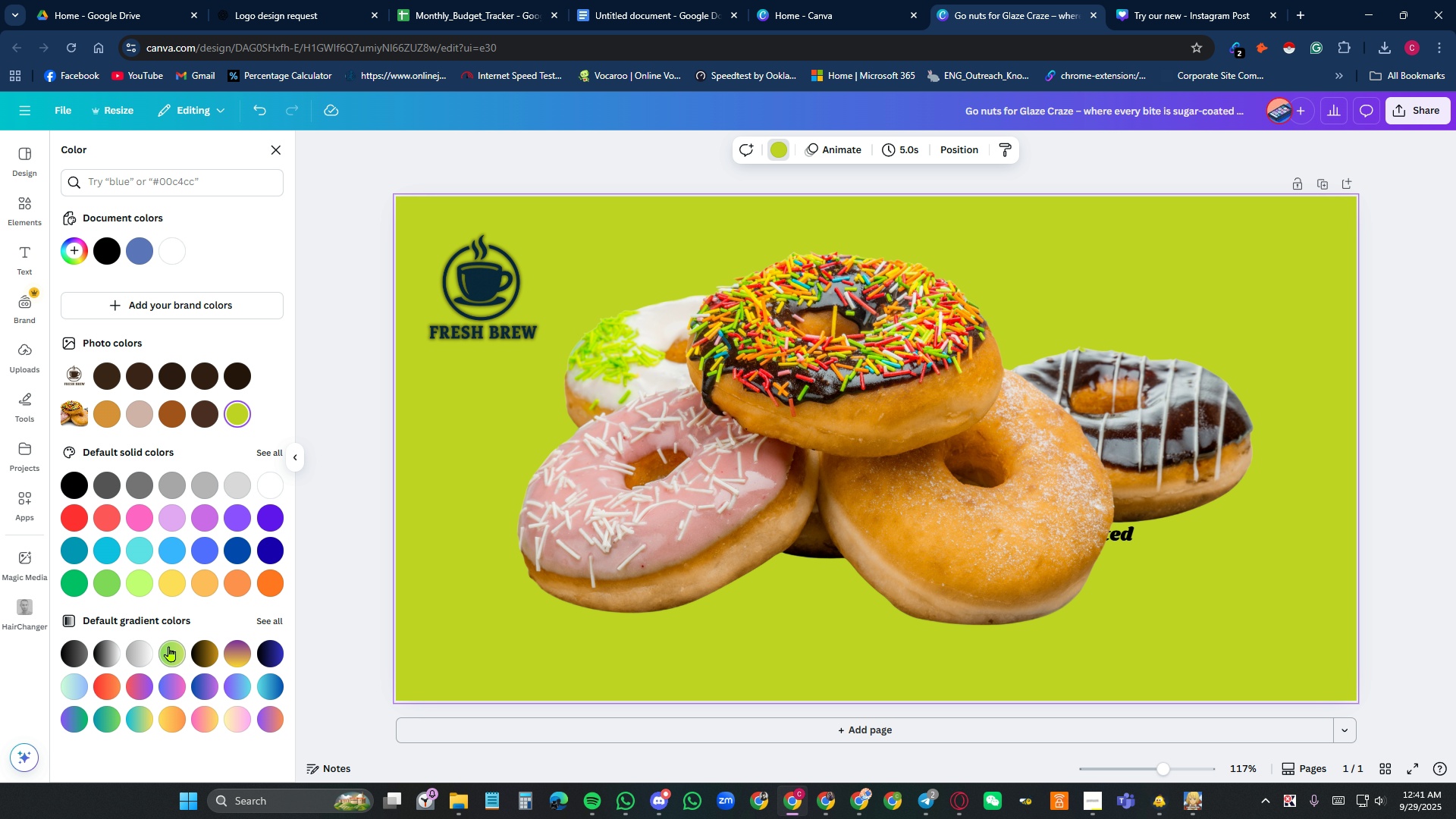 
left_click([145, 576])
 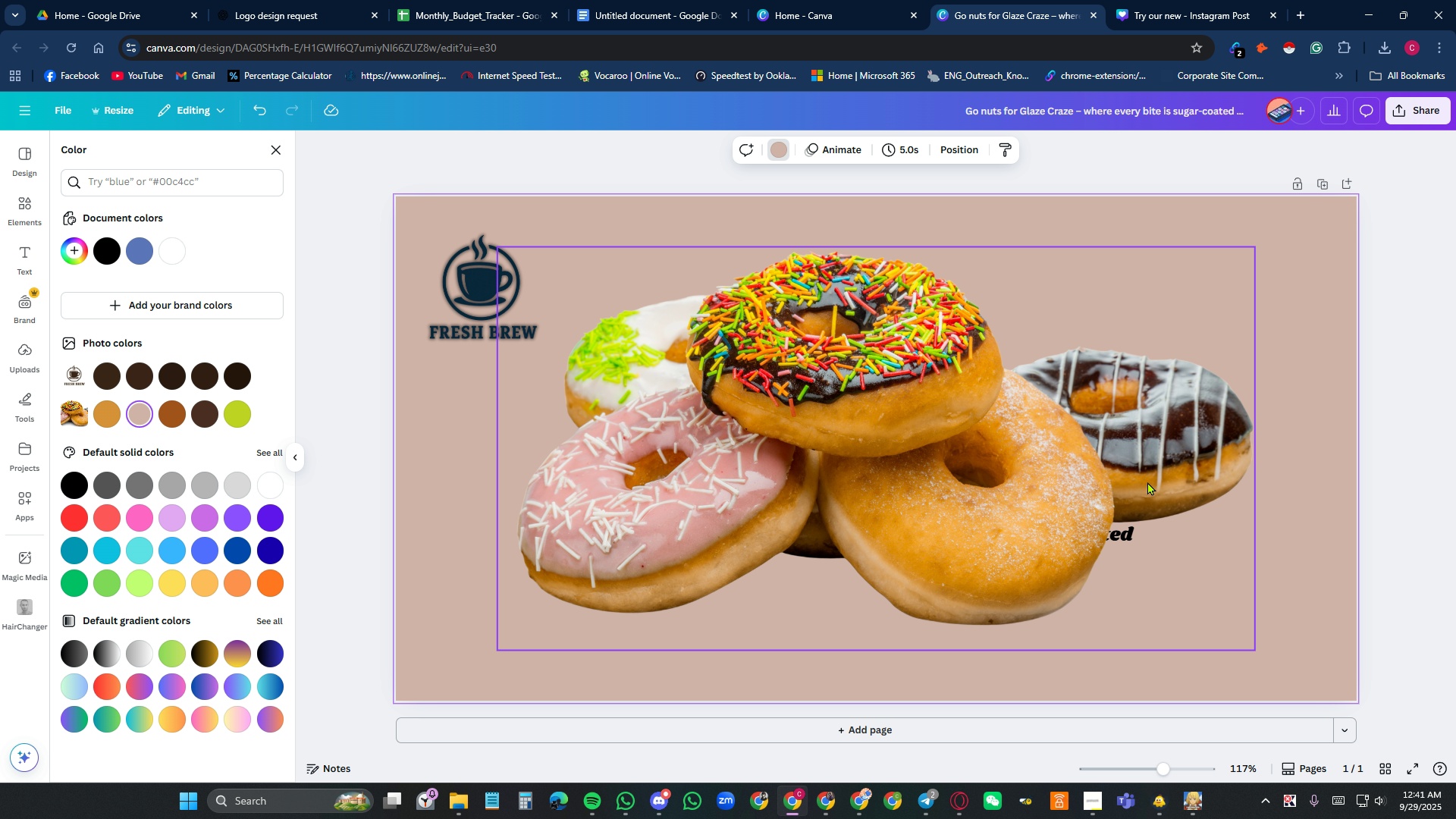 
wait(5.09)
 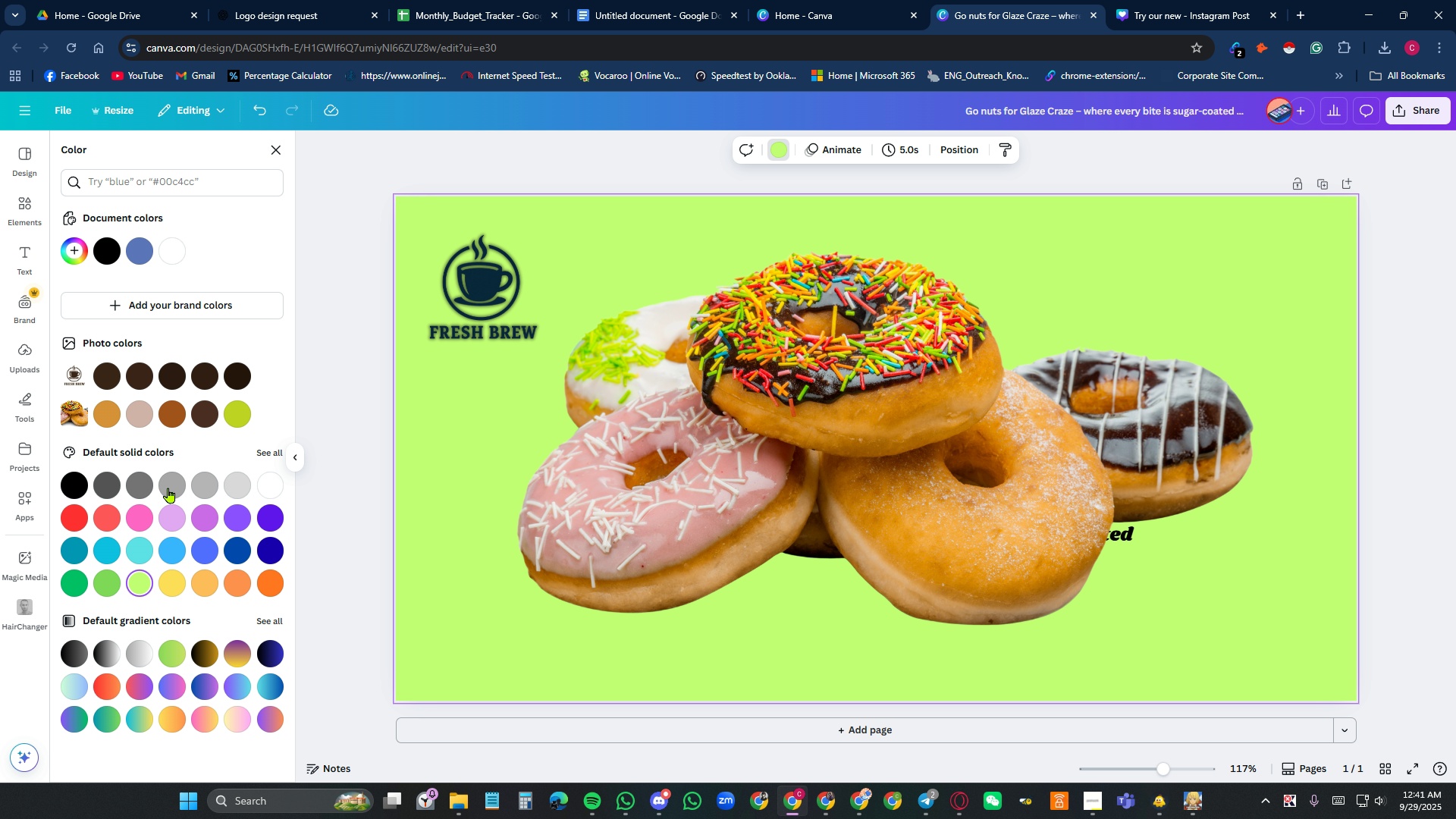 
left_click([1130, 534])
 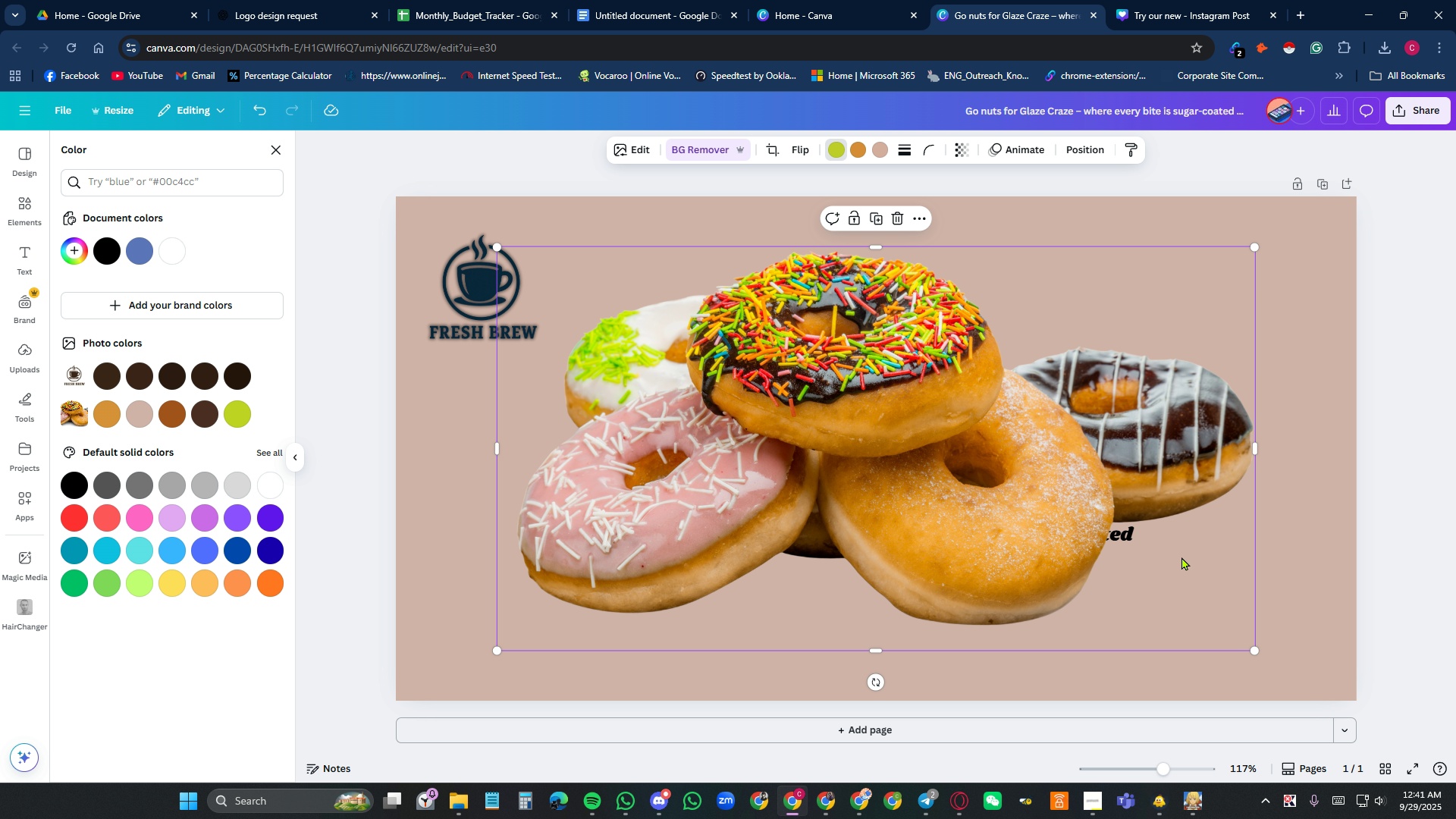 
right_click([1181, 557])
 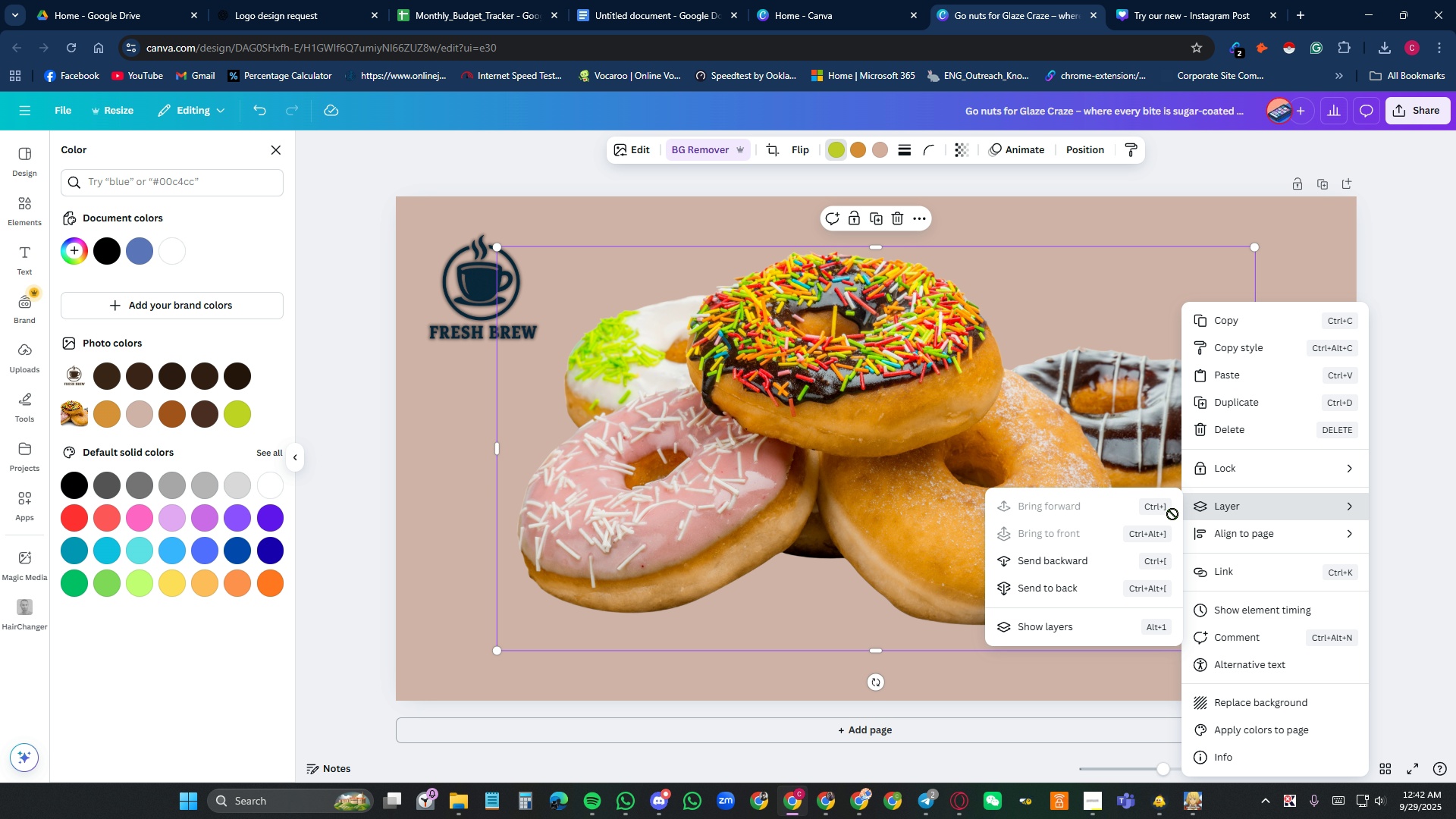 
left_click([1130, 565])
 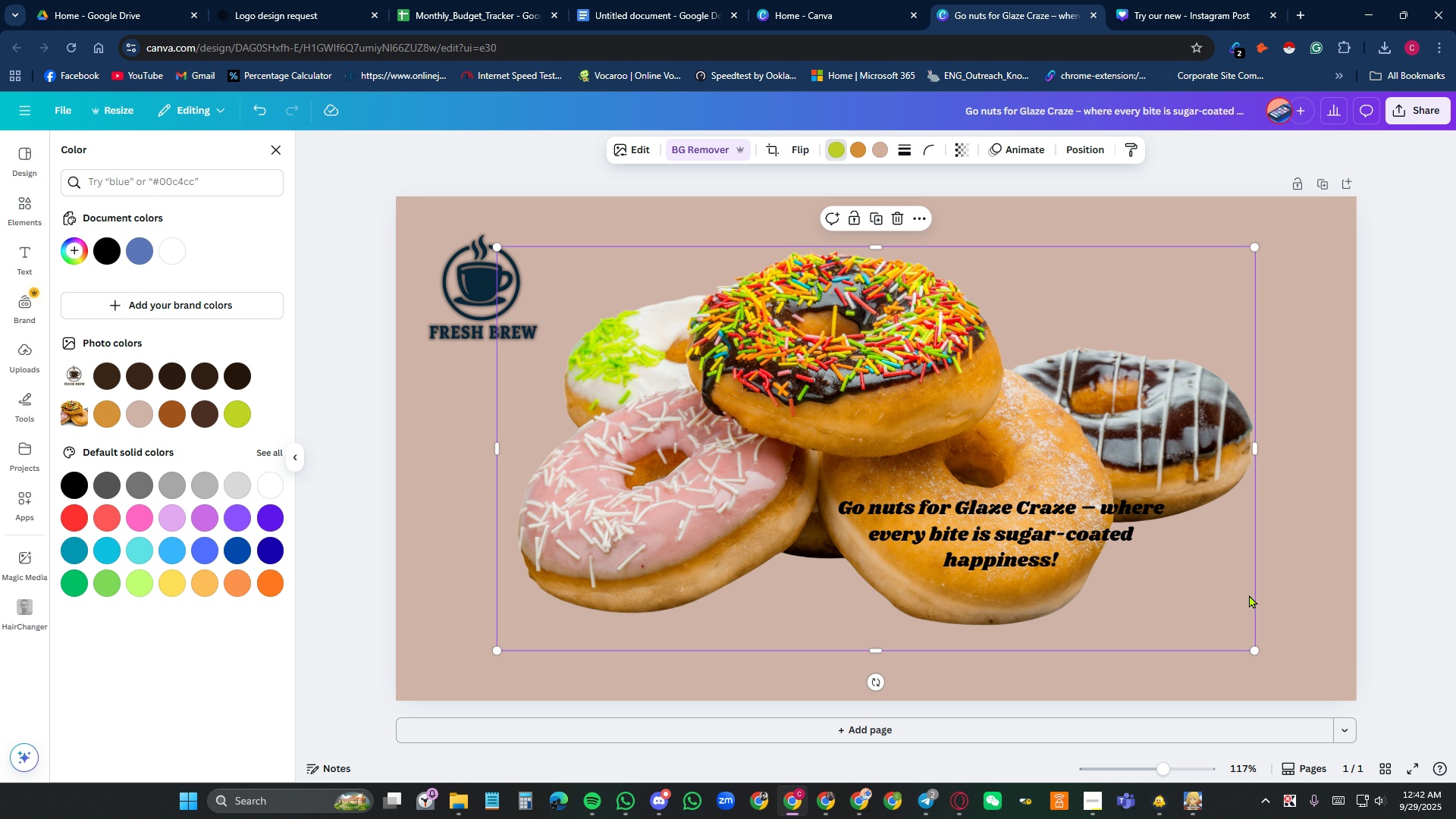 
left_click([1300, 578])
 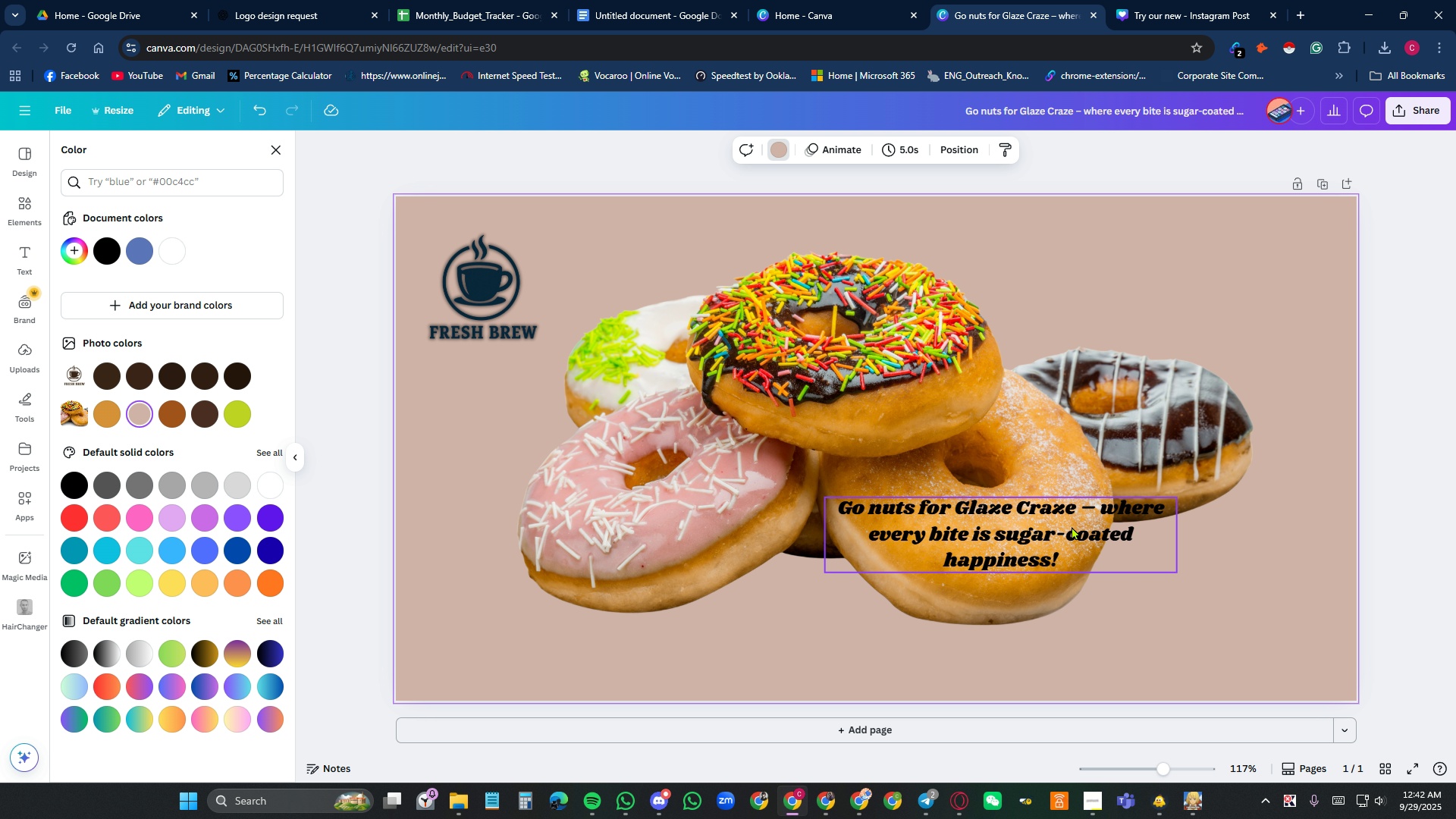 
left_click_drag(start_coordinate=[1072, 526], to_coordinate=[1194, 601])
 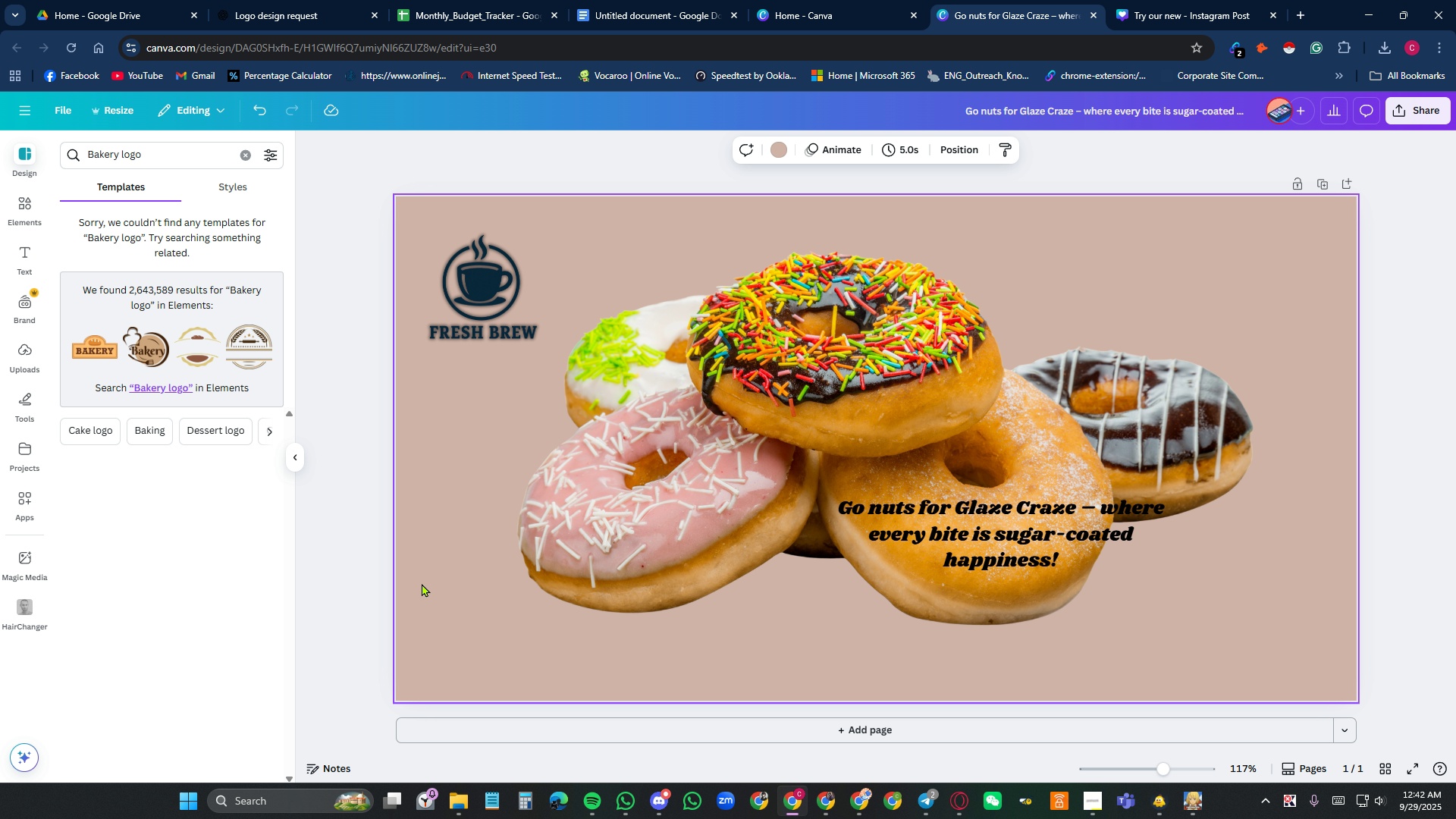 
left_click([1068, 532])
 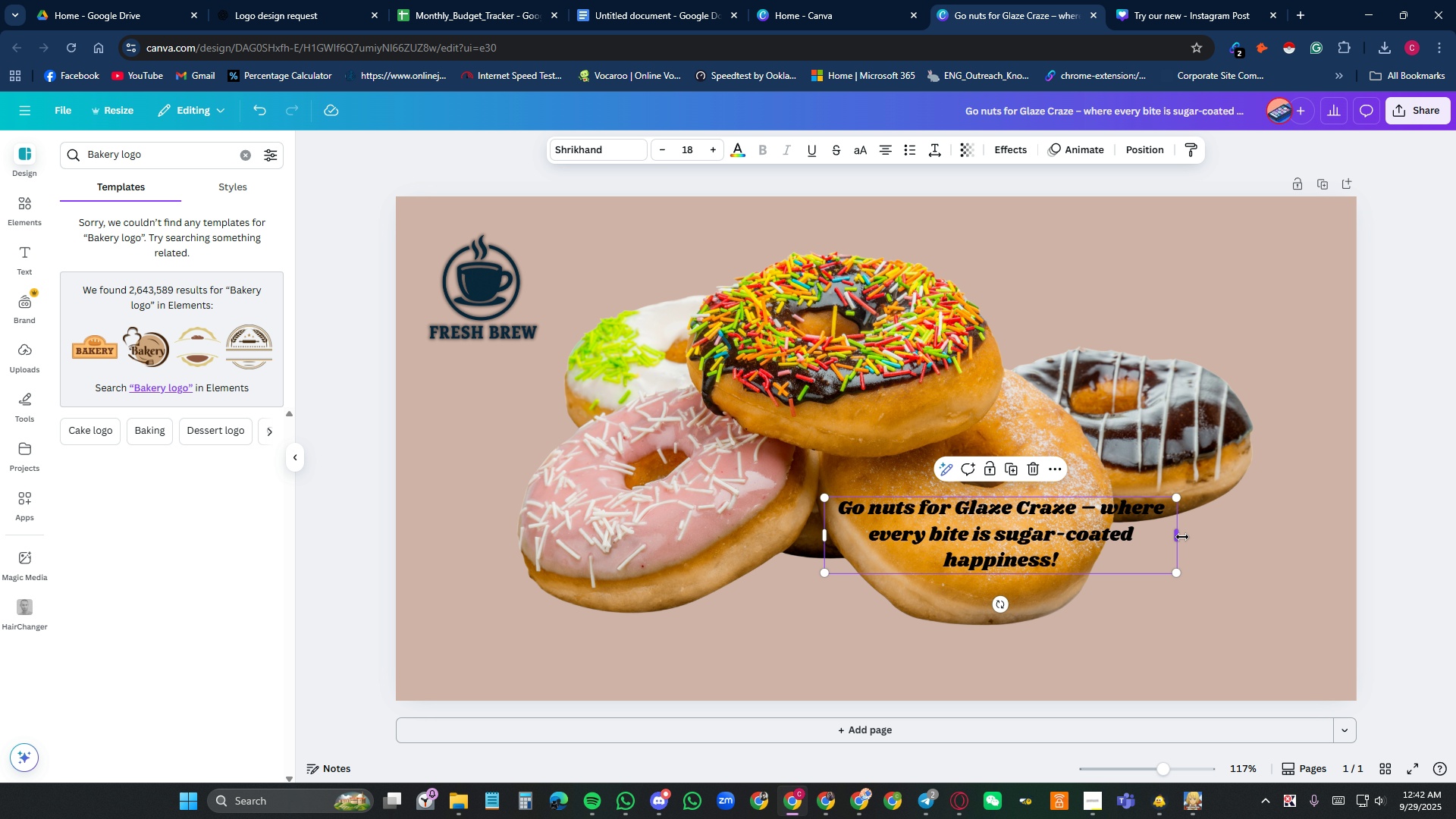 
left_click_drag(start_coordinate=[1179, 537], to_coordinate=[1101, 541])
 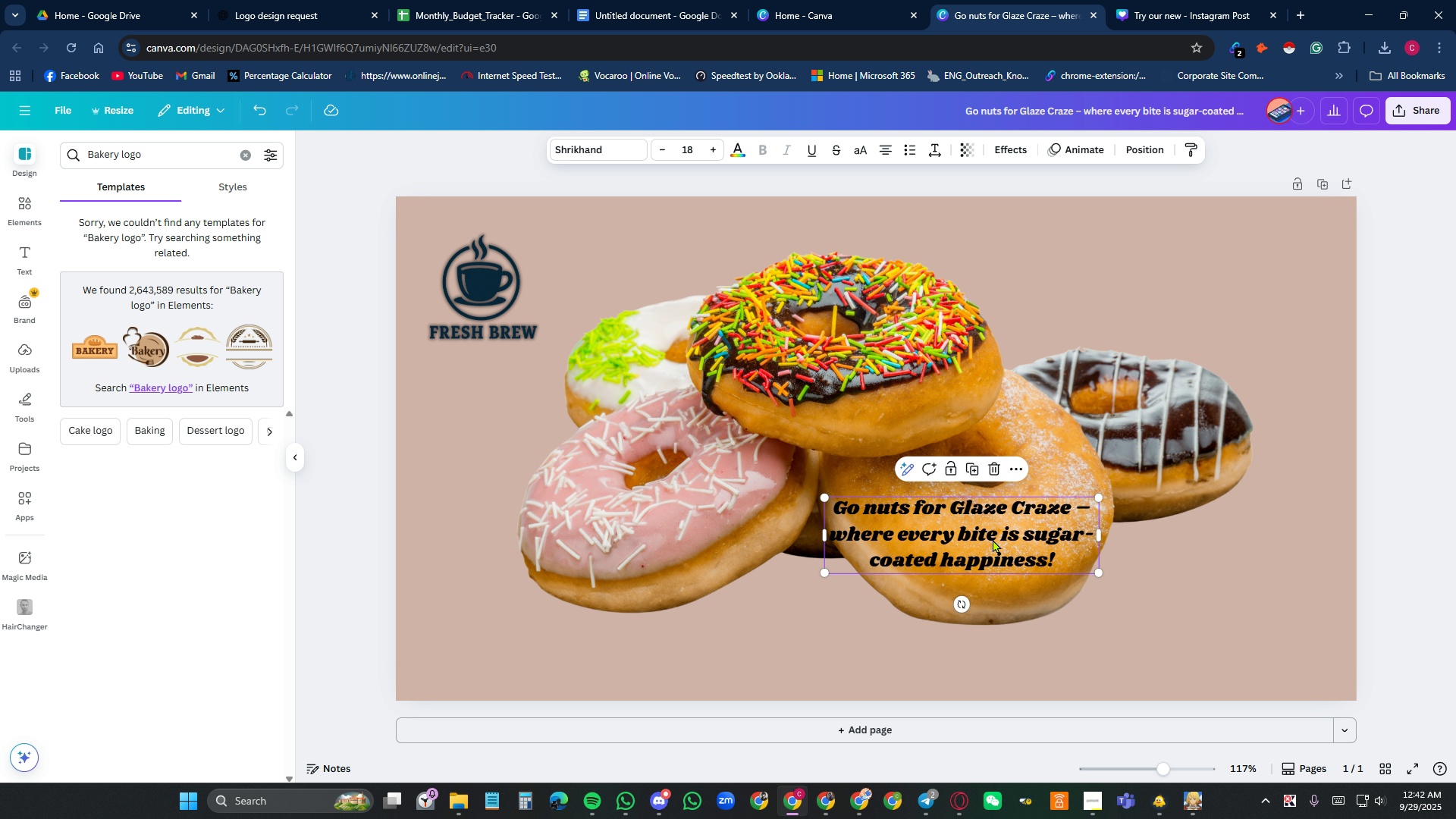 
left_click_drag(start_coordinate=[993, 539], to_coordinate=[1236, 279])
 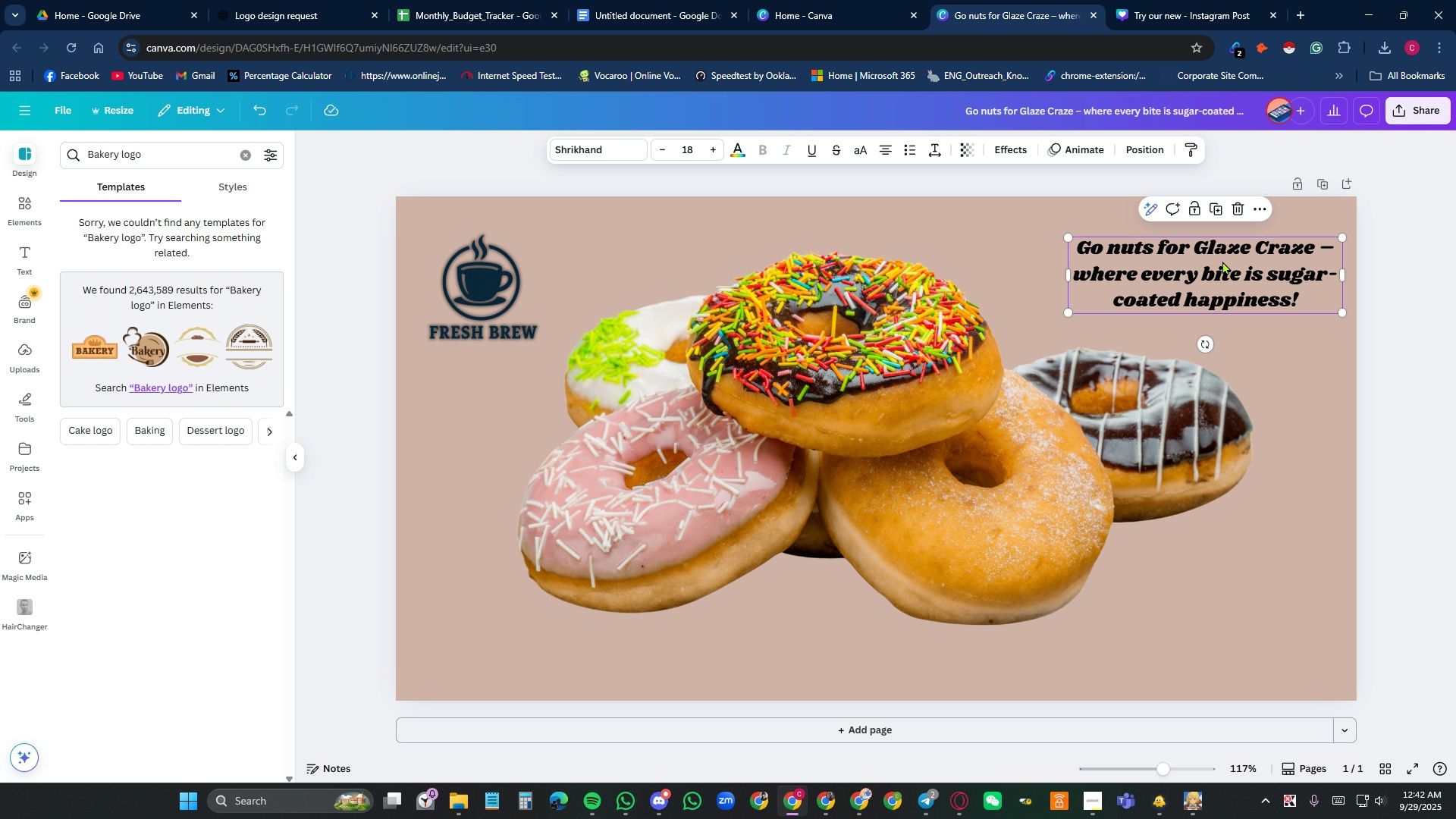 
left_click_drag(start_coordinate=[1222, 261], to_coordinate=[1218, 262])
 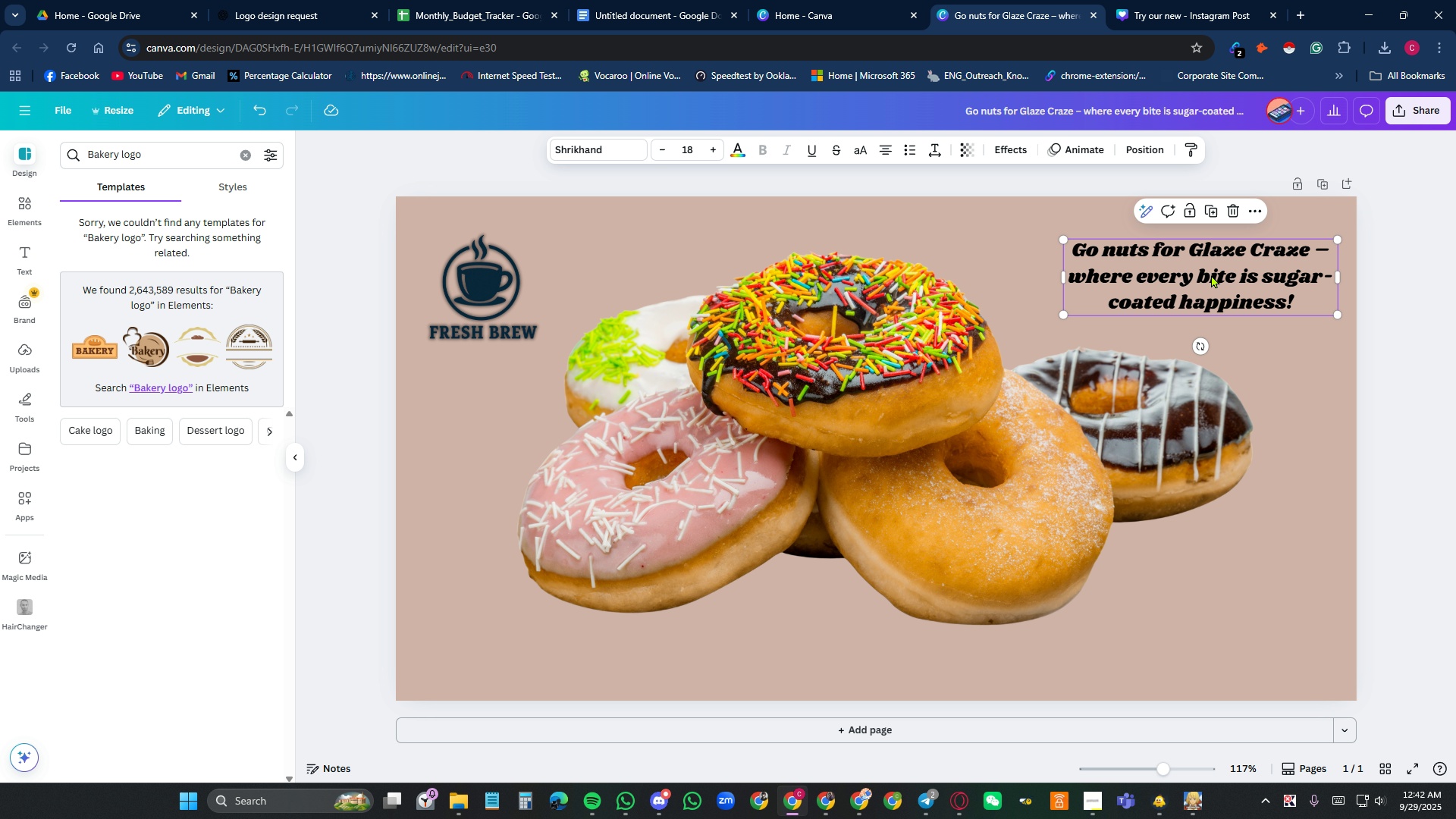 
left_click_drag(start_coordinate=[1211, 275], to_coordinate=[1144, 268])
 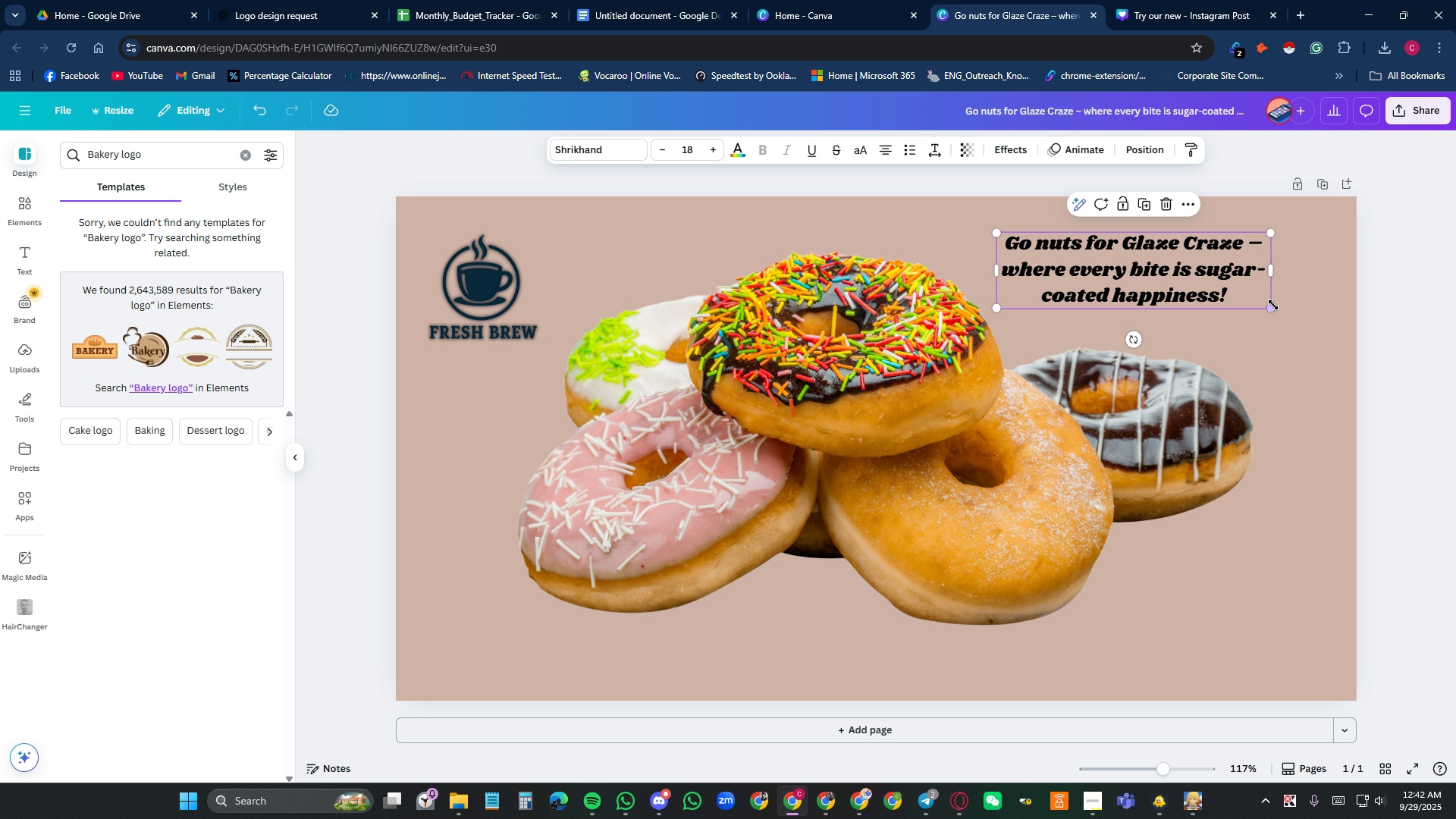 
left_click_drag(start_coordinate=[1273, 309], to_coordinate=[1294, 403])
 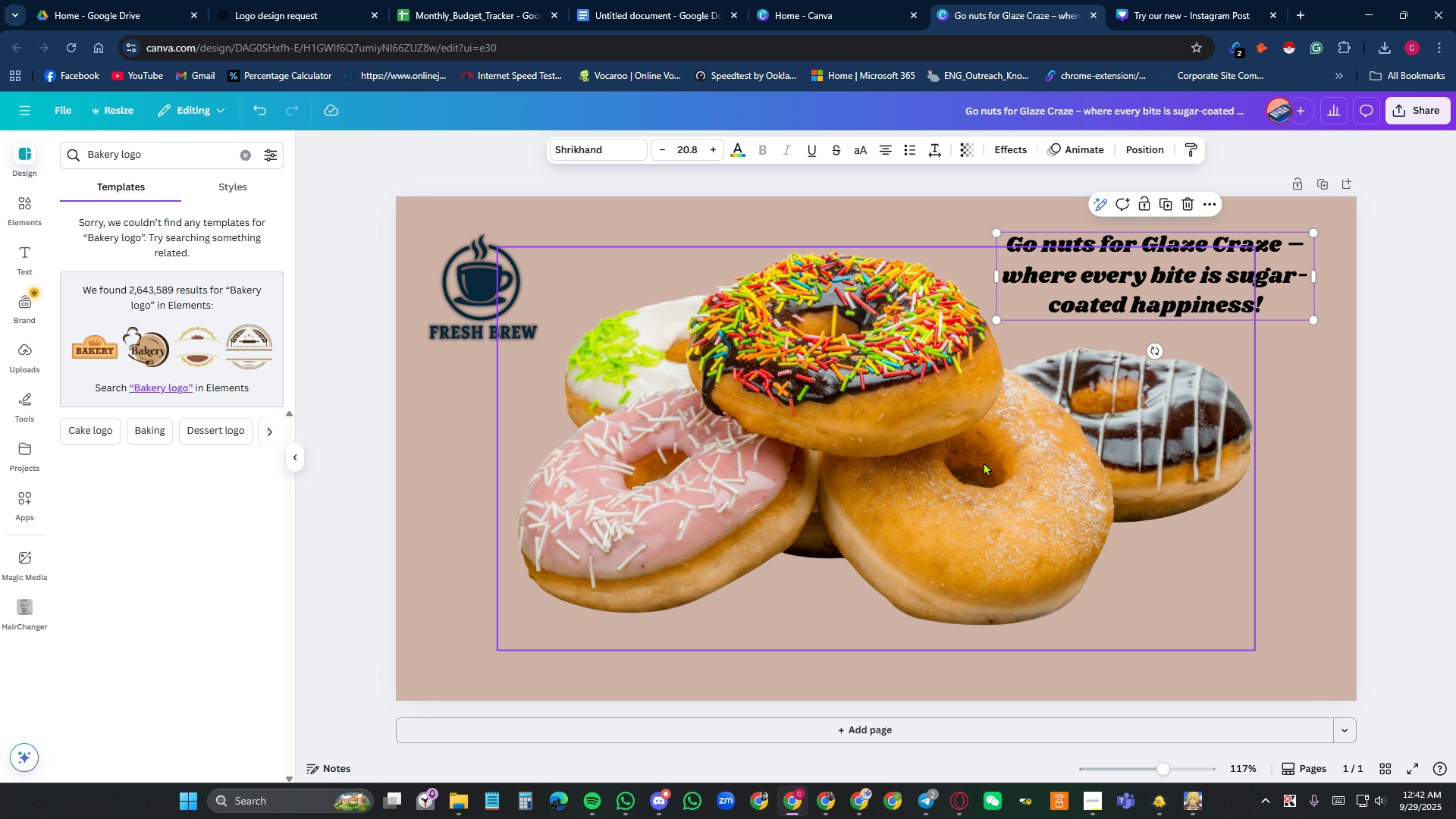 
right_click([984, 462])
 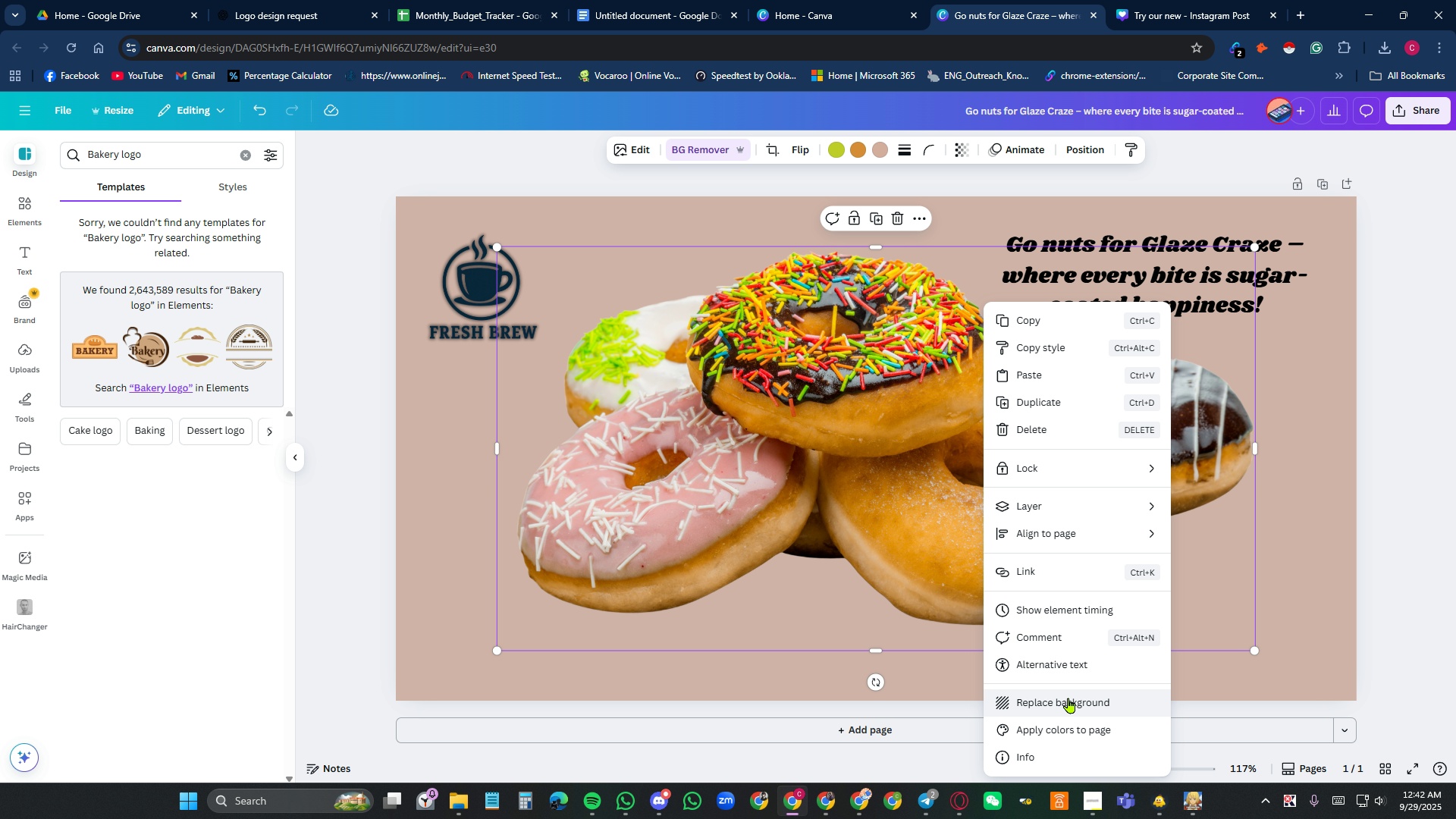 
left_click([1068, 698])
 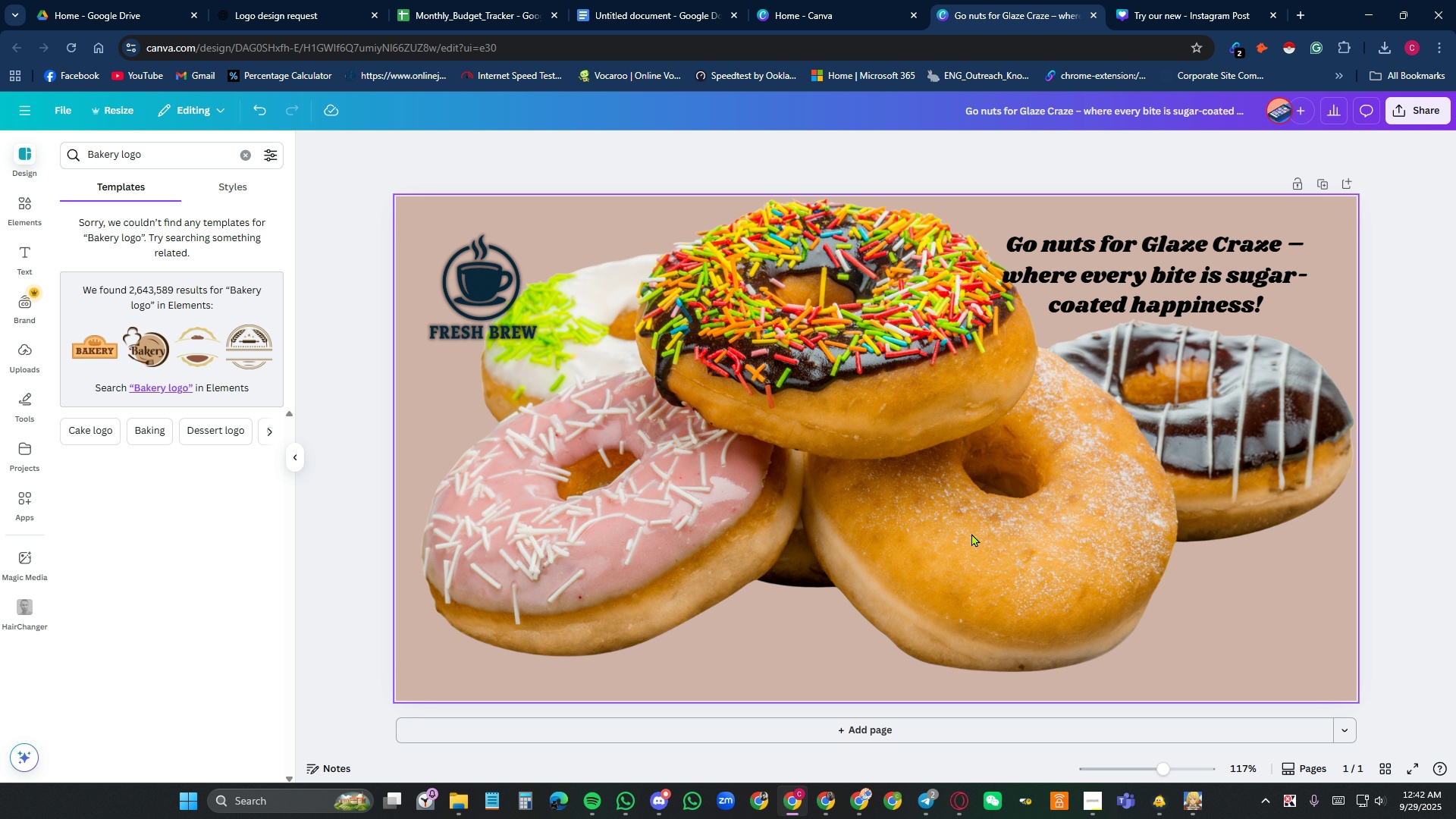 
wait(5.42)
 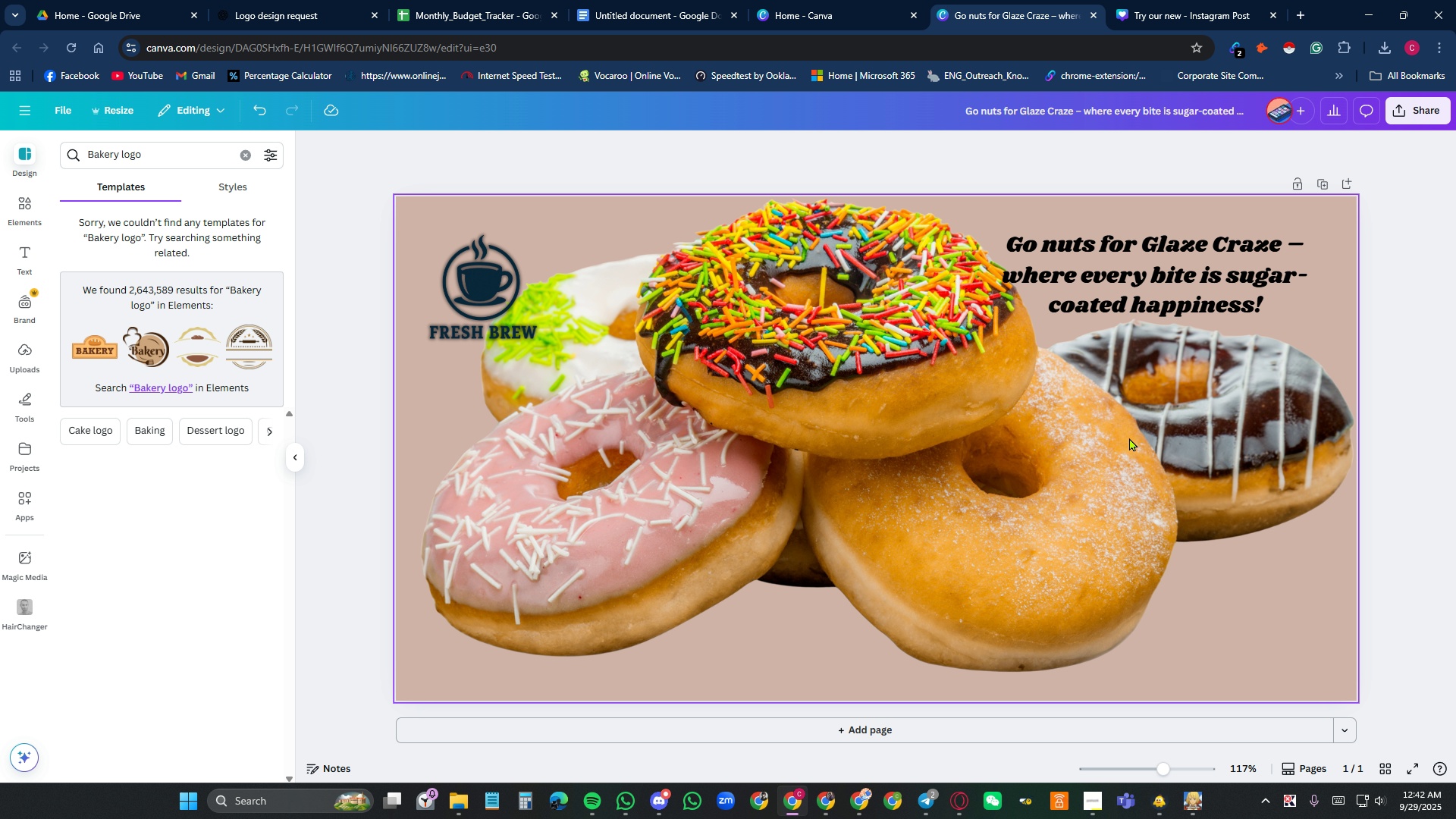 
left_click([474, 304])
 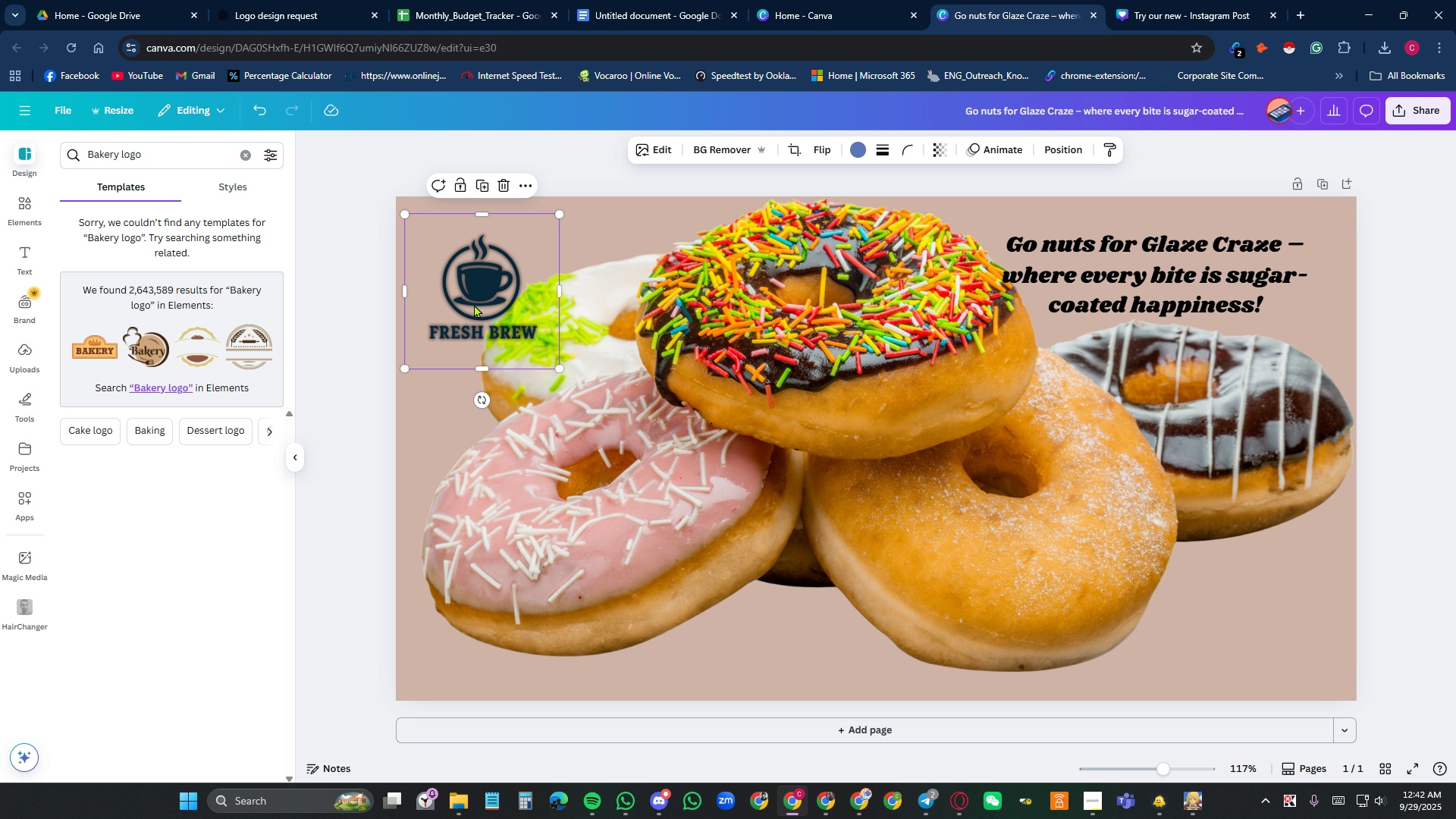 
left_click_drag(start_coordinate=[474, 304], to_coordinate=[472, 295])
 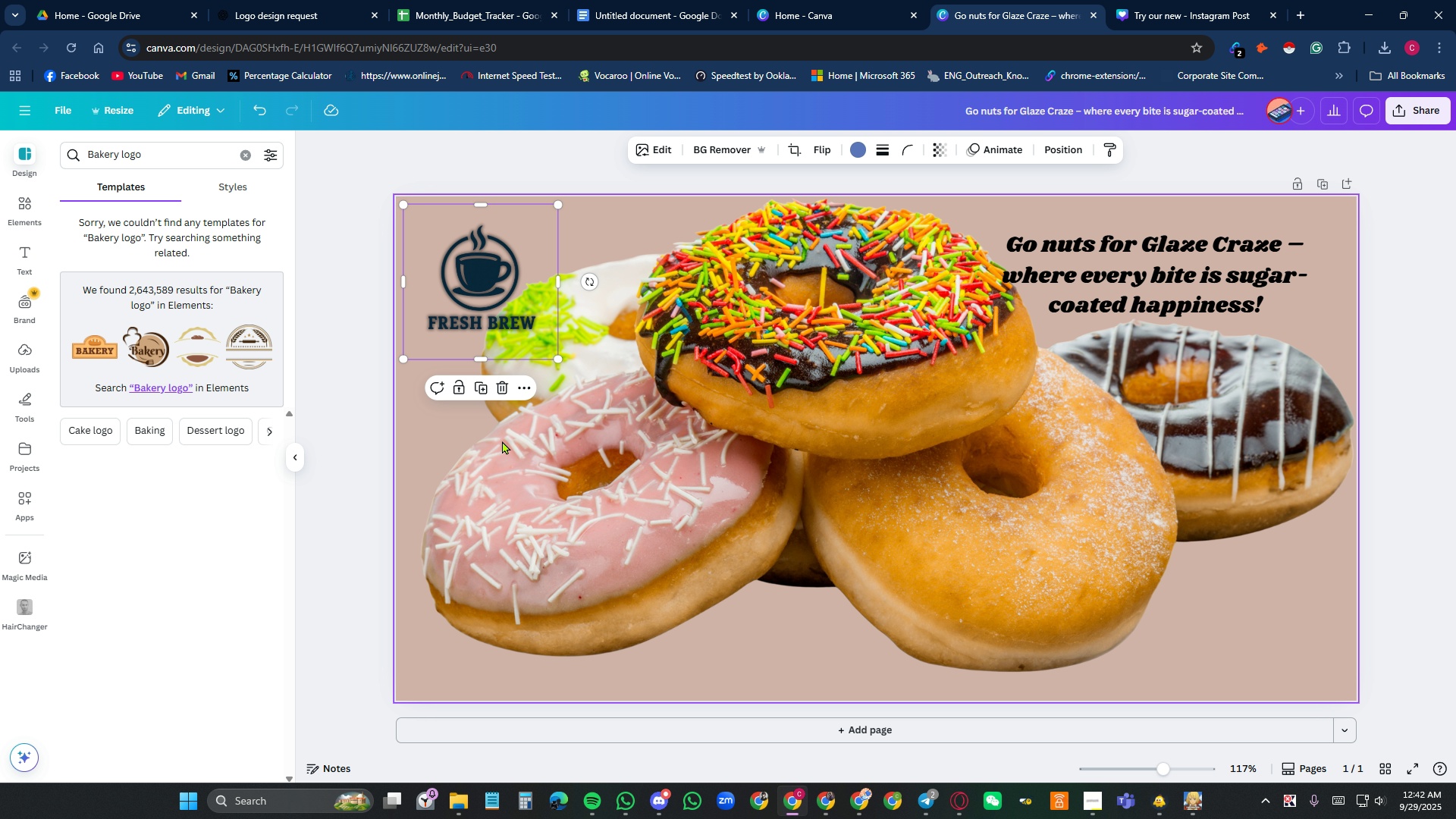 
left_click([502, 441])
 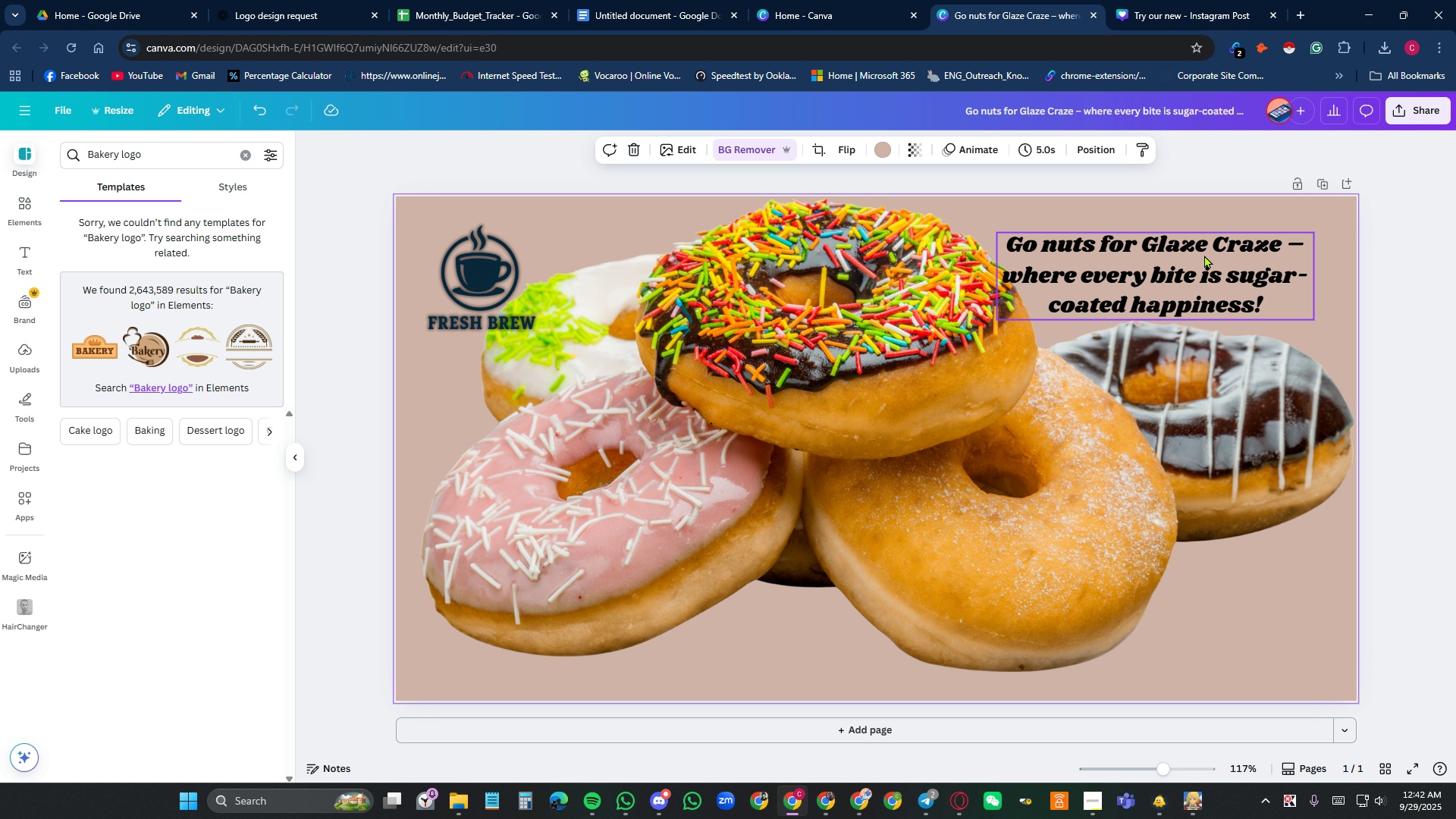 
left_click_drag(start_coordinate=[1204, 256], to_coordinate=[1089, 562])
 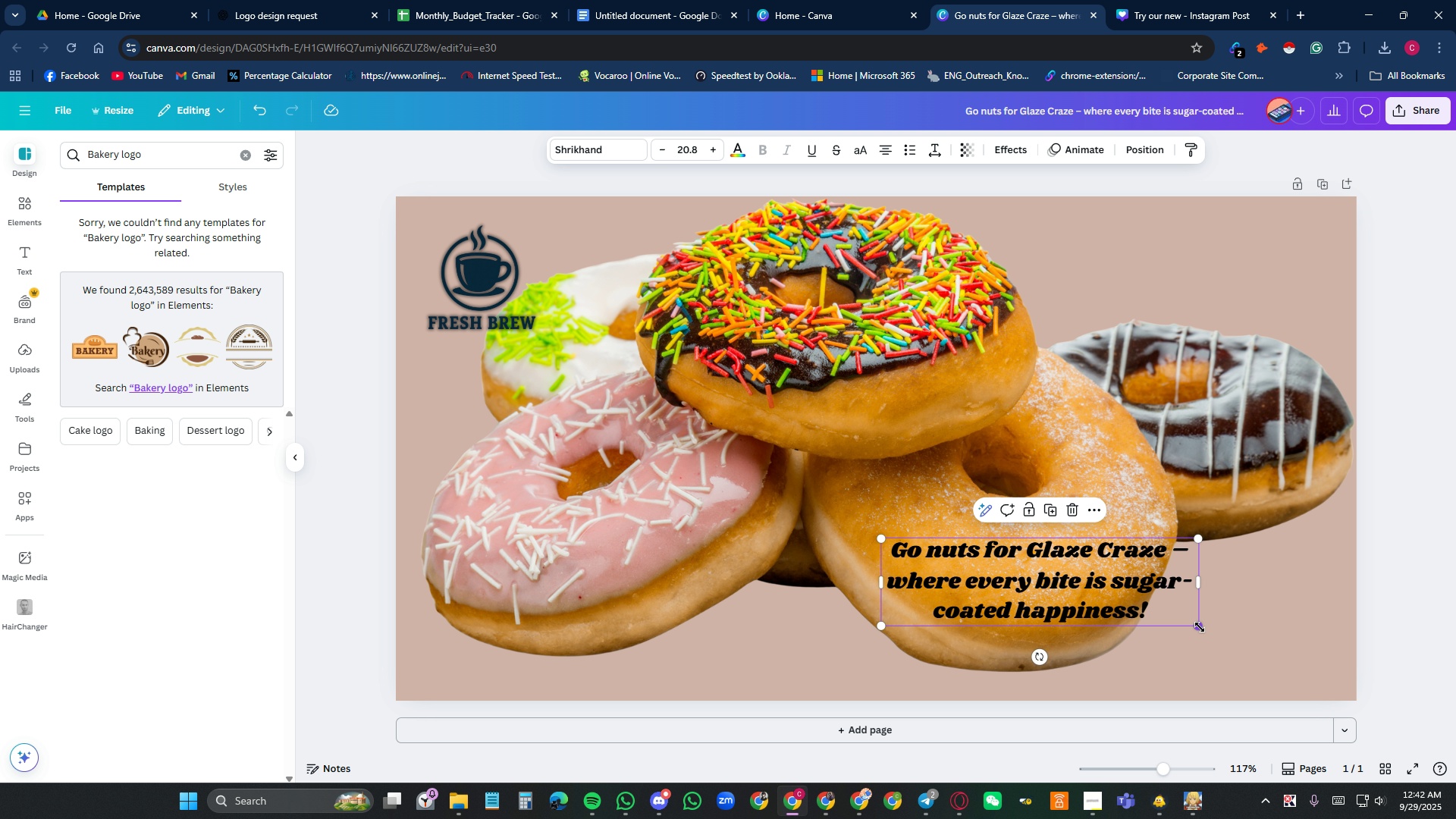 
left_click_drag(start_coordinate=[1200, 628], to_coordinate=[1276, 675])
 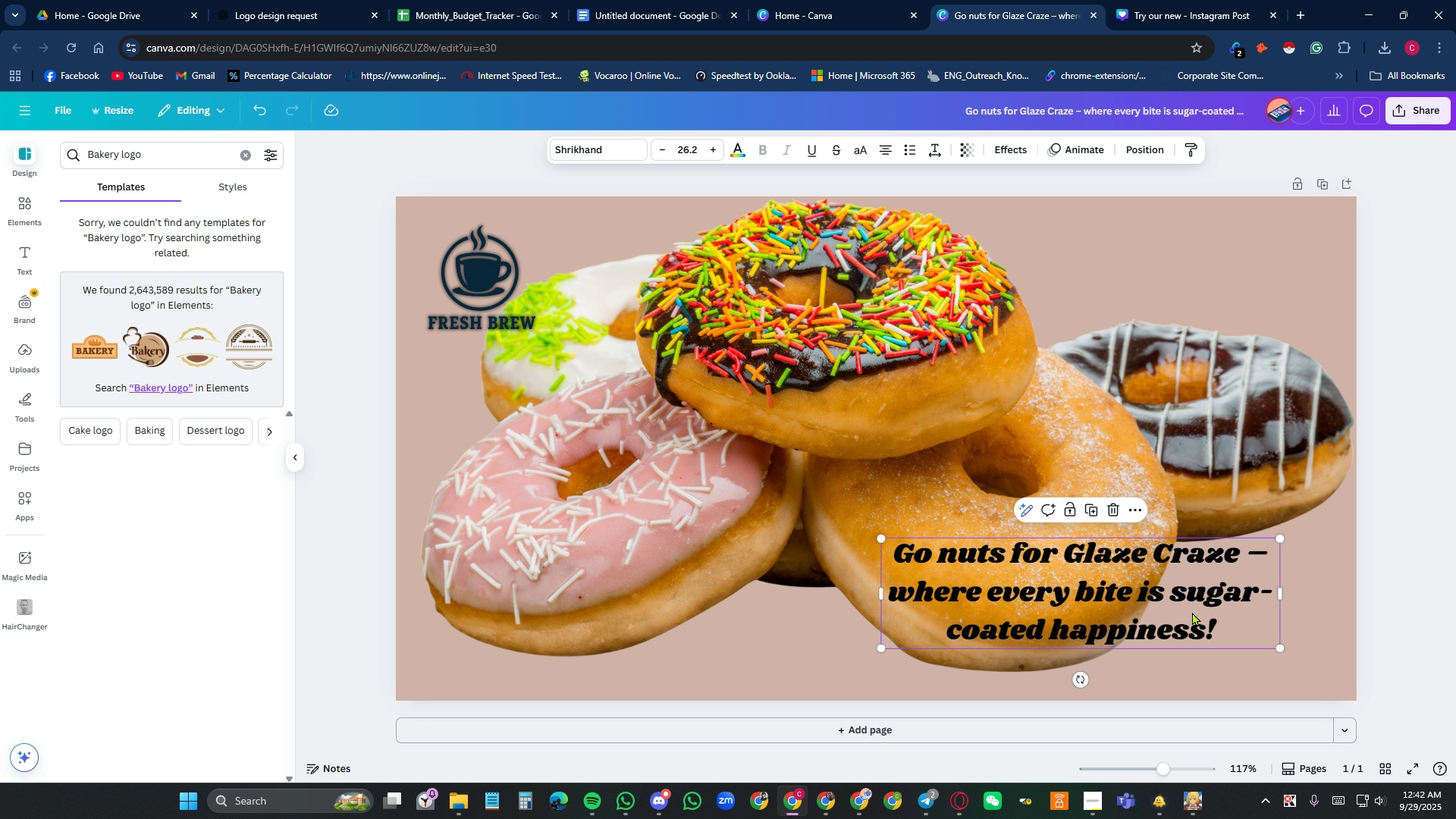 
left_click_drag(start_coordinate=[1192, 612], to_coordinate=[1162, 609])
 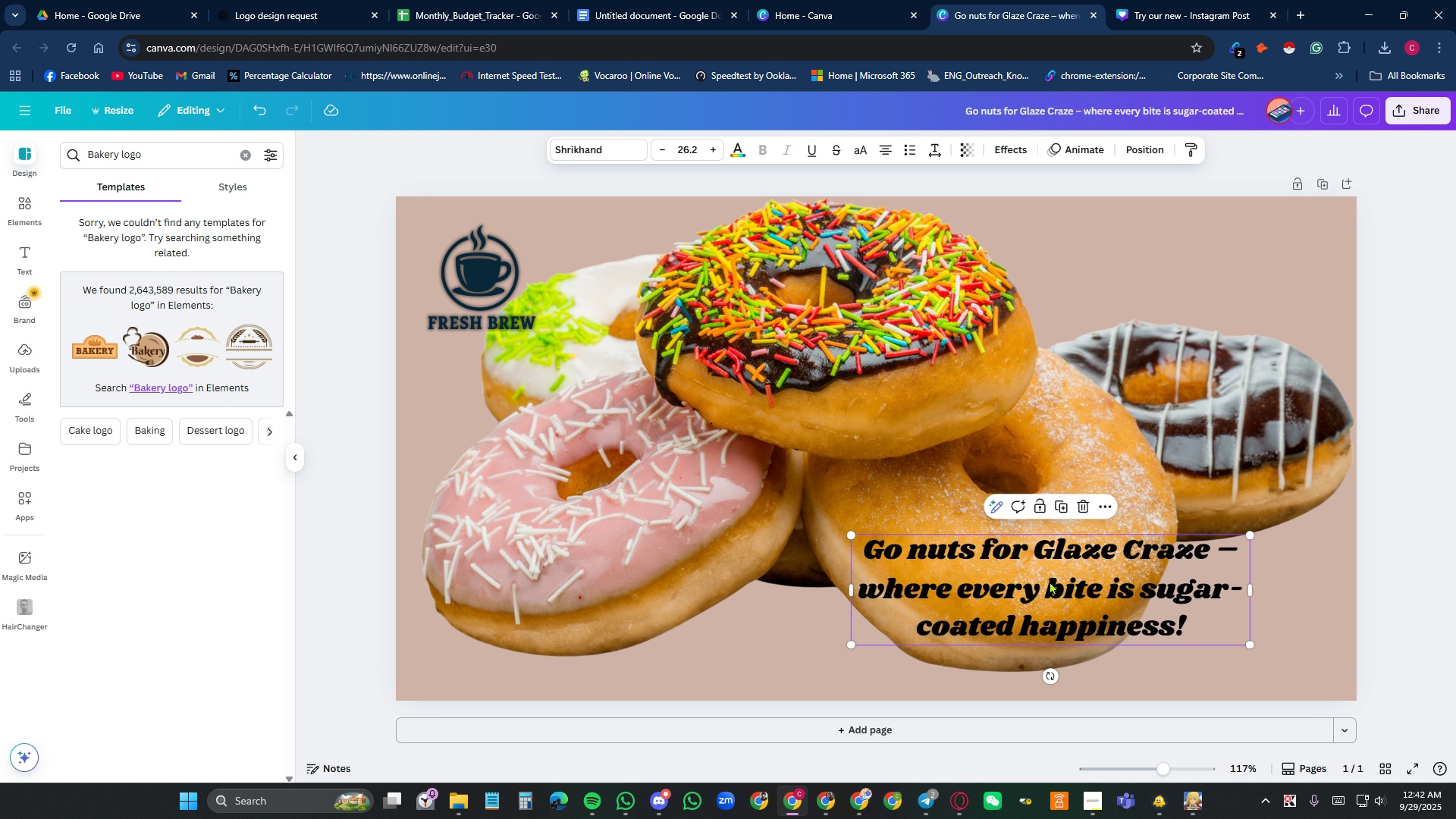 
double_click([1050, 581])
 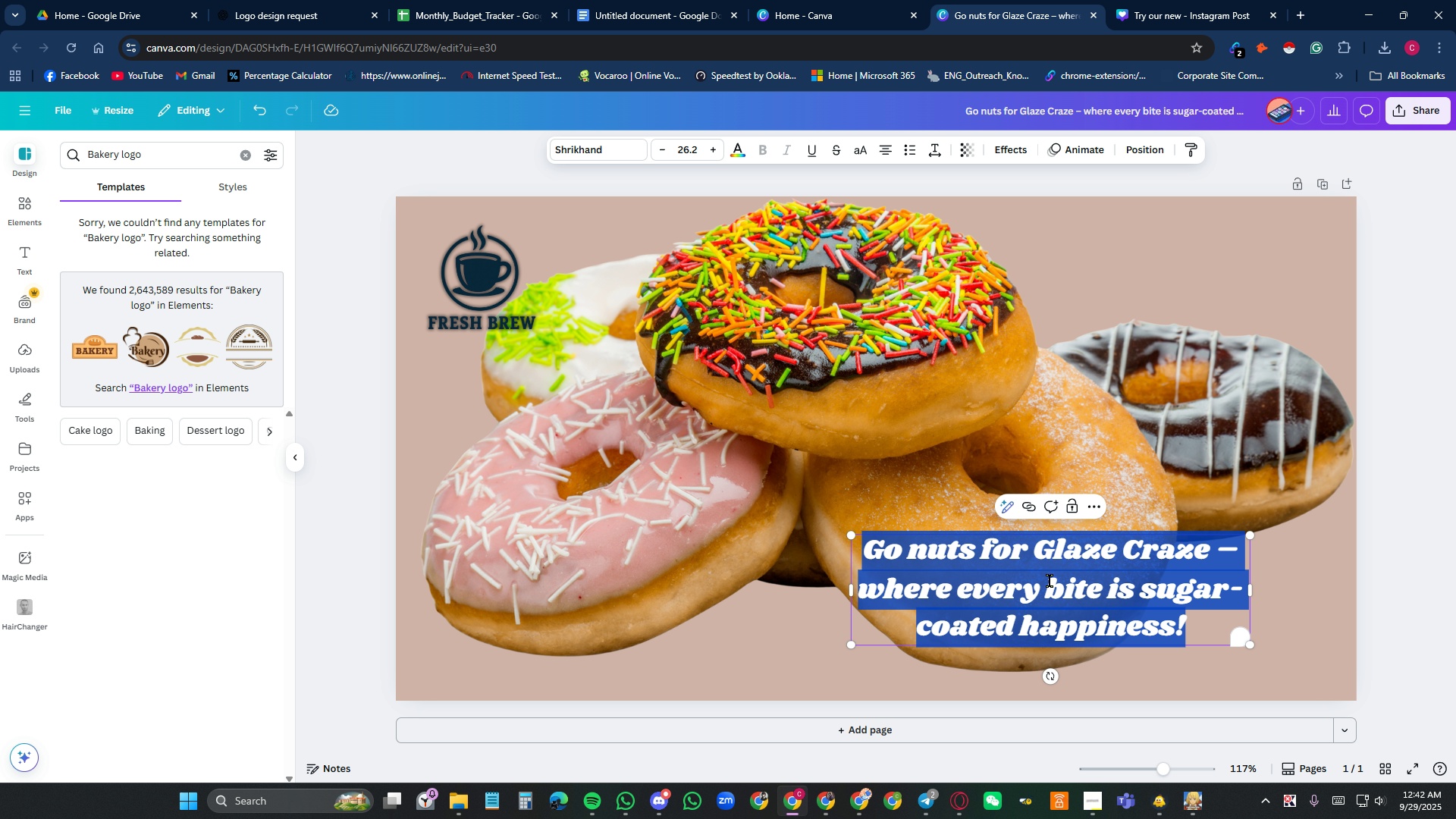 
triple_click([1050, 581])
 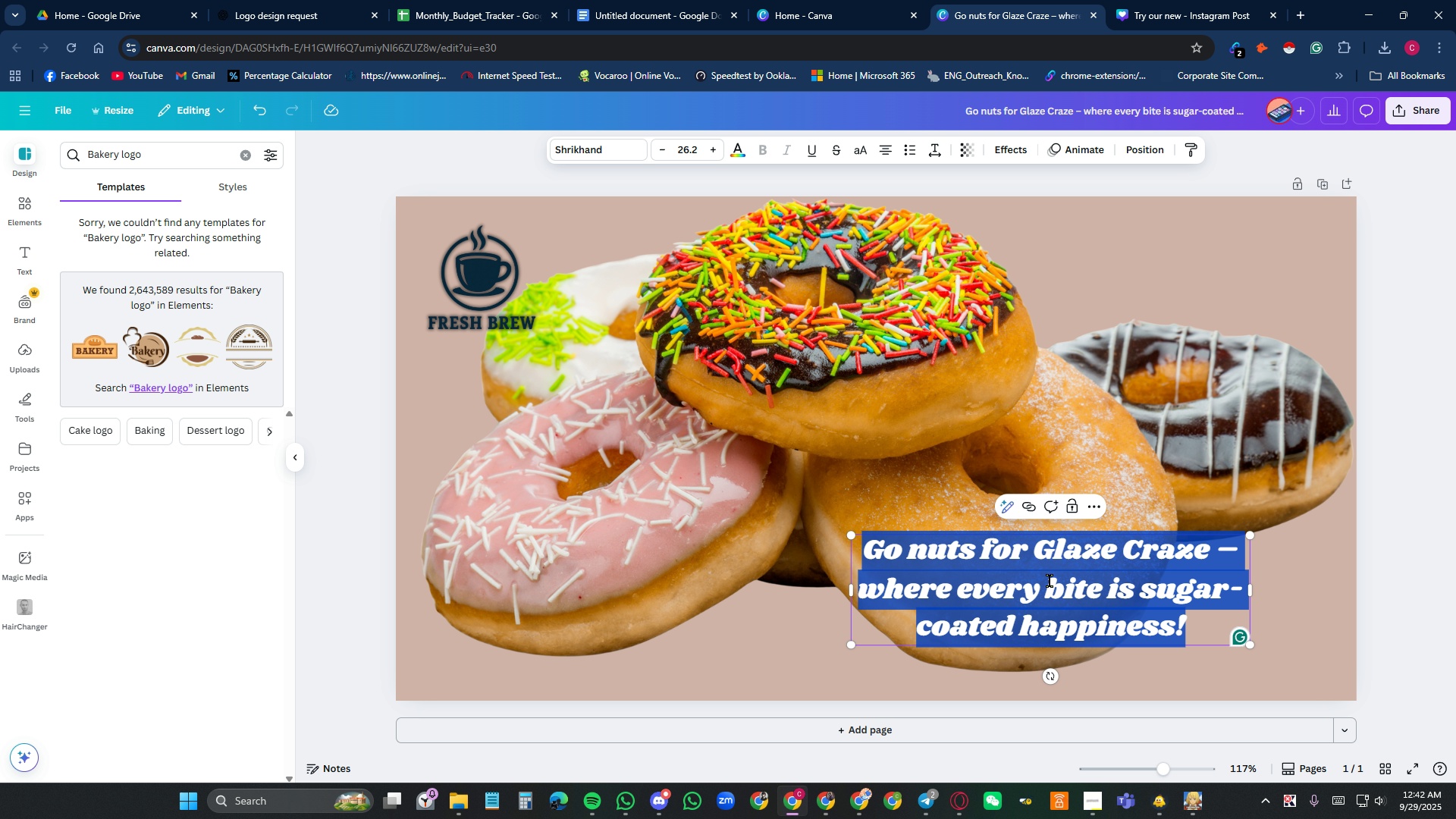 
triple_click([1050, 581])
 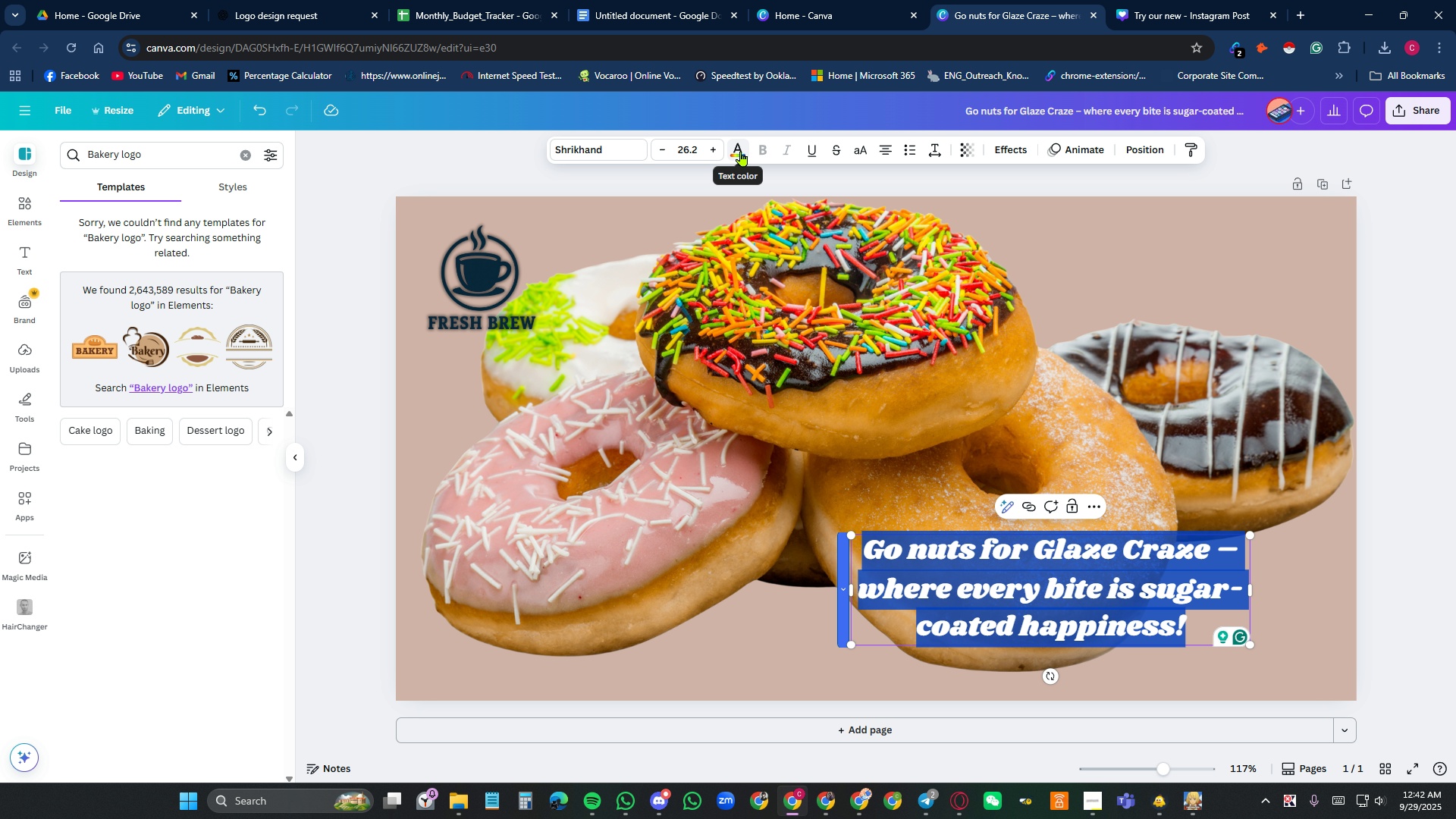 
left_click([741, 151])
 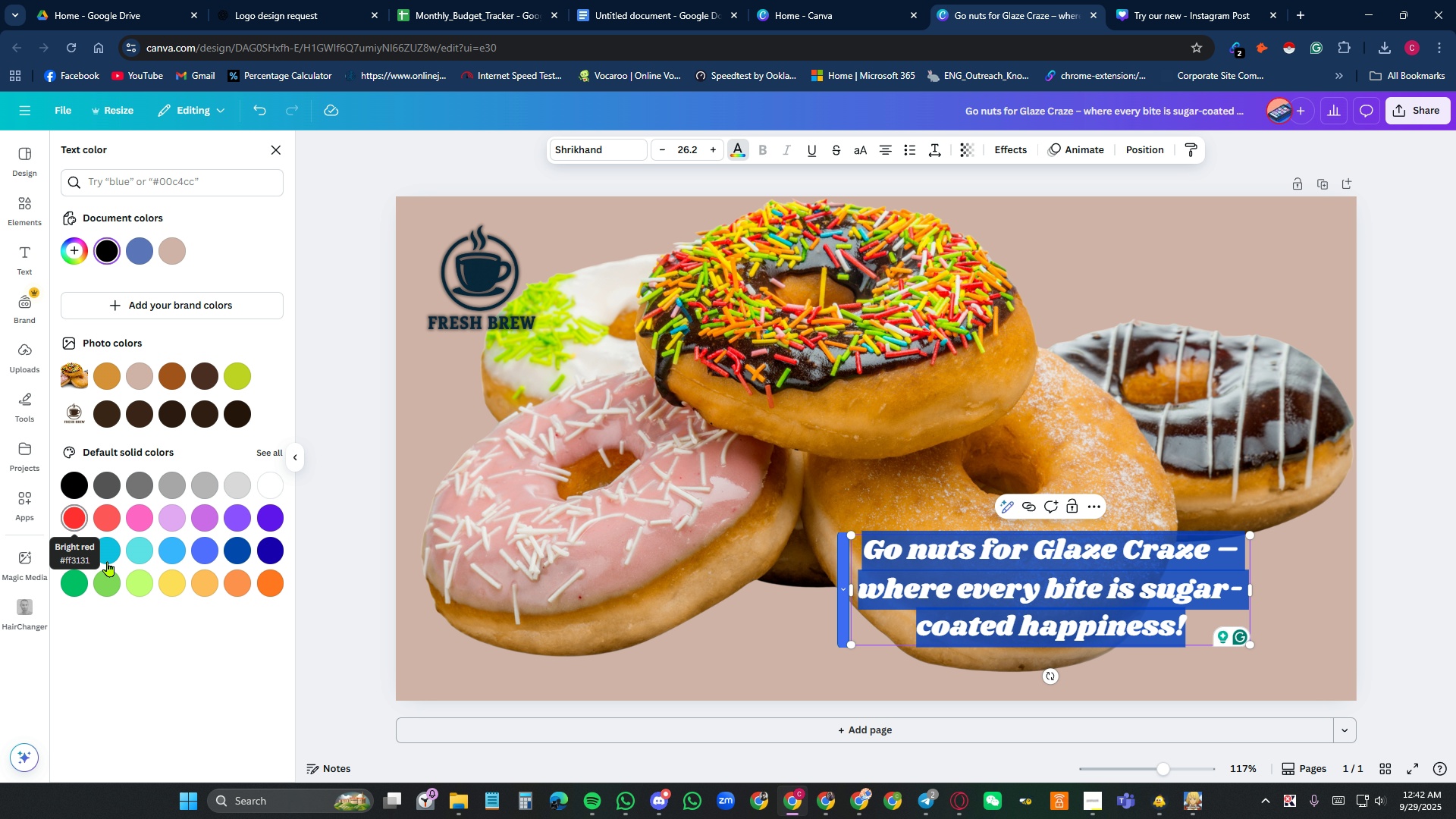 
left_click([181, 548])
 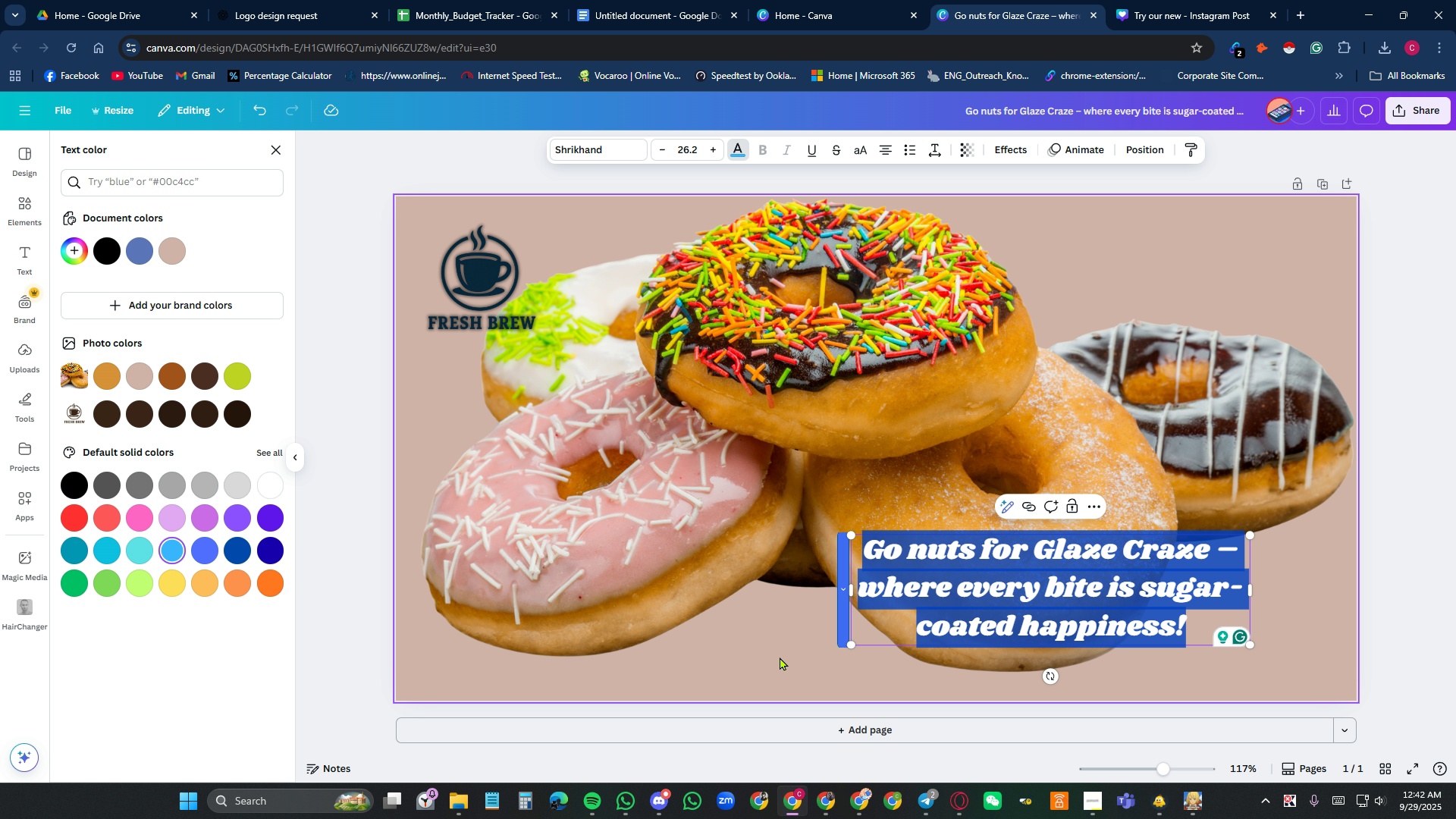 
left_click([780, 657])
 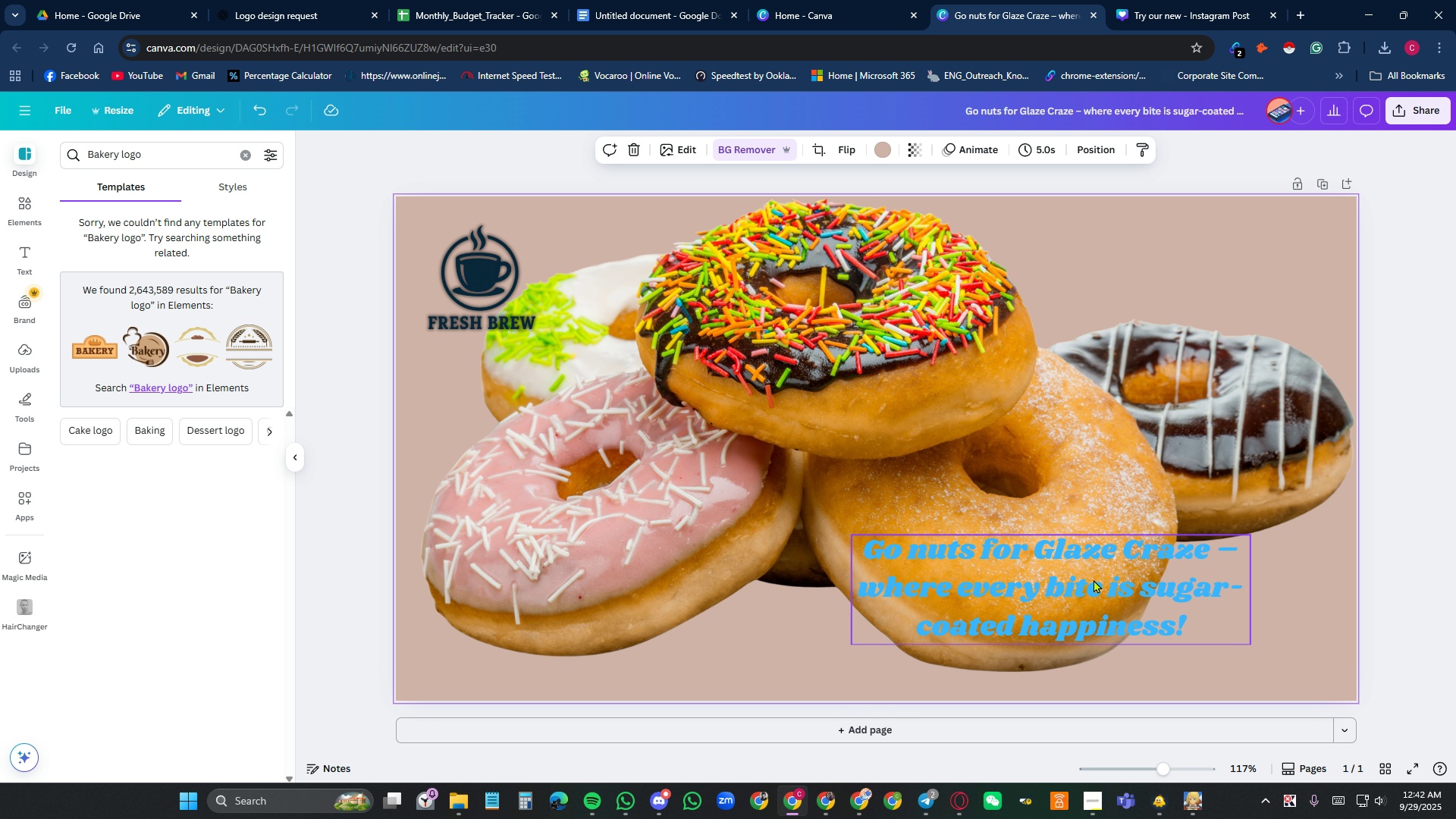 
double_click([1094, 579])
 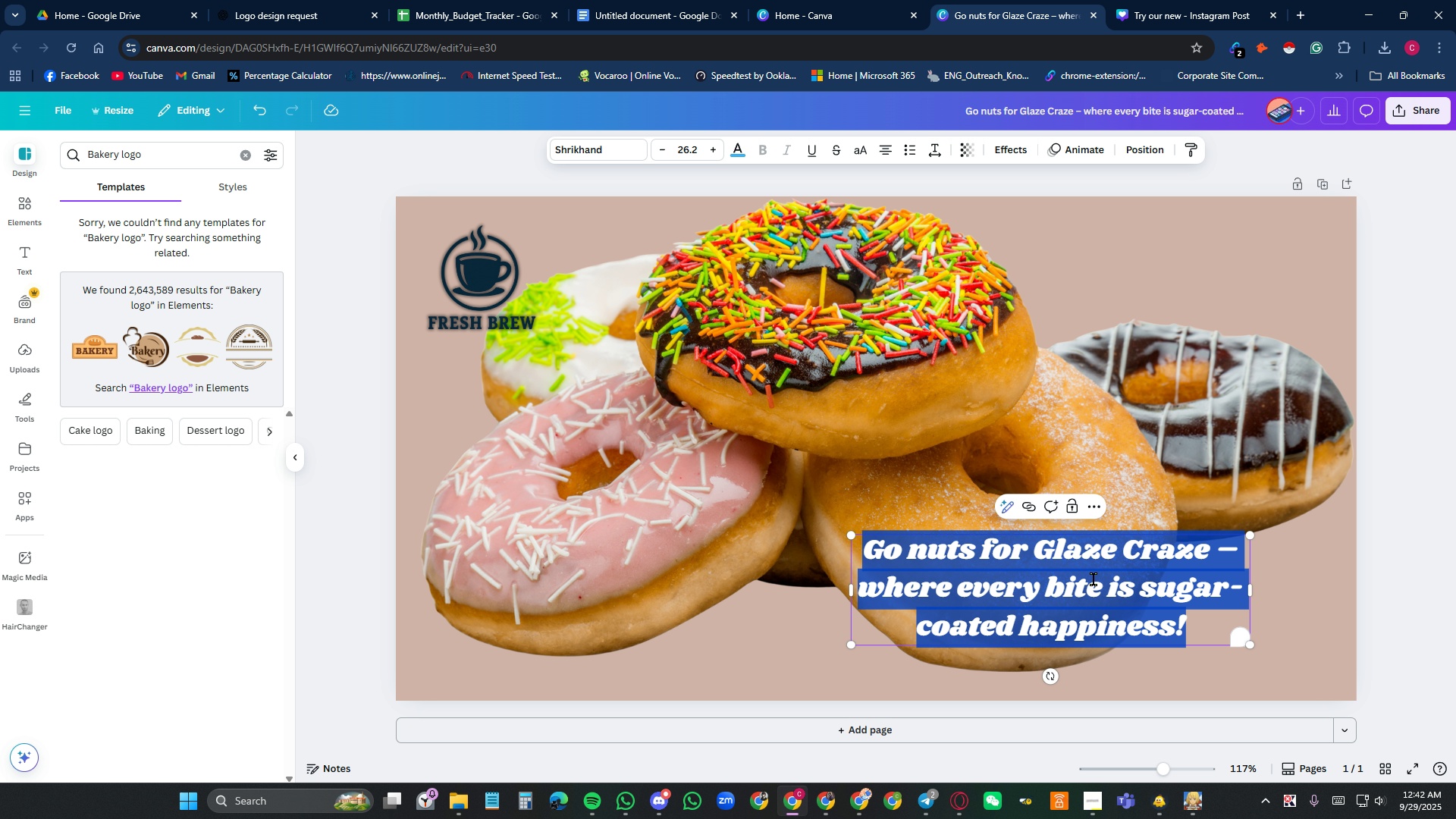 
triple_click([1094, 579])
 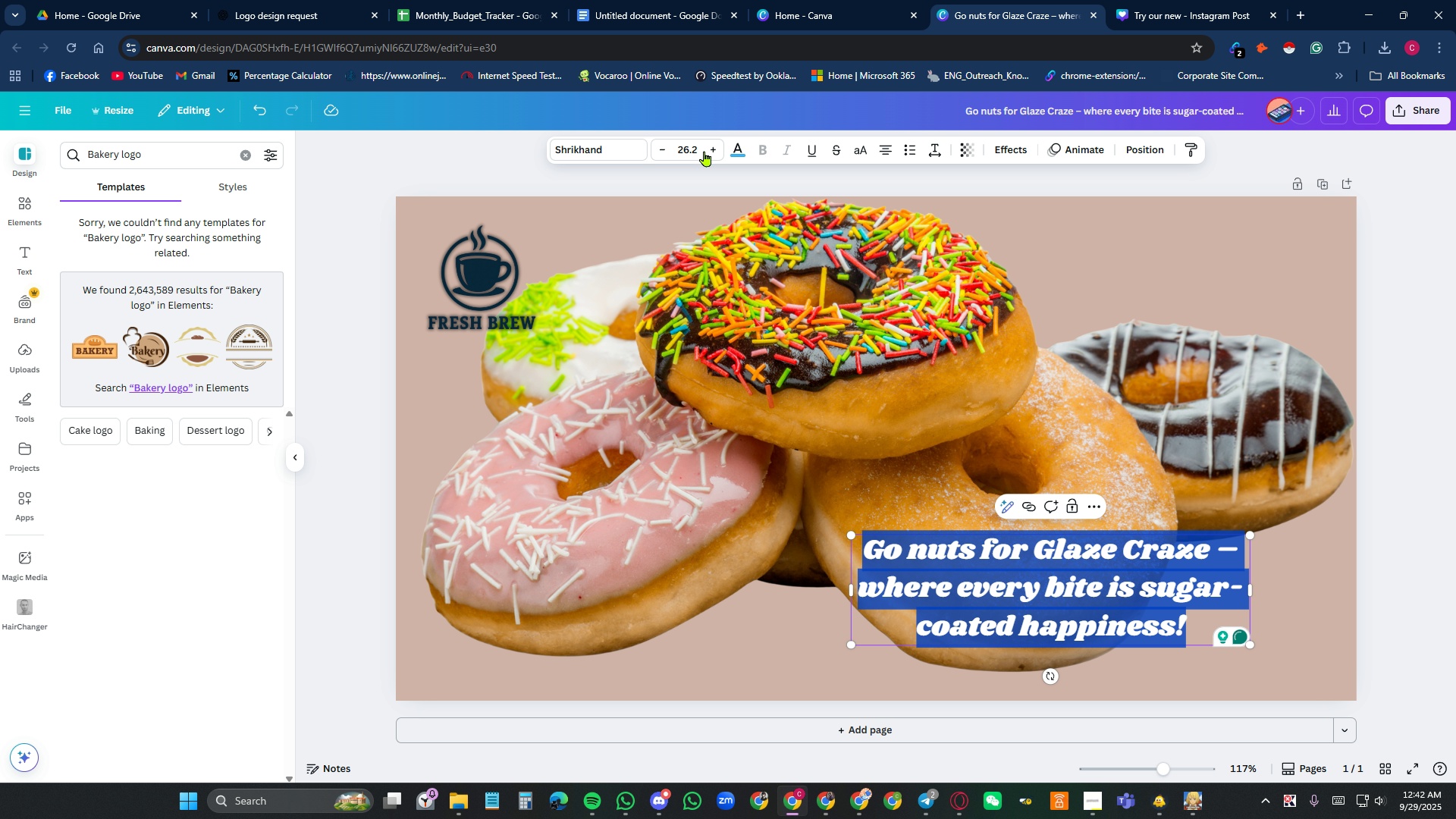 
left_click([742, 152])
 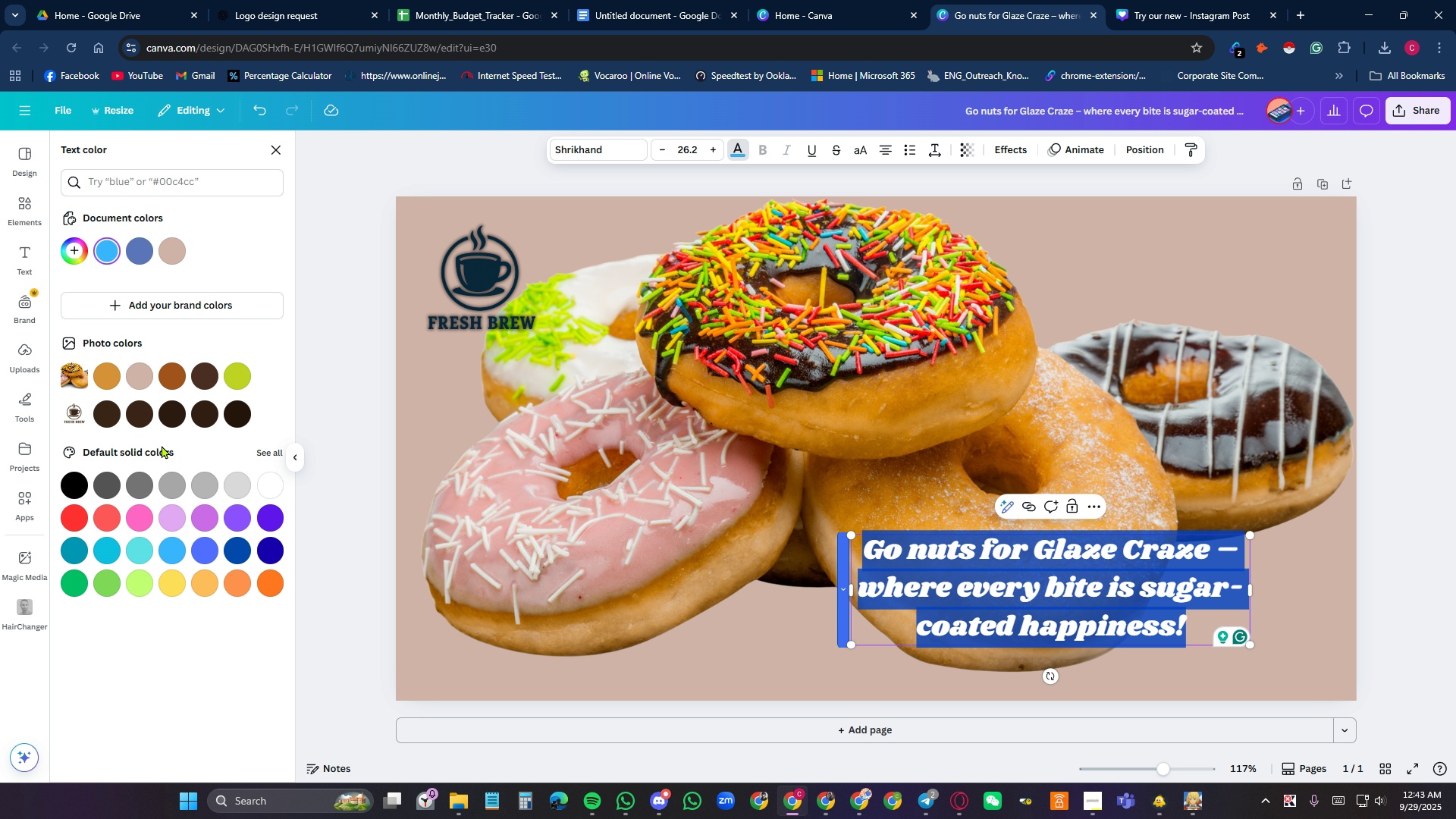 
wait(9.1)
 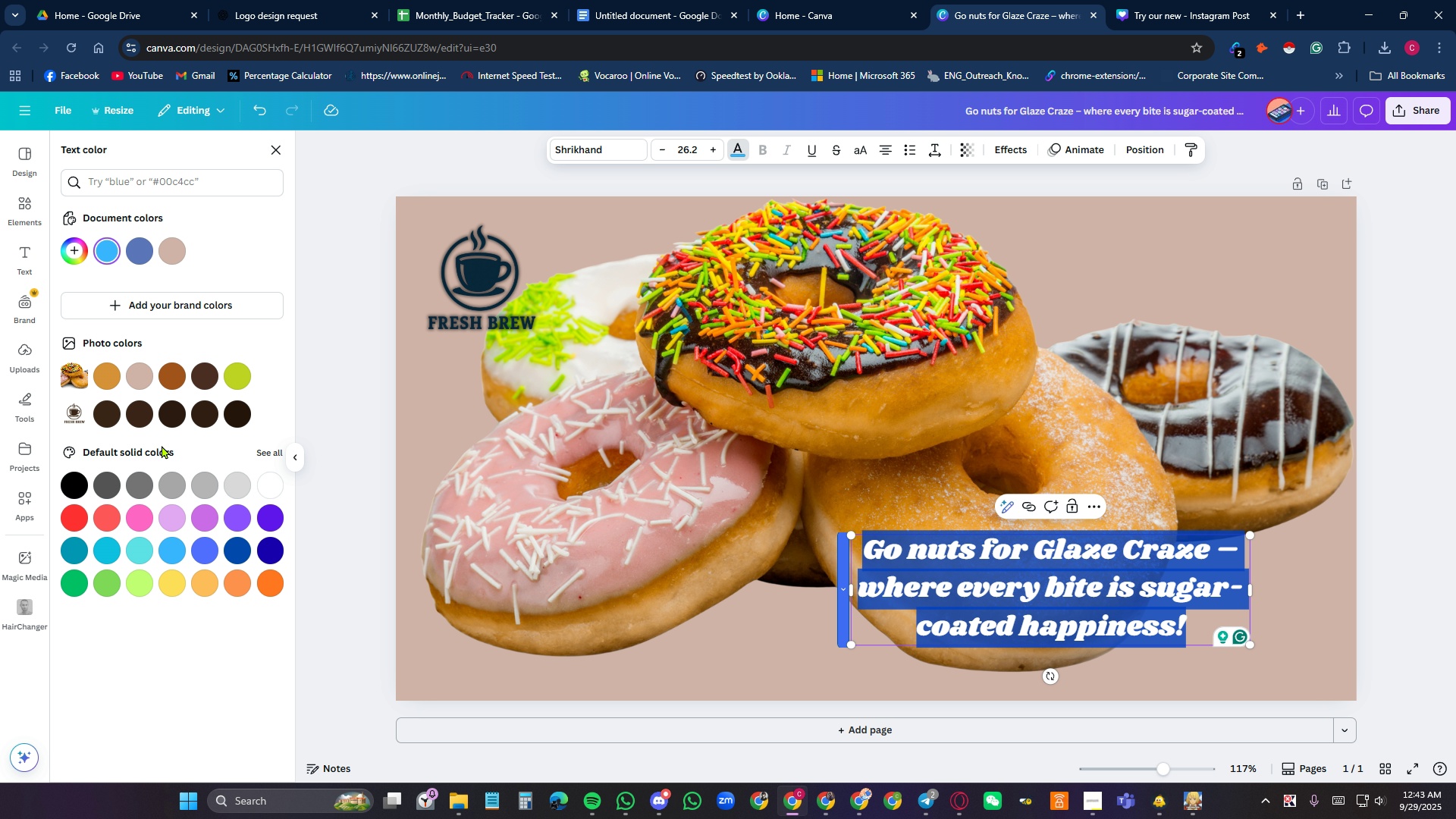 
left_click([275, 579])
 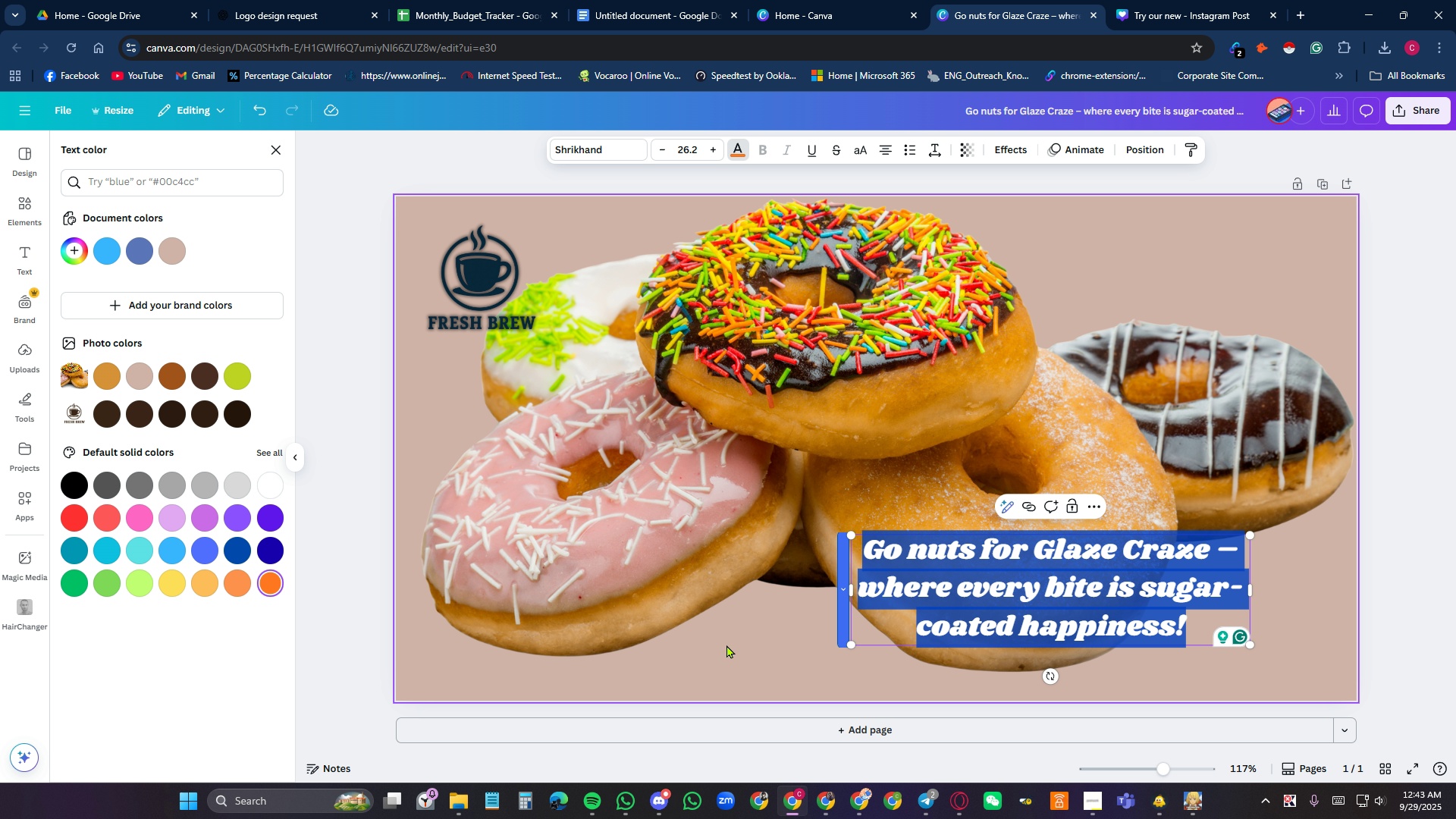 
left_click([726, 645])
 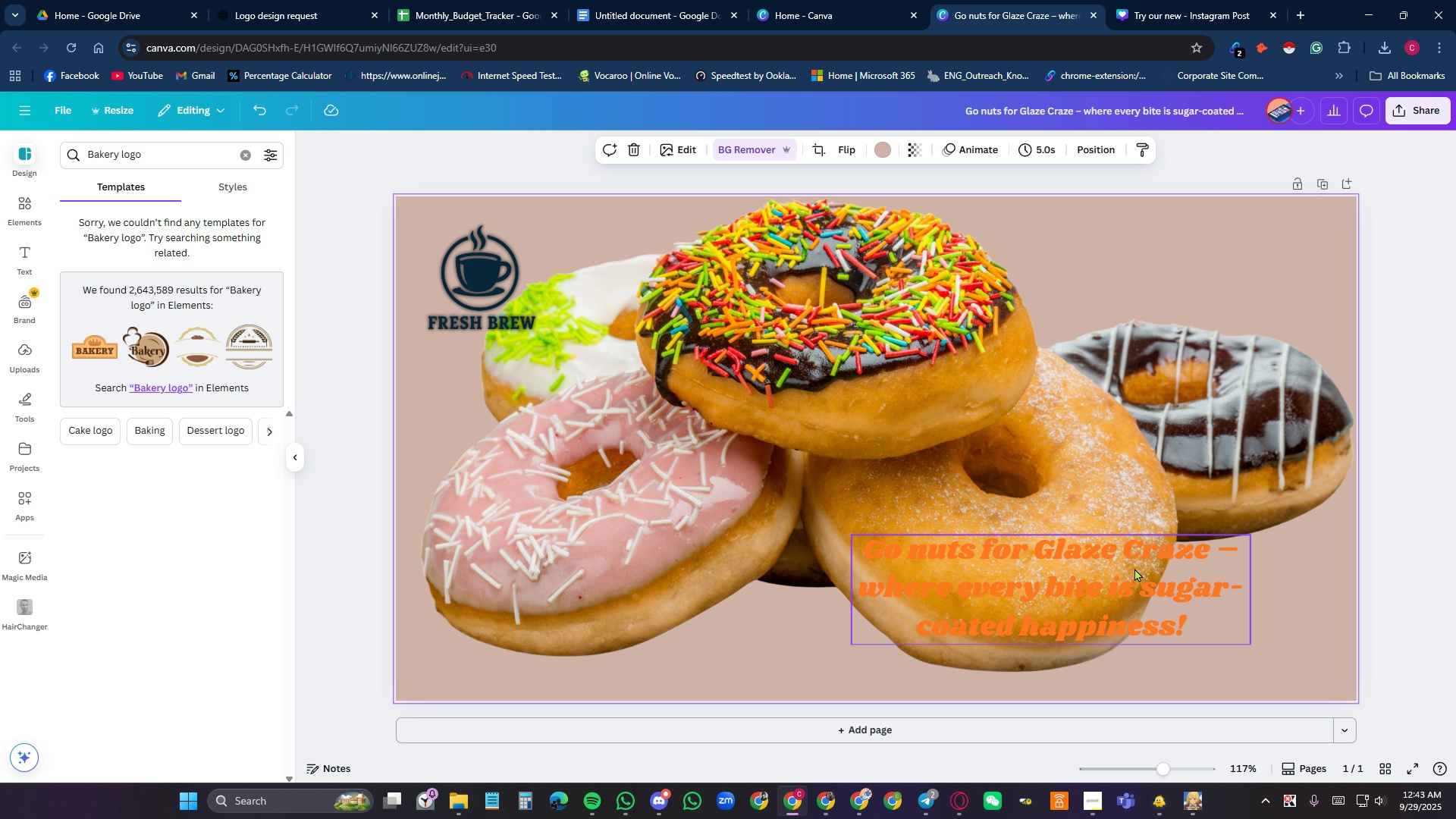 
double_click([1134, 568])
 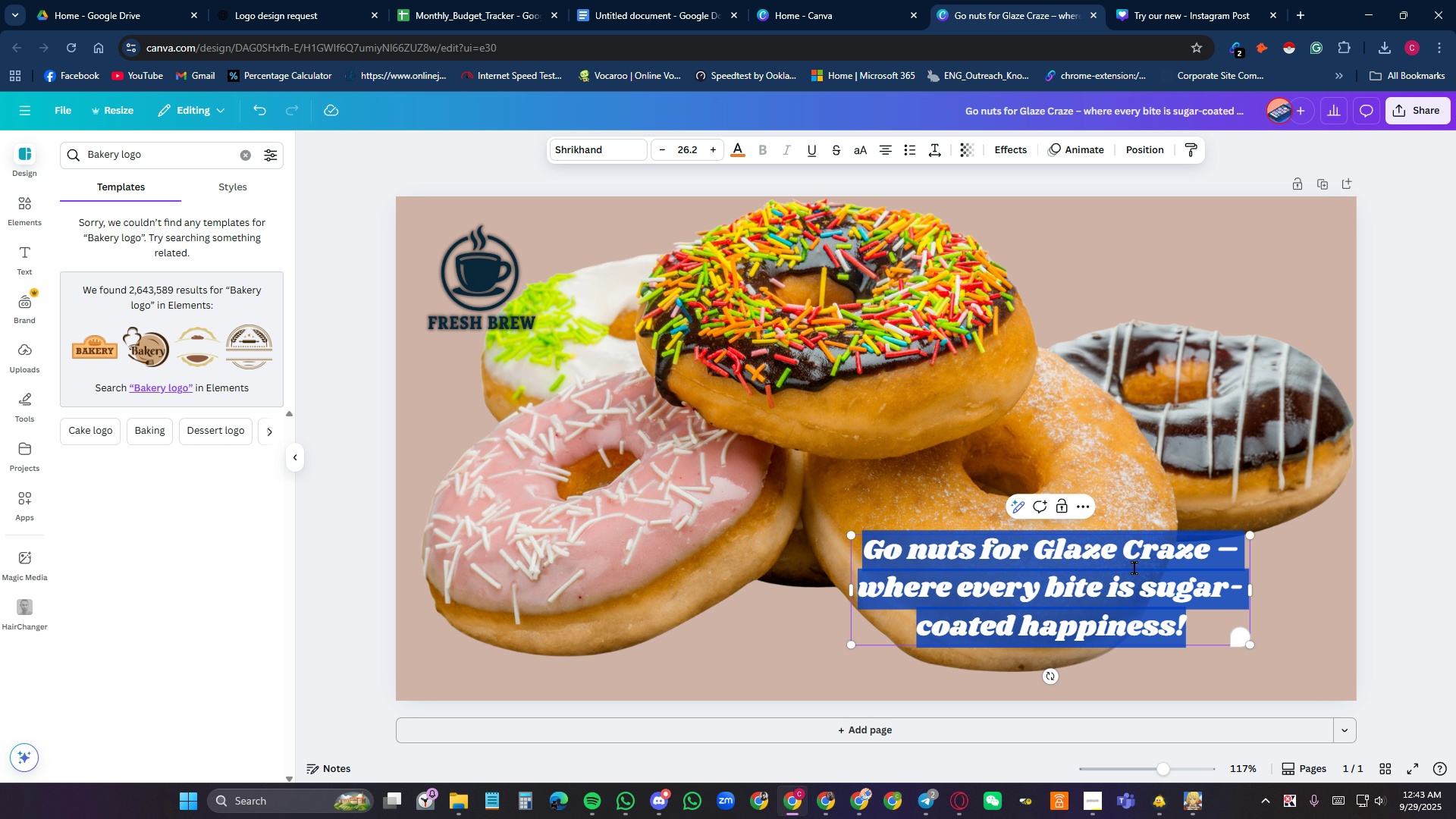 
triple_click([1134, 568])
 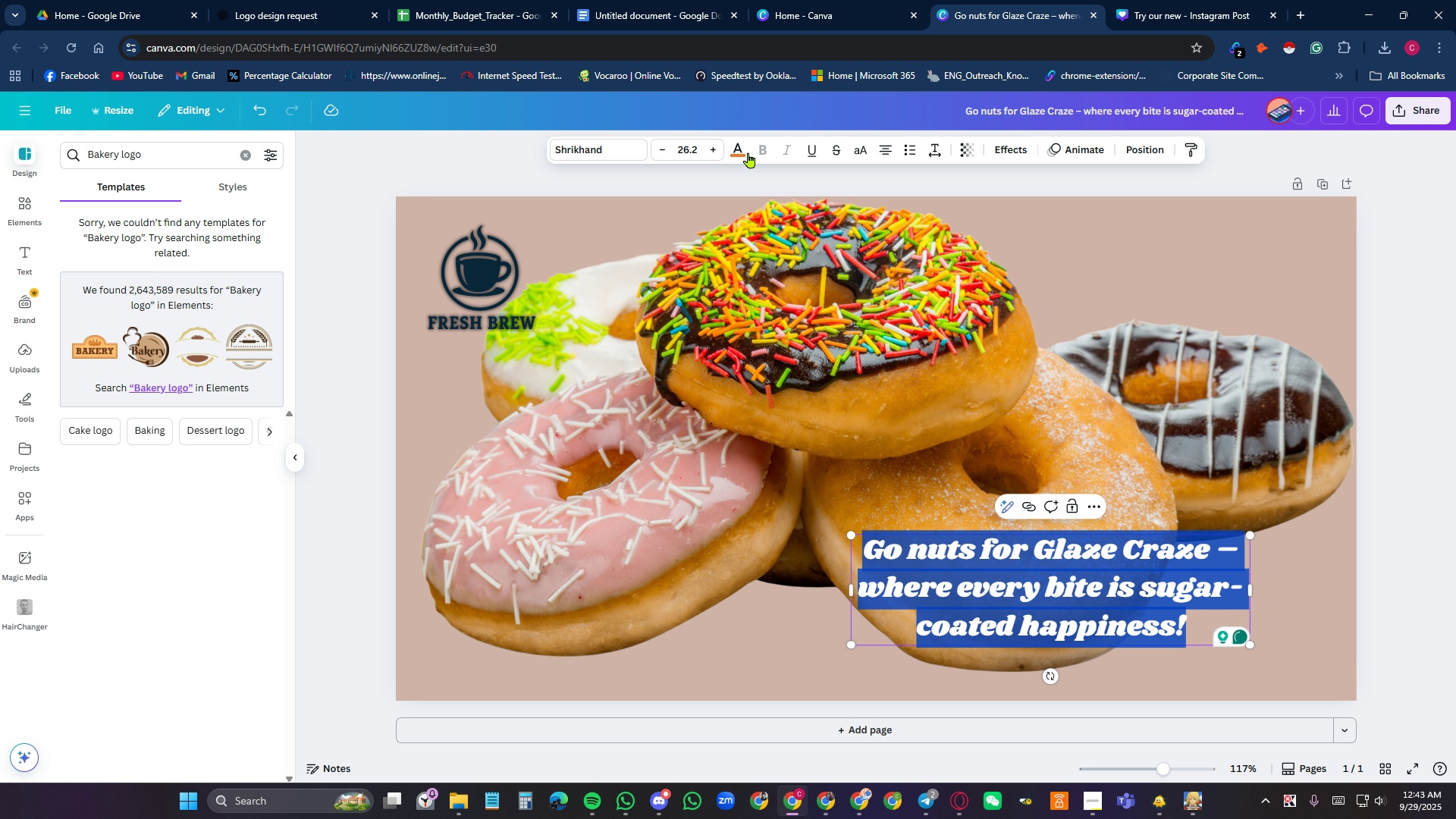 
left_click([744, 154])
 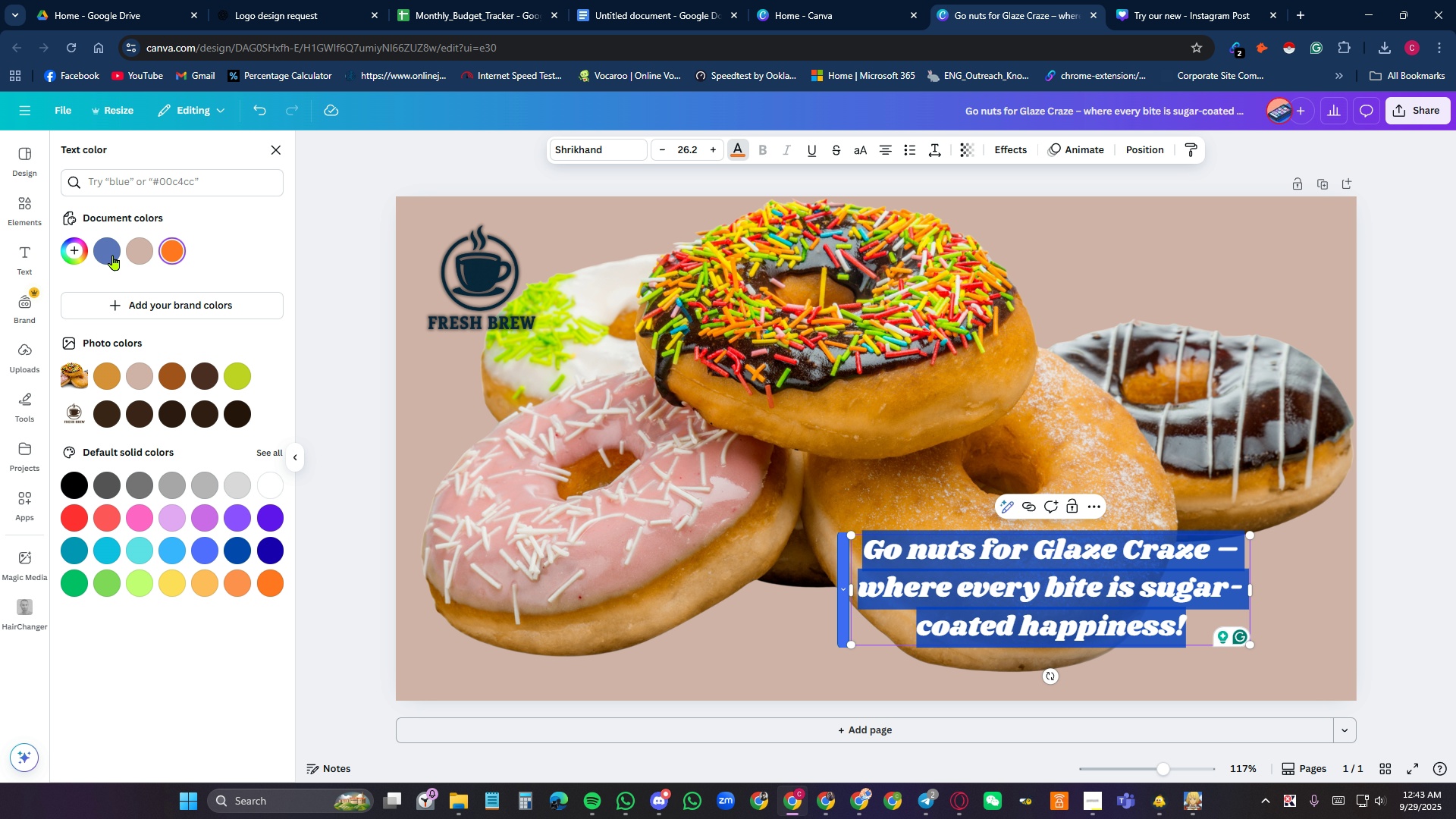 
left_click([100, 248])
 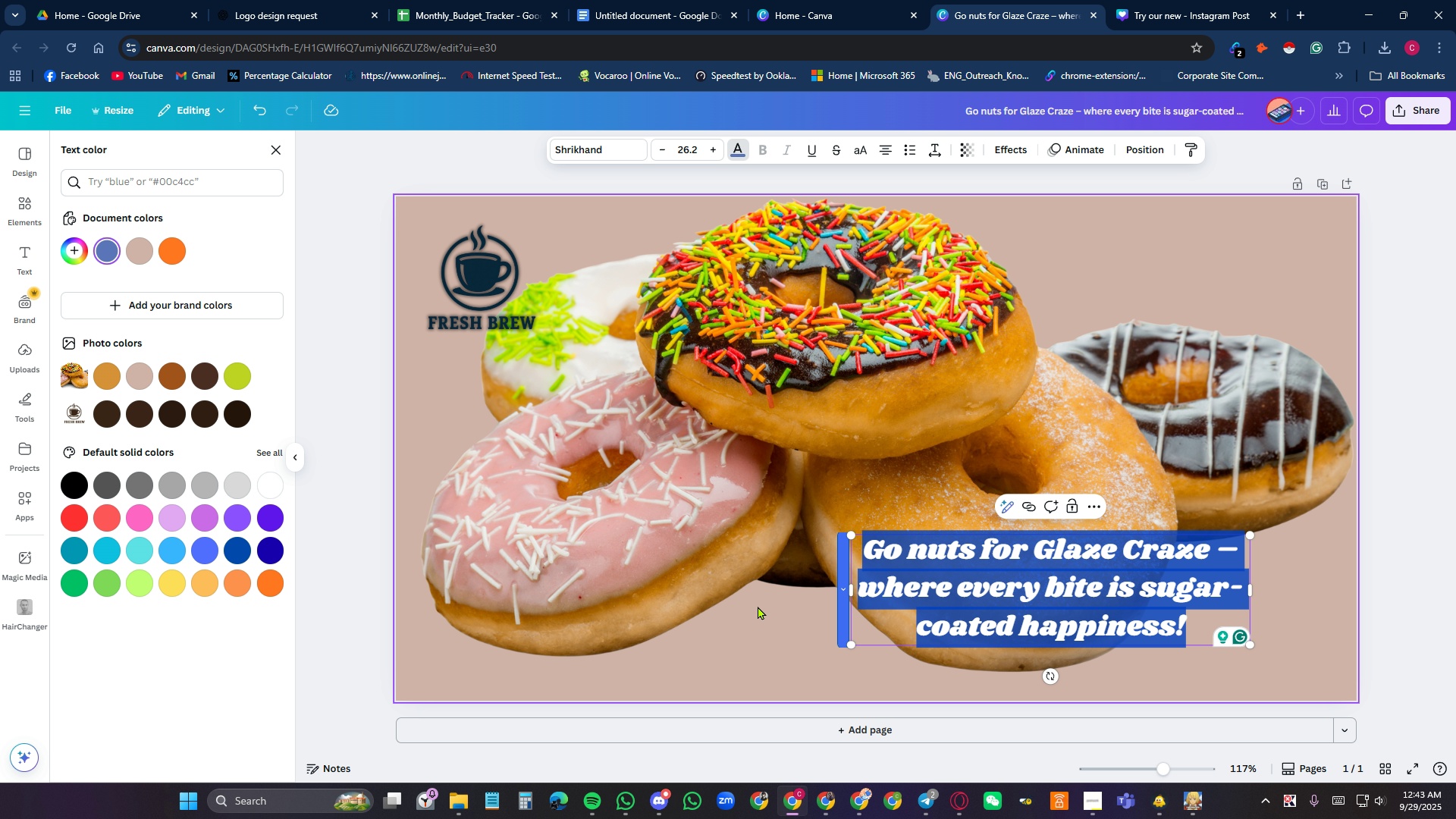 
left_click([758, 606])
 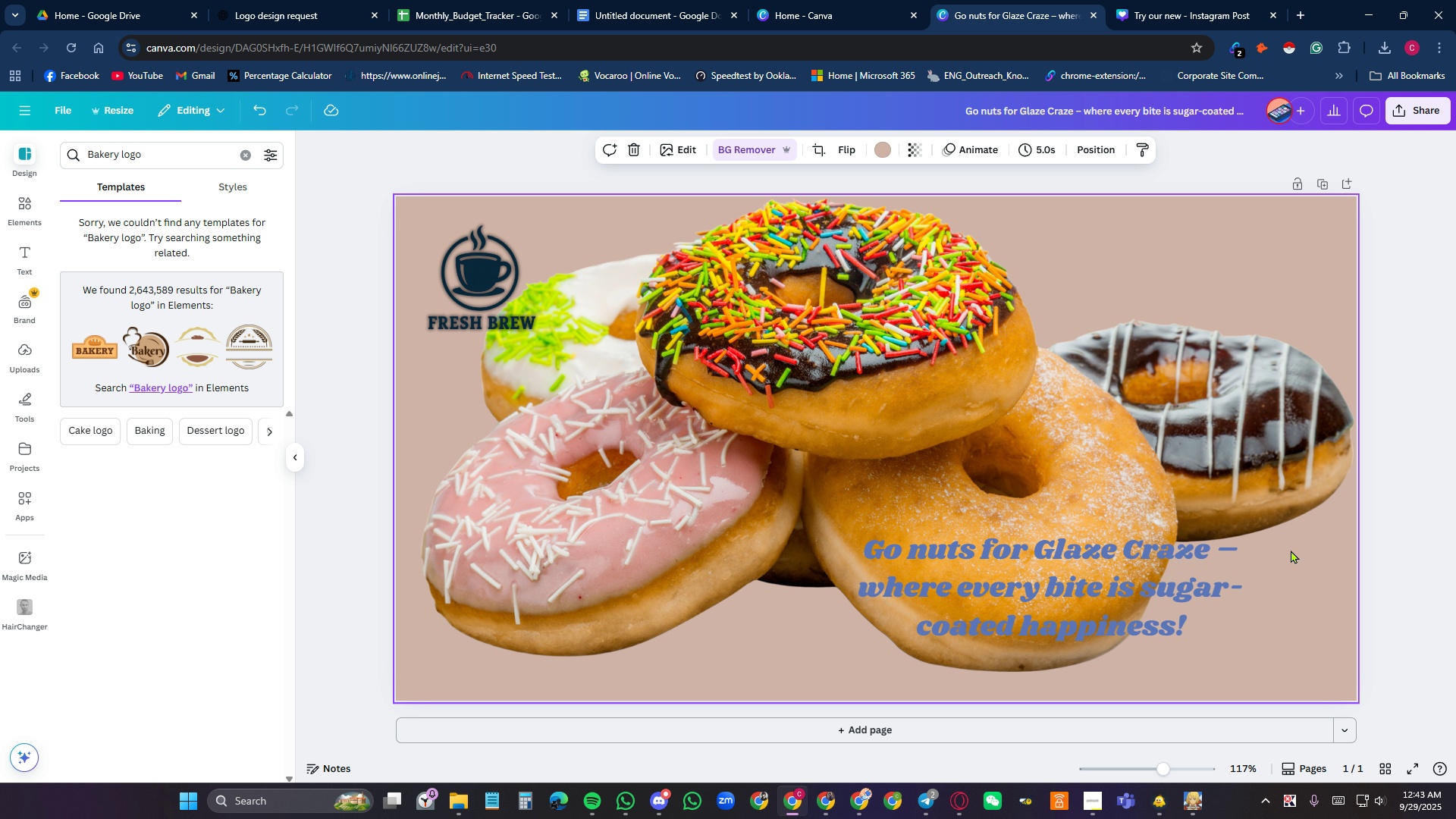 
wait(7.1)
 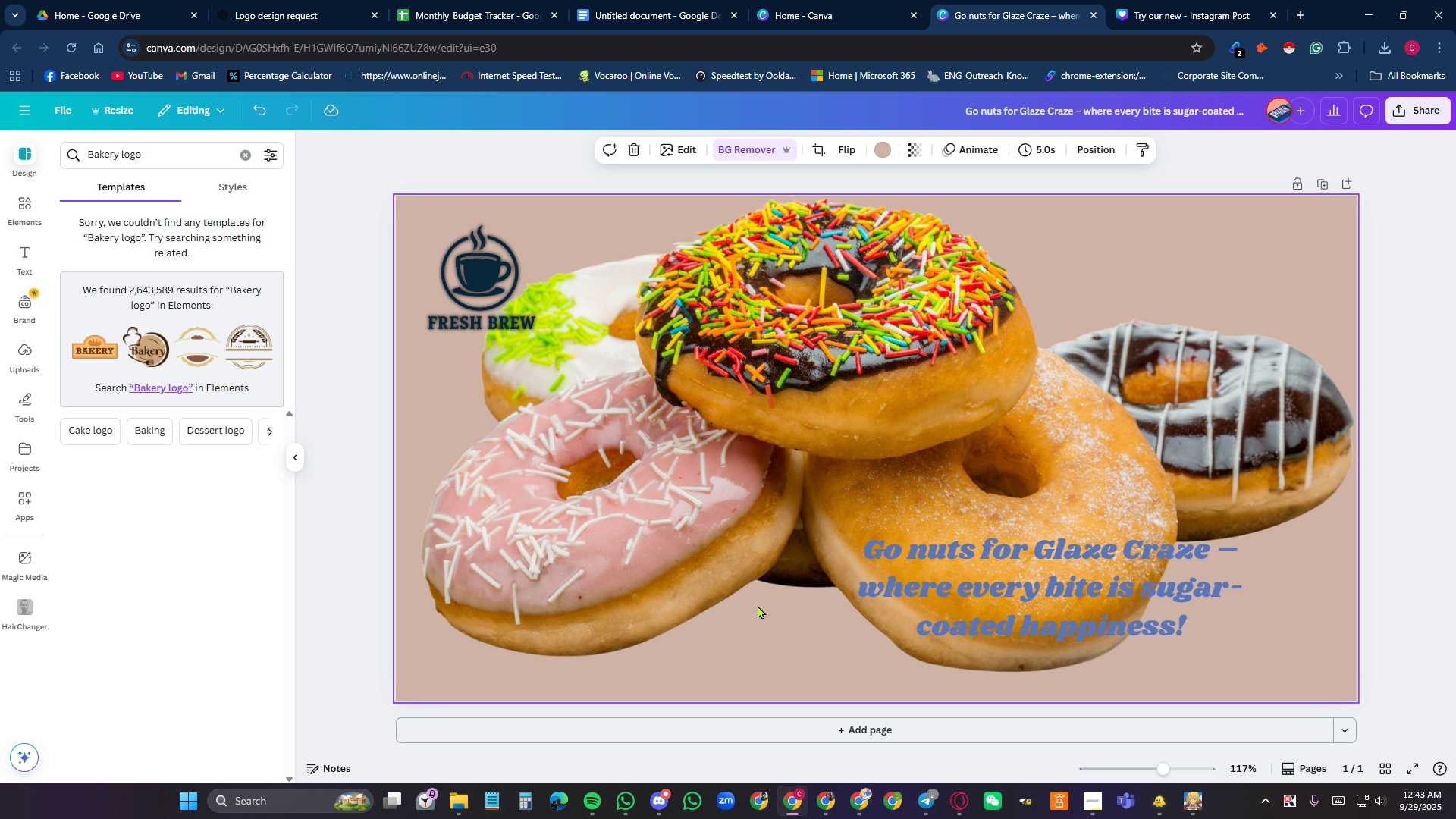 
left_click([946, 607])
 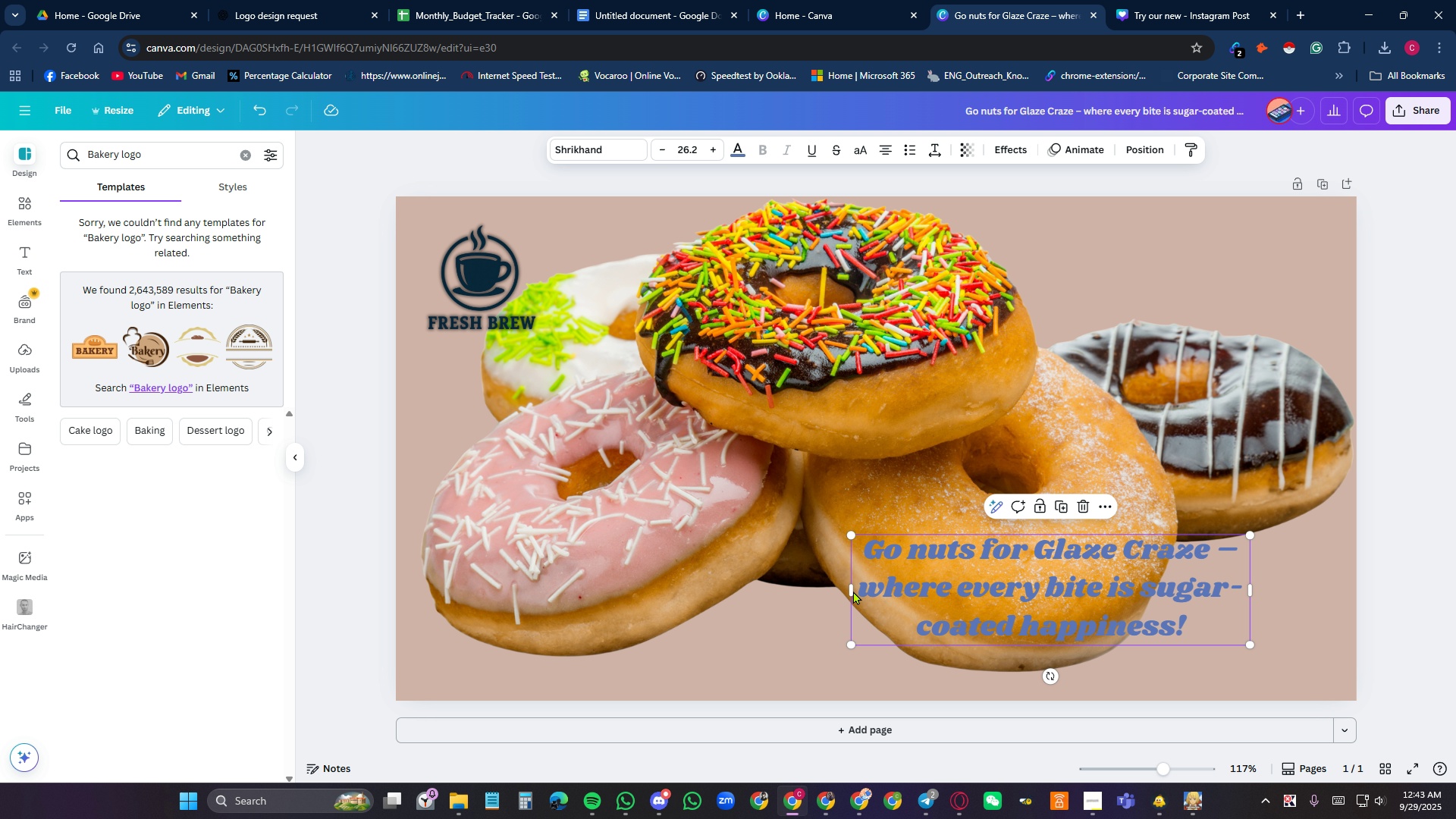 
left_click_drag(start_coordinate=[855, 591], to_coordinate=[768, 620])
 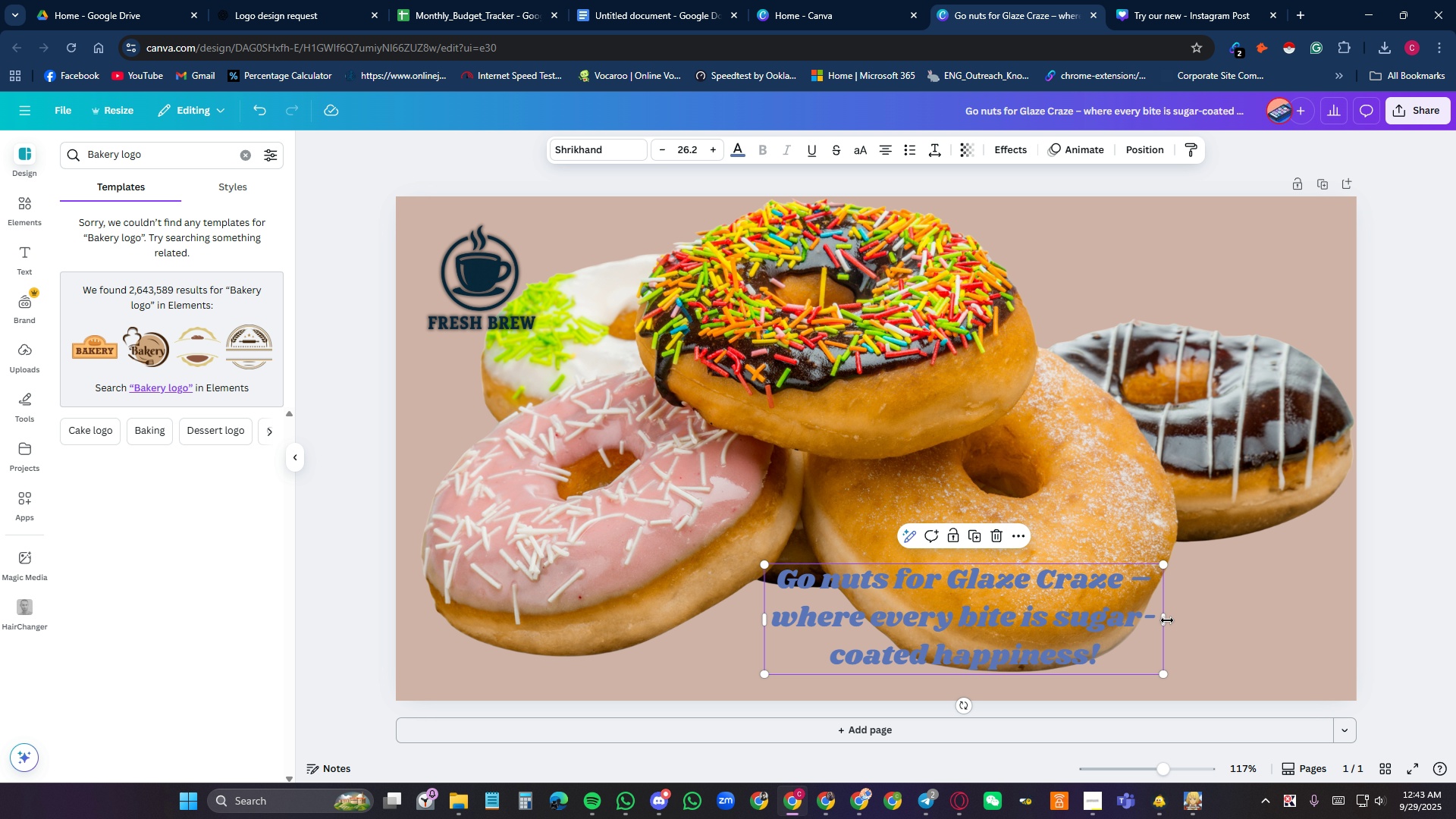 
left_click_drag(start_coordinate=[1166, 620], to_coordinate=[1294, 623])
 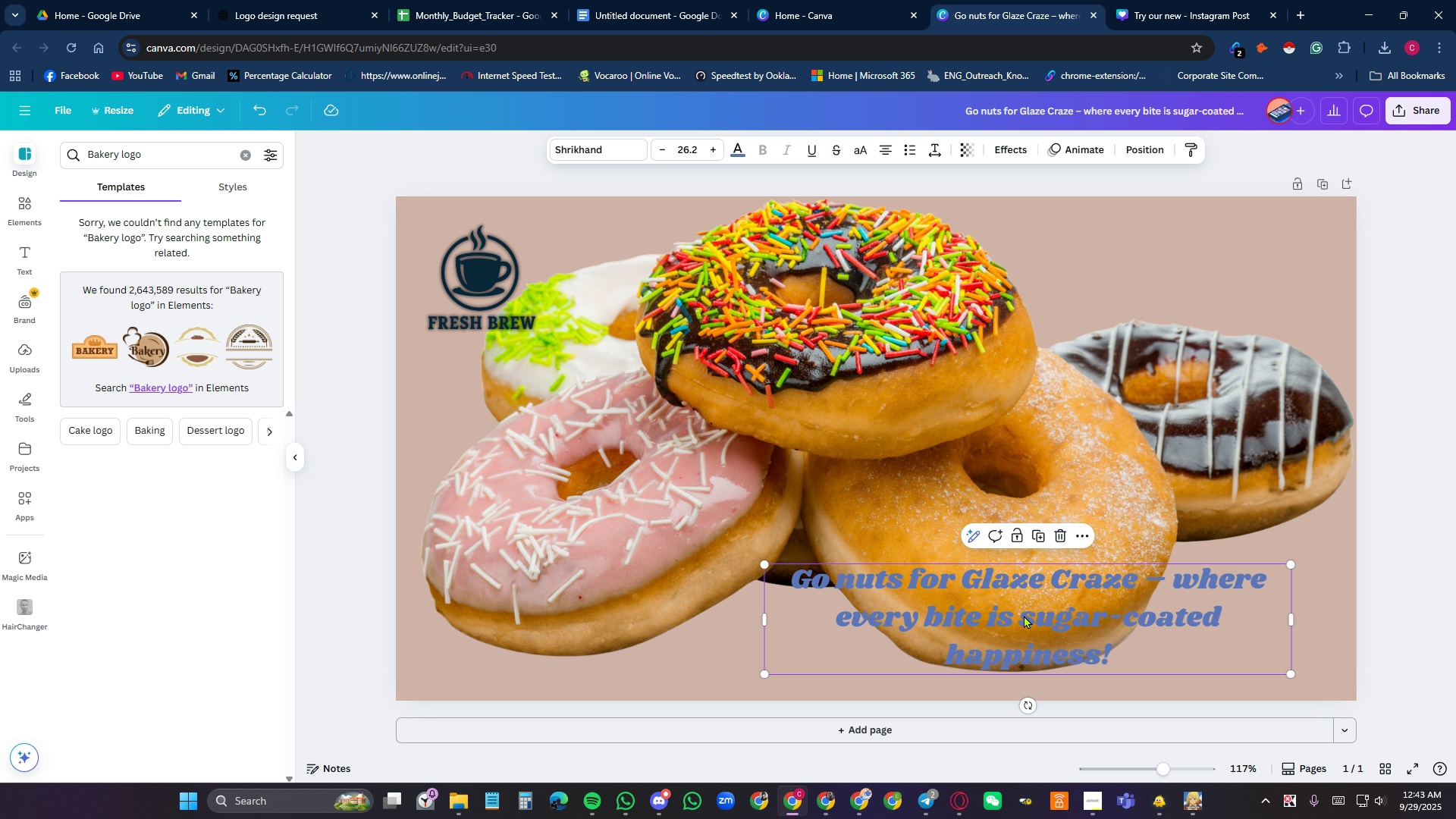 
double_click([1024, 615])
 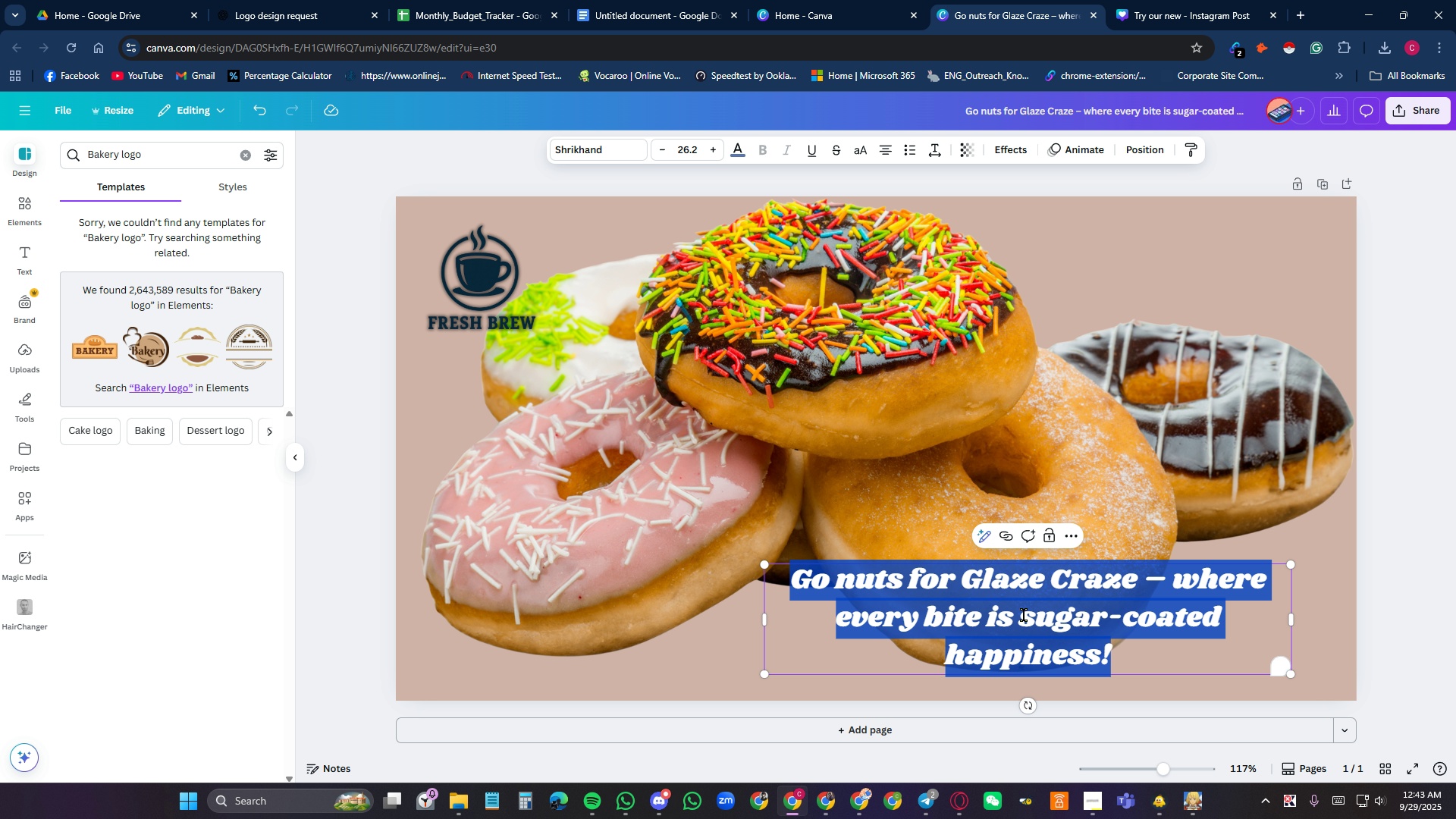 
triple_click([1024, 615])
 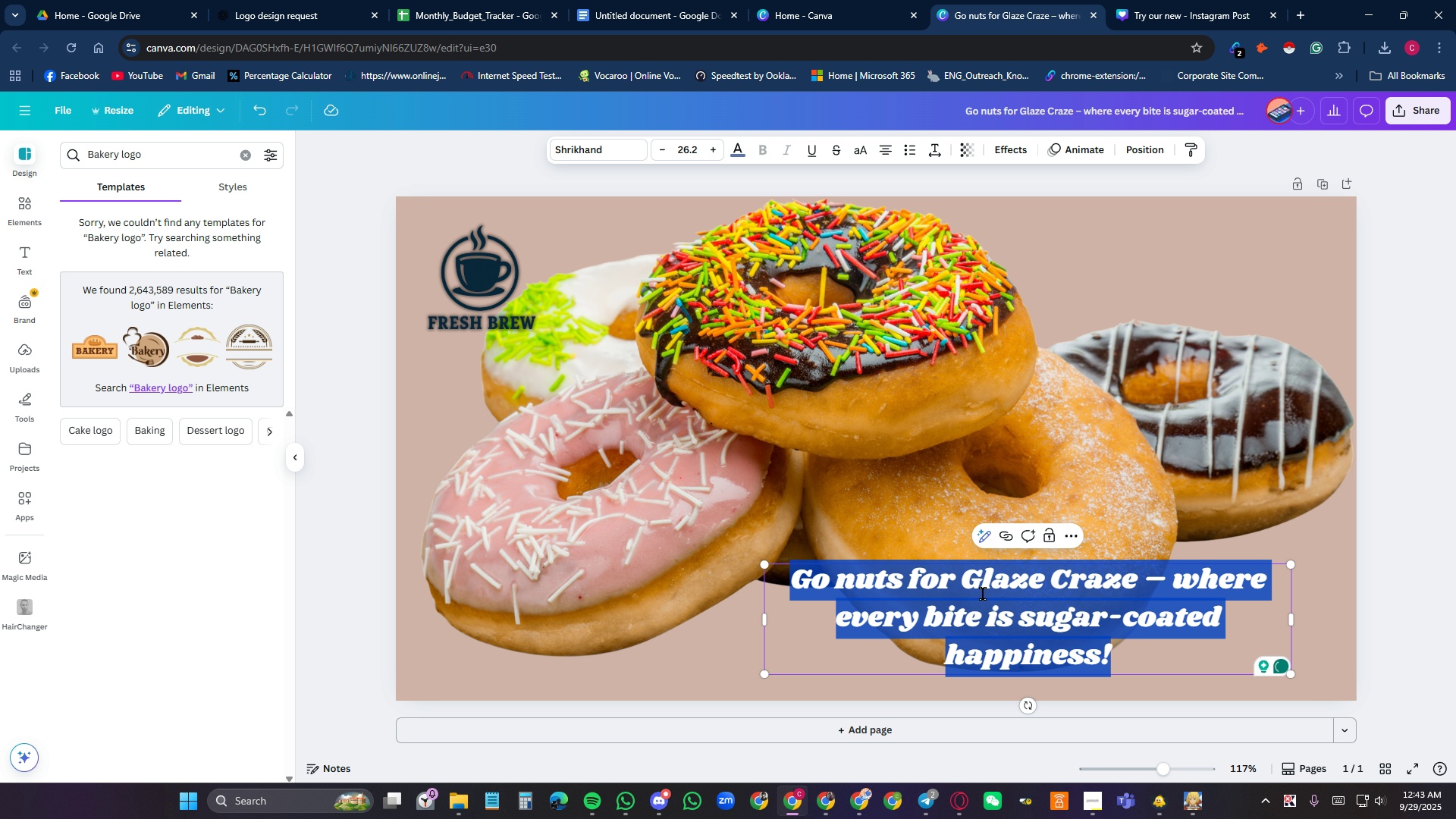 
left_click([963, 579])
 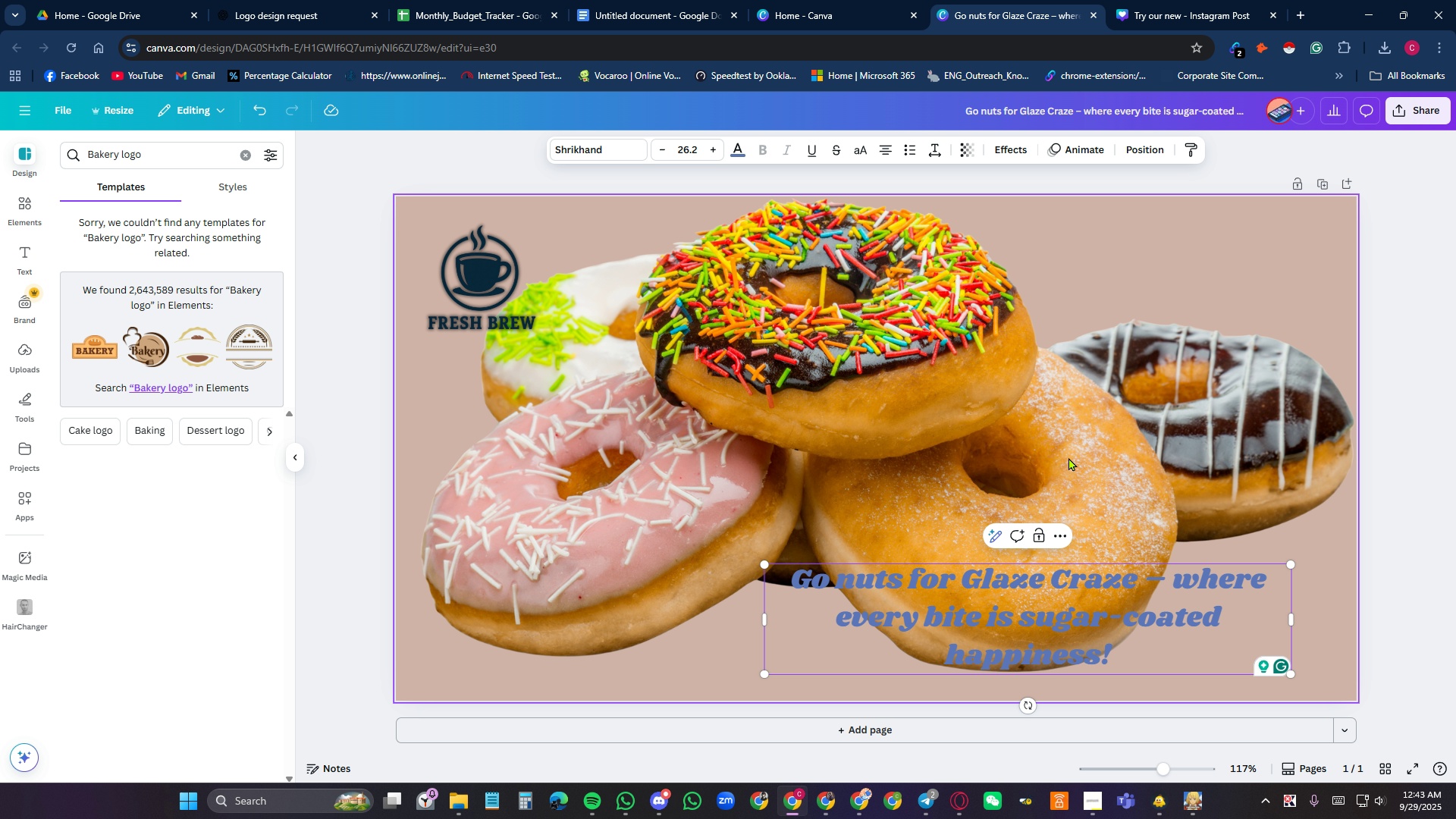 
type(our new )
 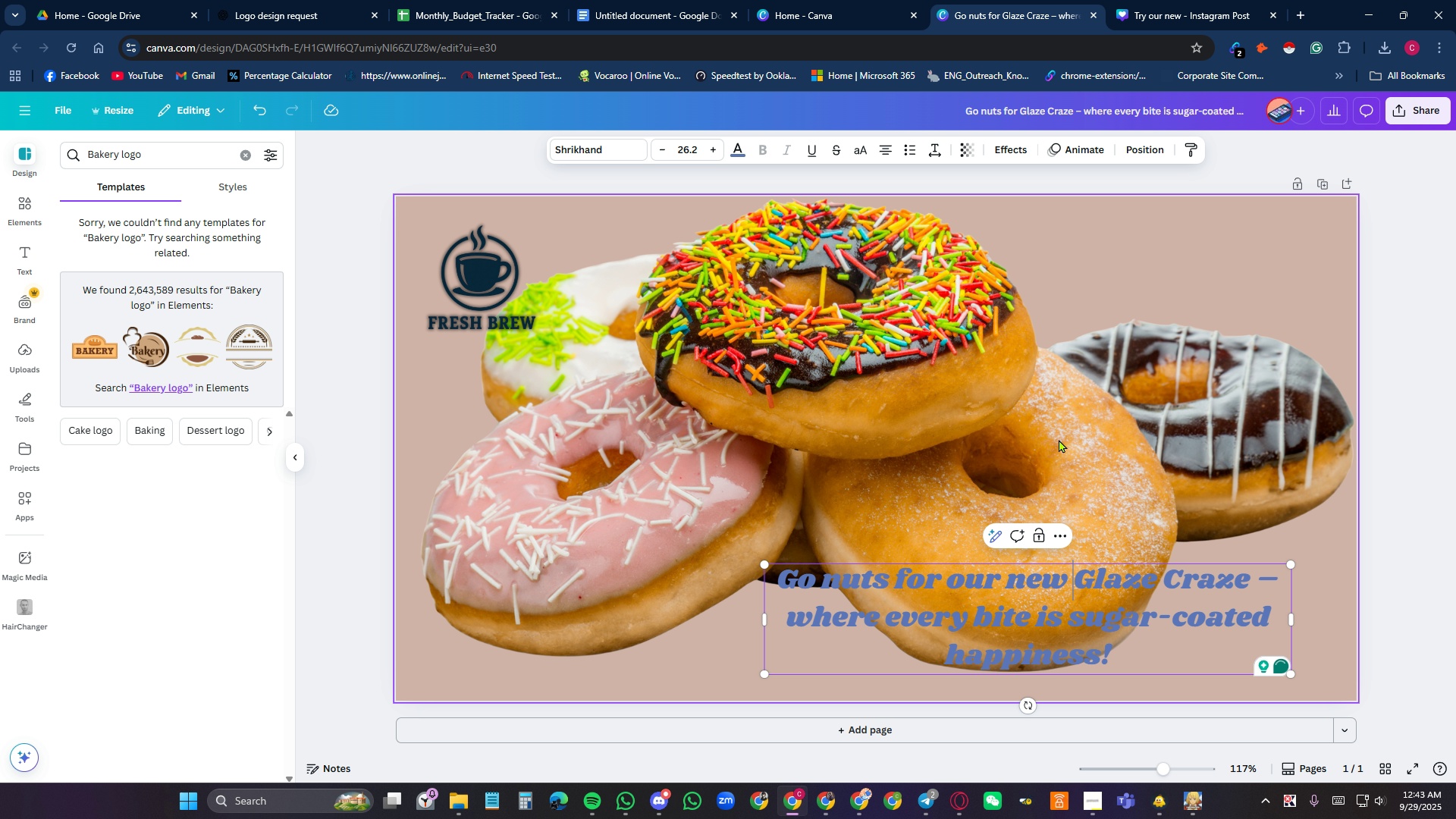 
left_click([1166, 620])
 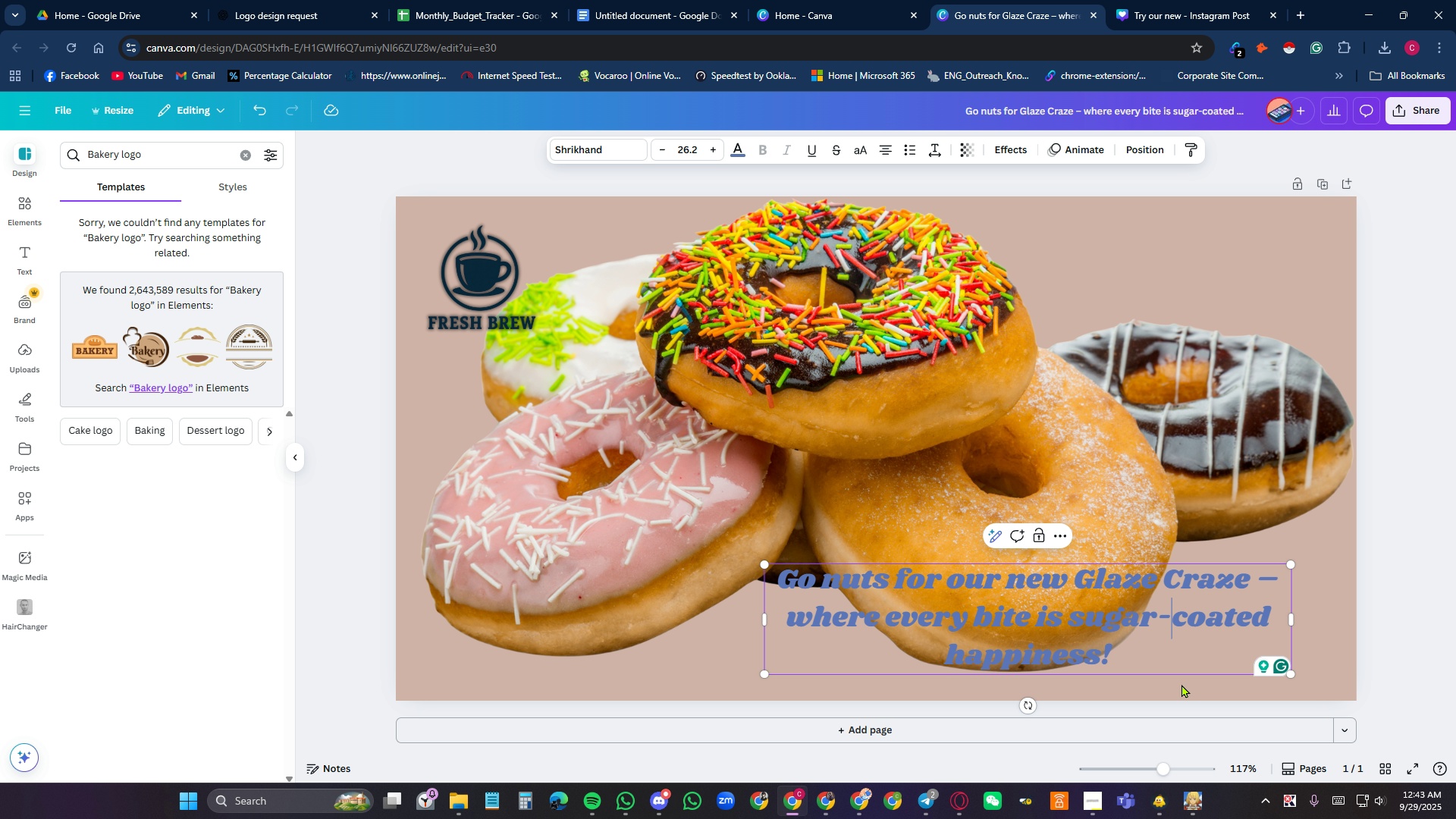 
left_click([1185, 679])
 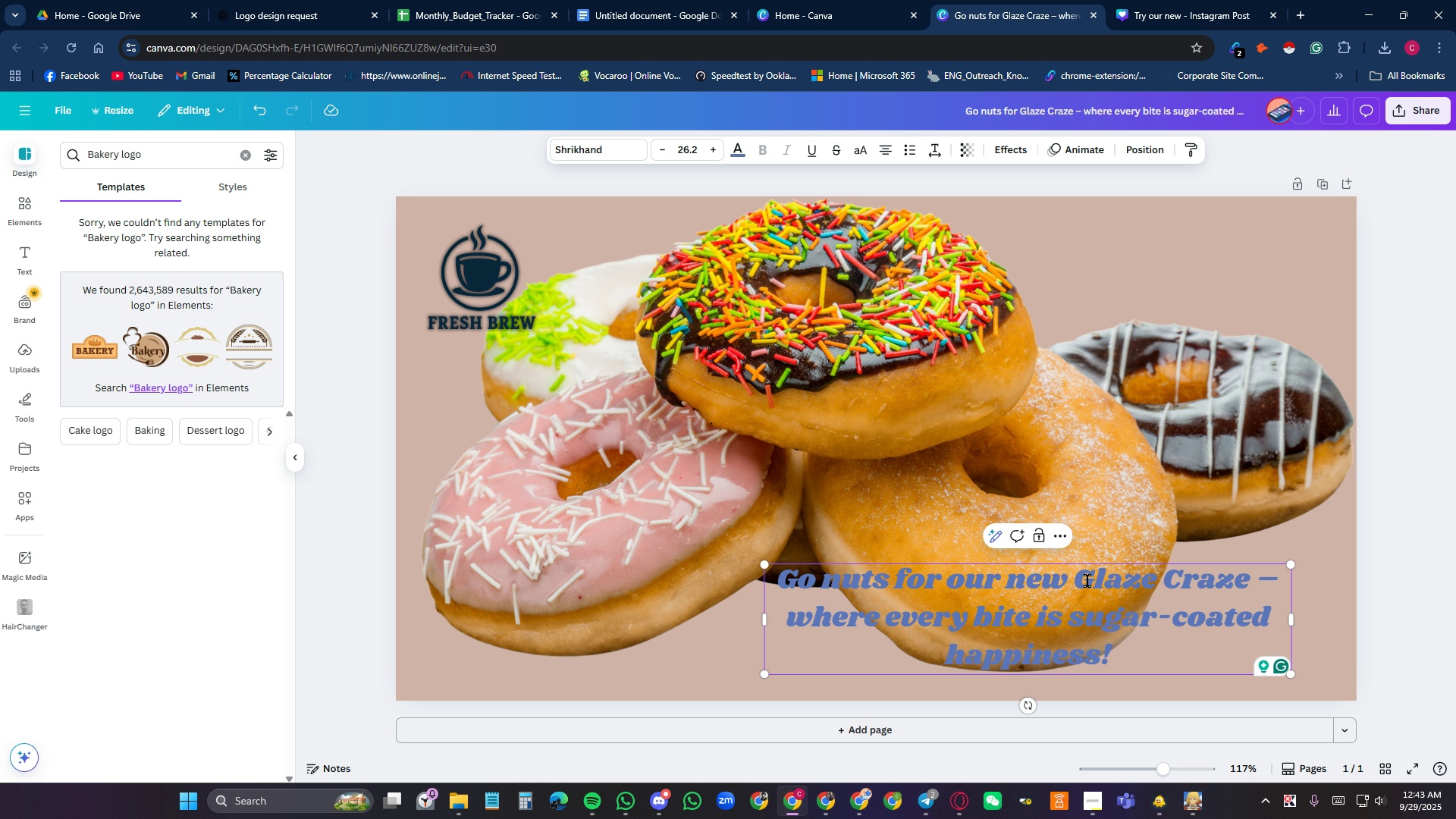 
left_click_drag(start_coordinate=[1077, 578], to_coordinate=[1256, 580])
 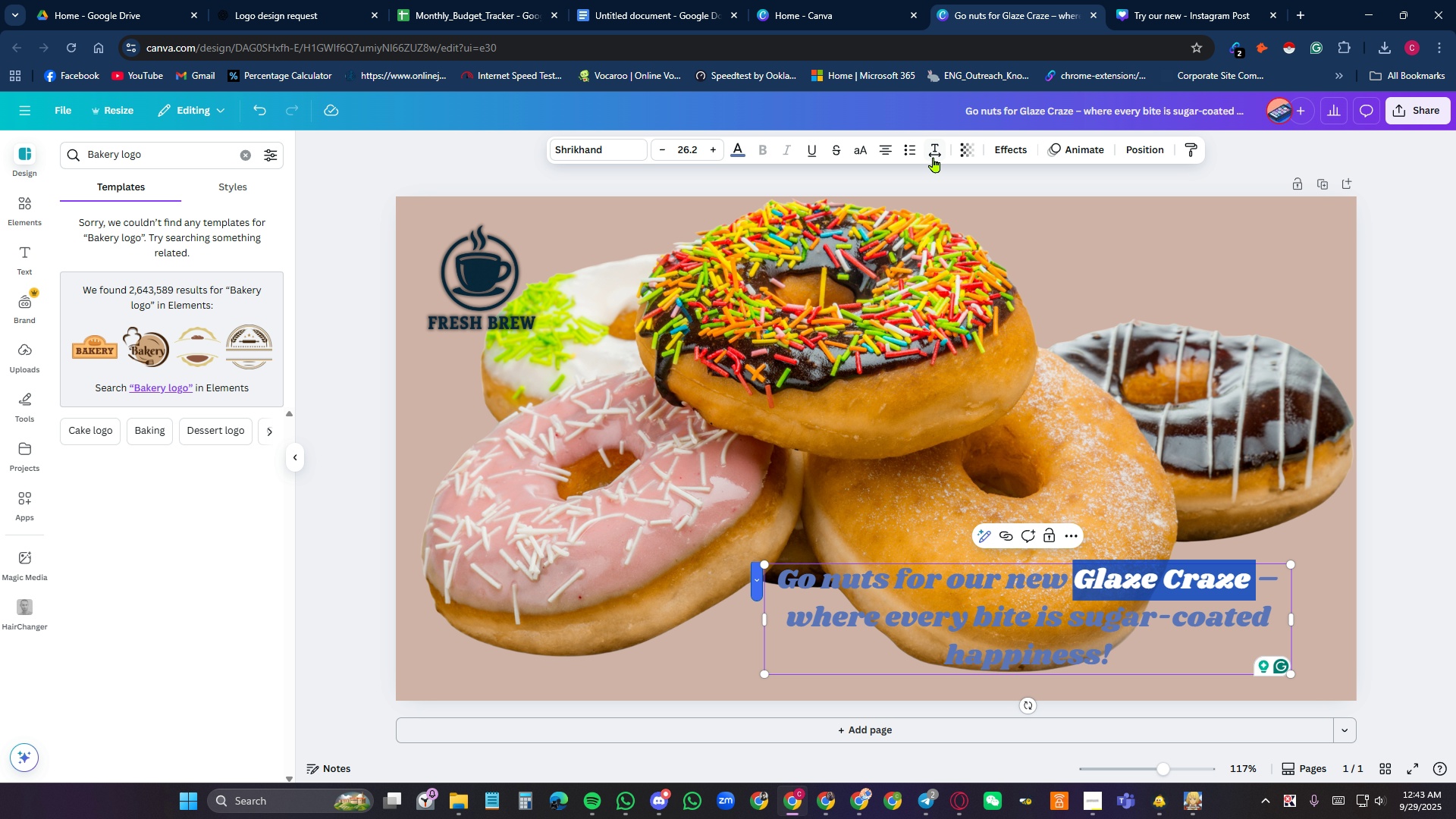 
left_click([934, 155])
 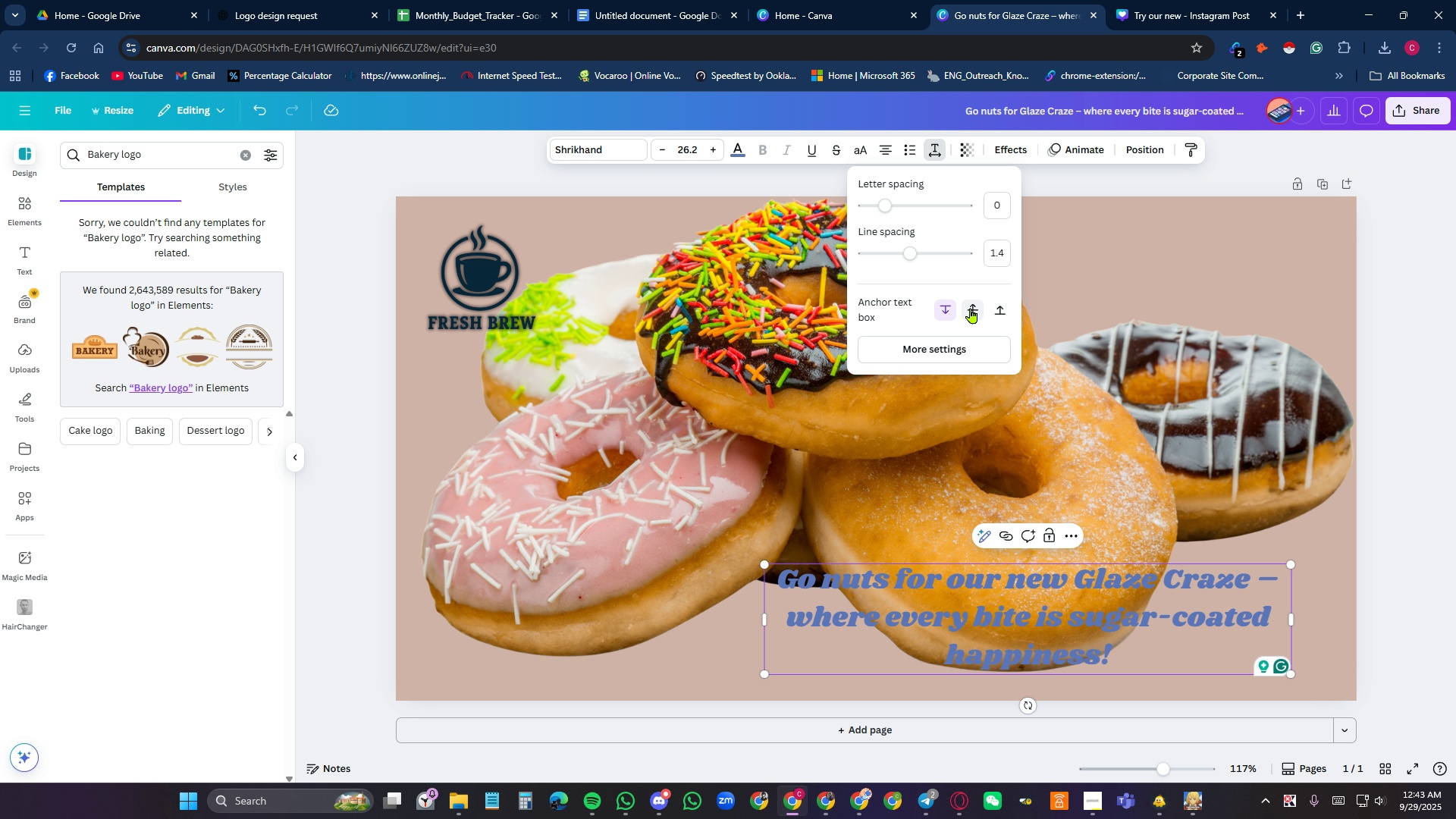 
left_click([971, 308])
 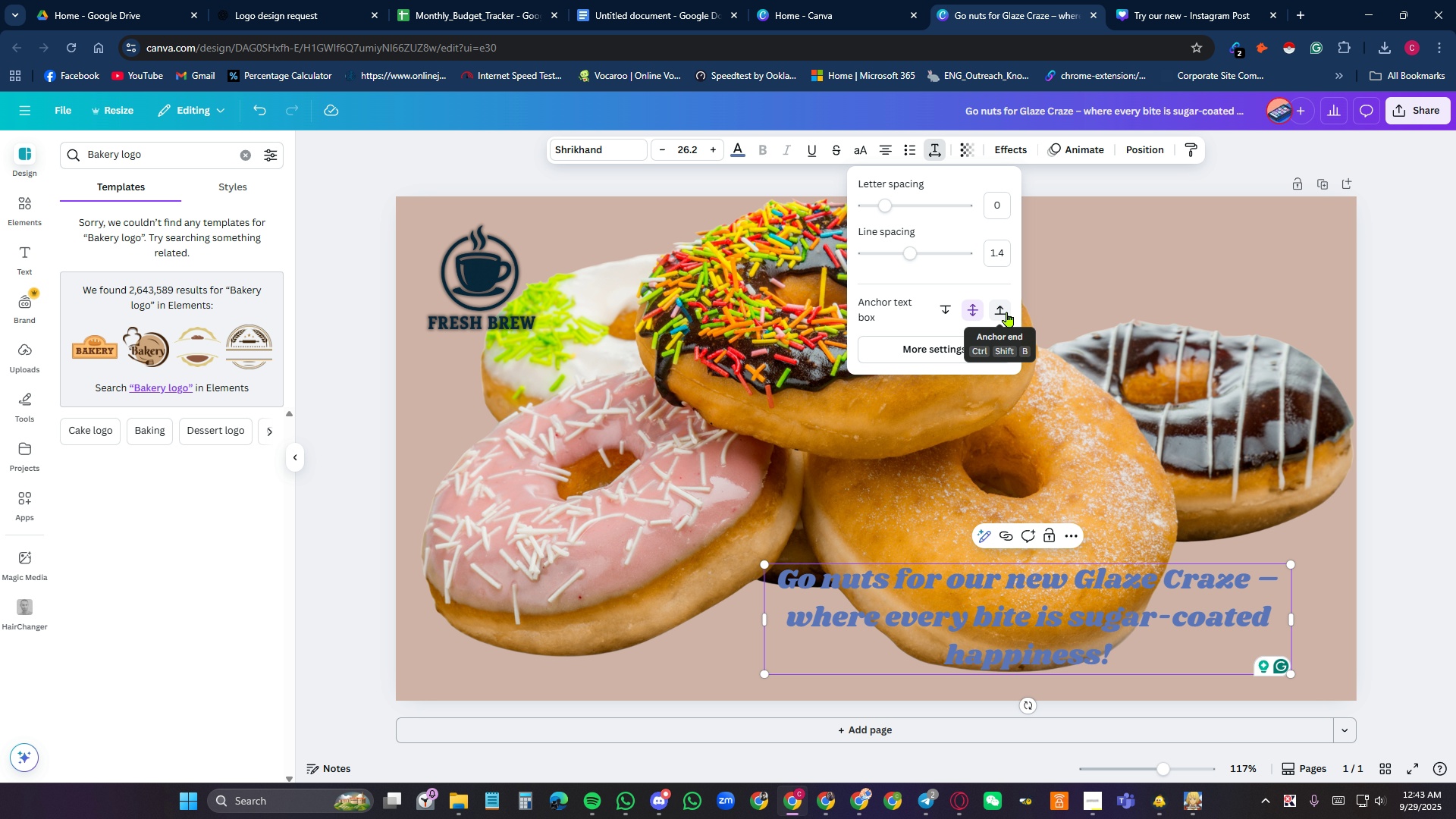 
left_click([1007, 312])
 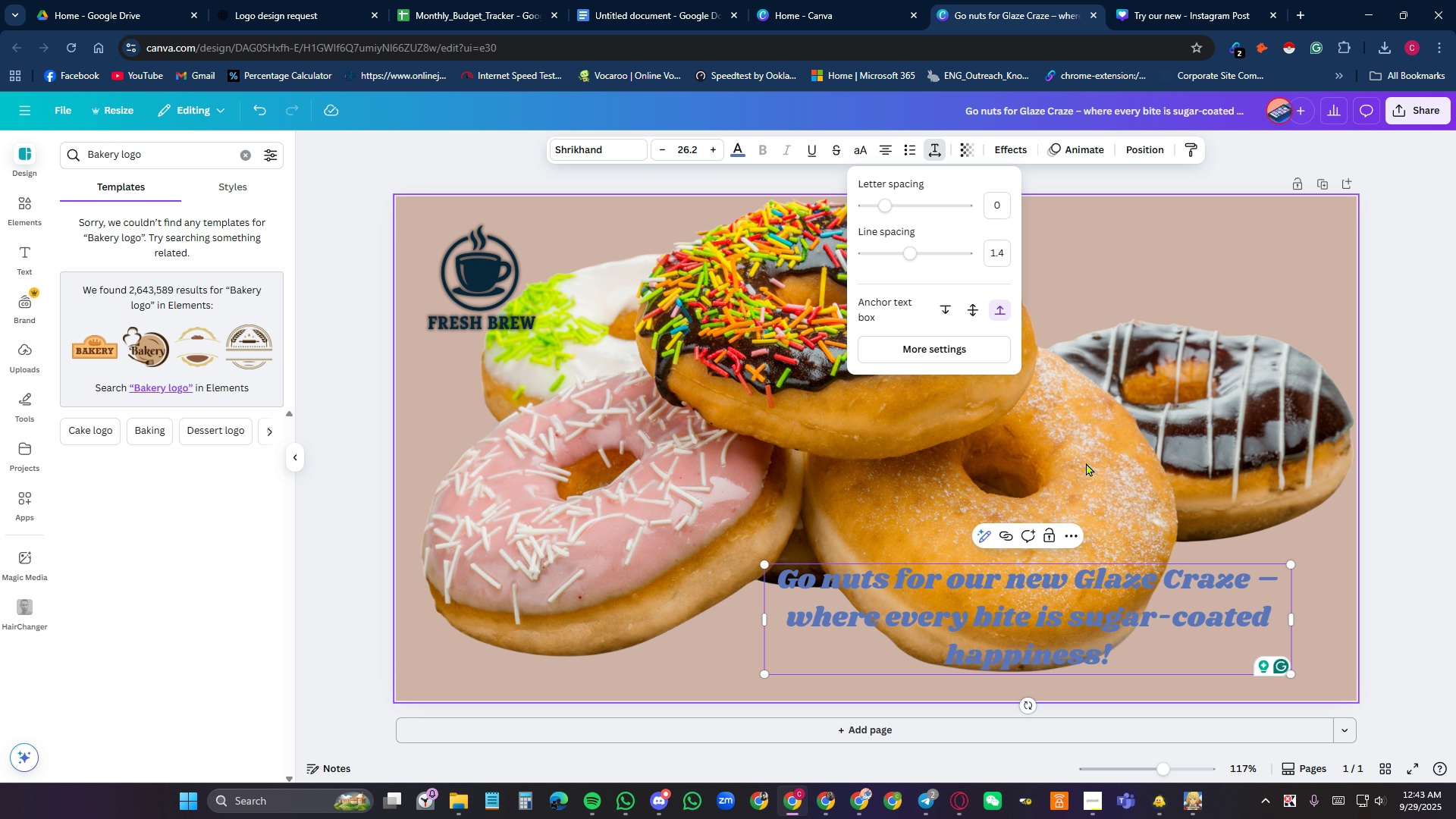 
left_click_drag(start_coordinate=[1074, 582], to_coordinate=[1252, 575])
 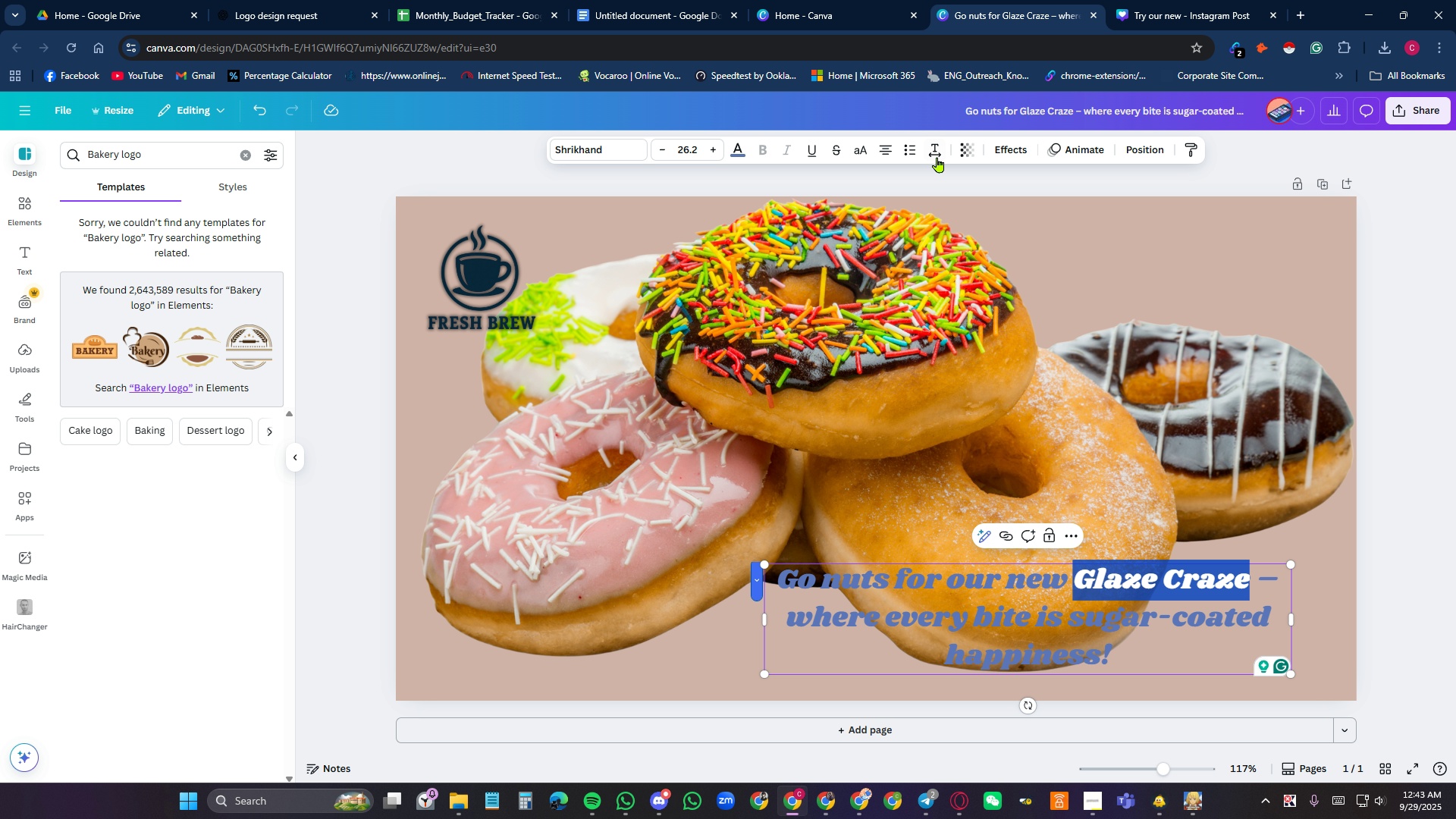 
left_click([937, 154])
 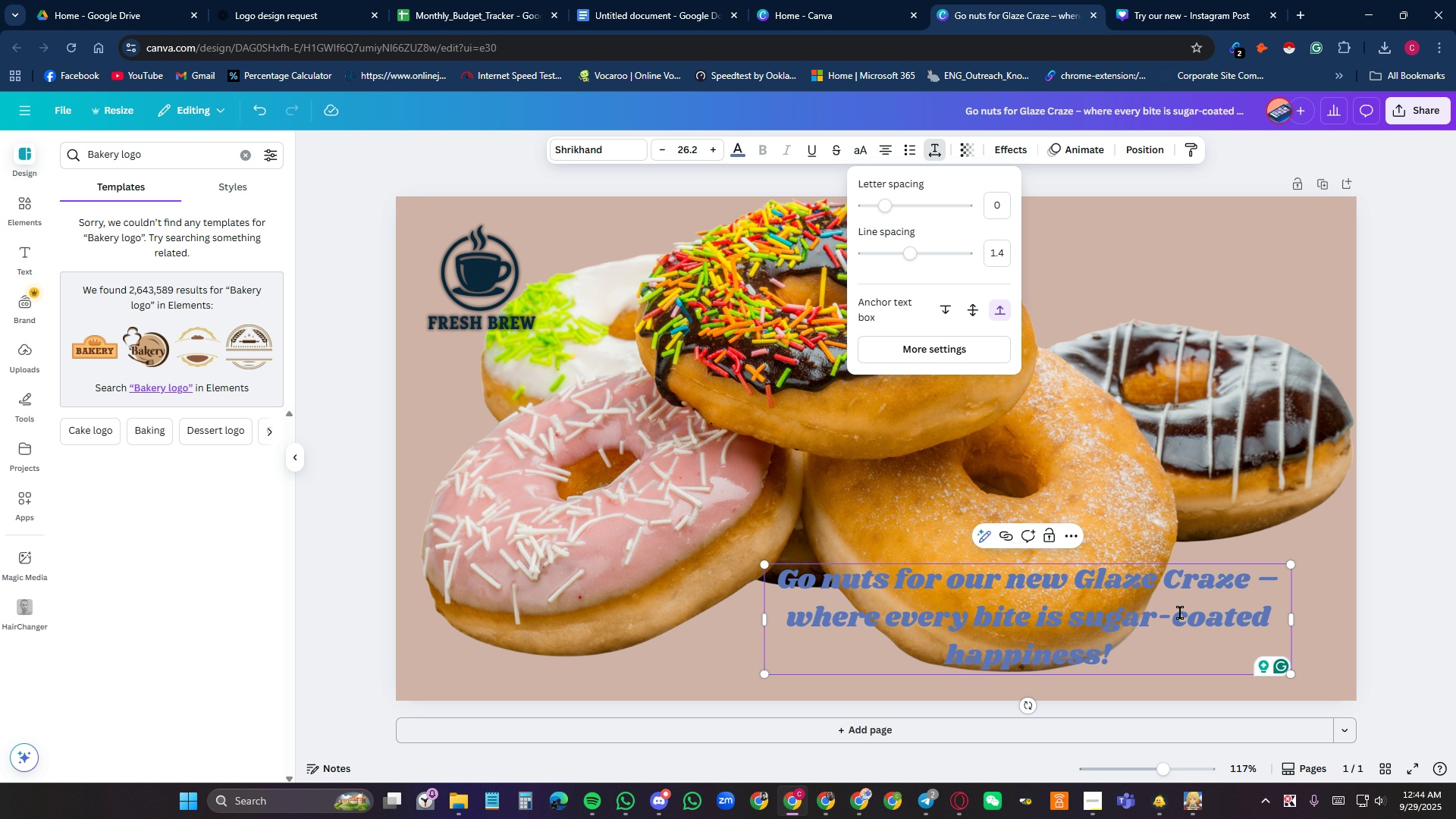 
left_click_drag(start_coordinate=[1076, 583], to_coordinate=[1235, 582])
 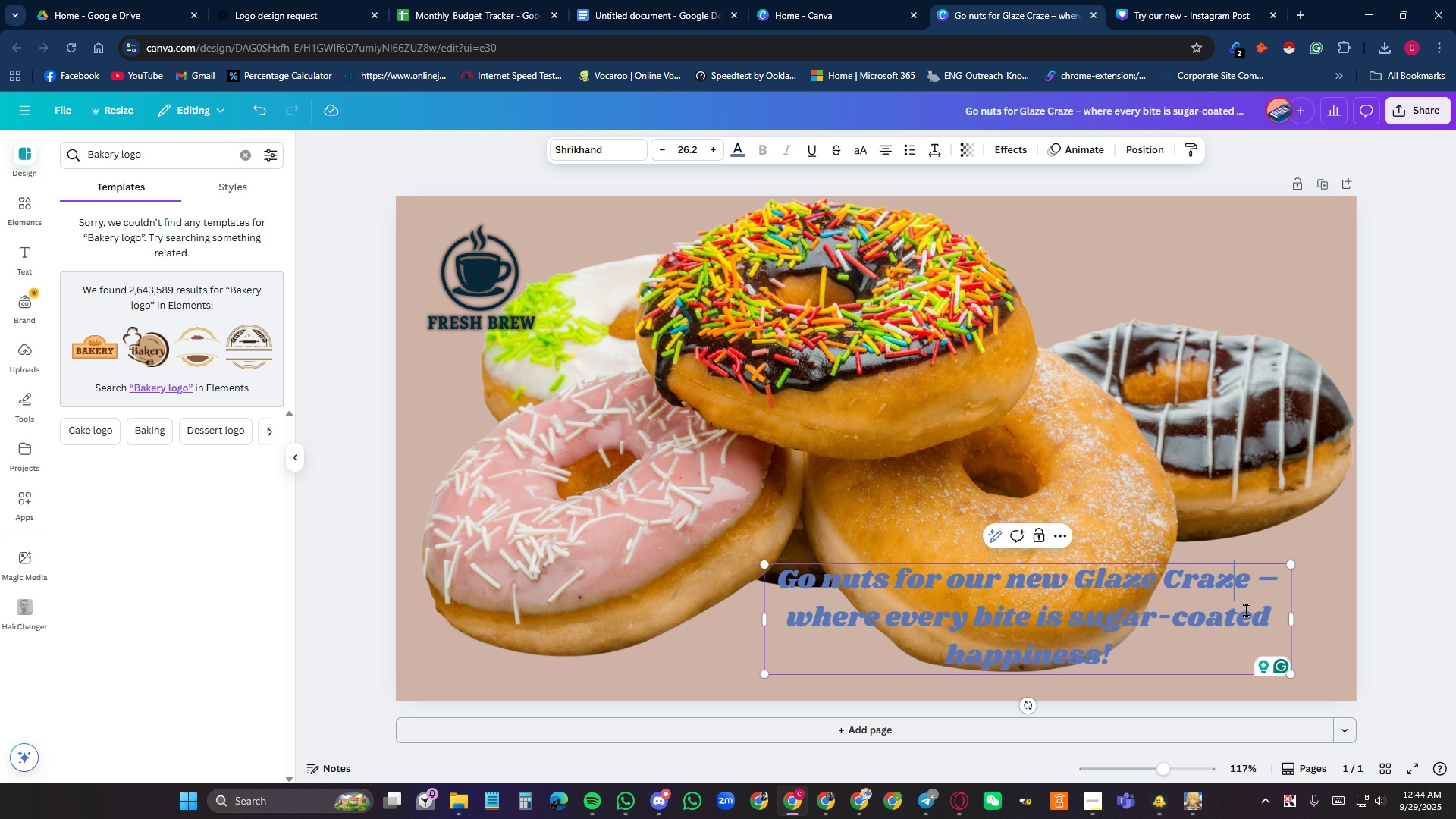 
left_click([1190, 601])
 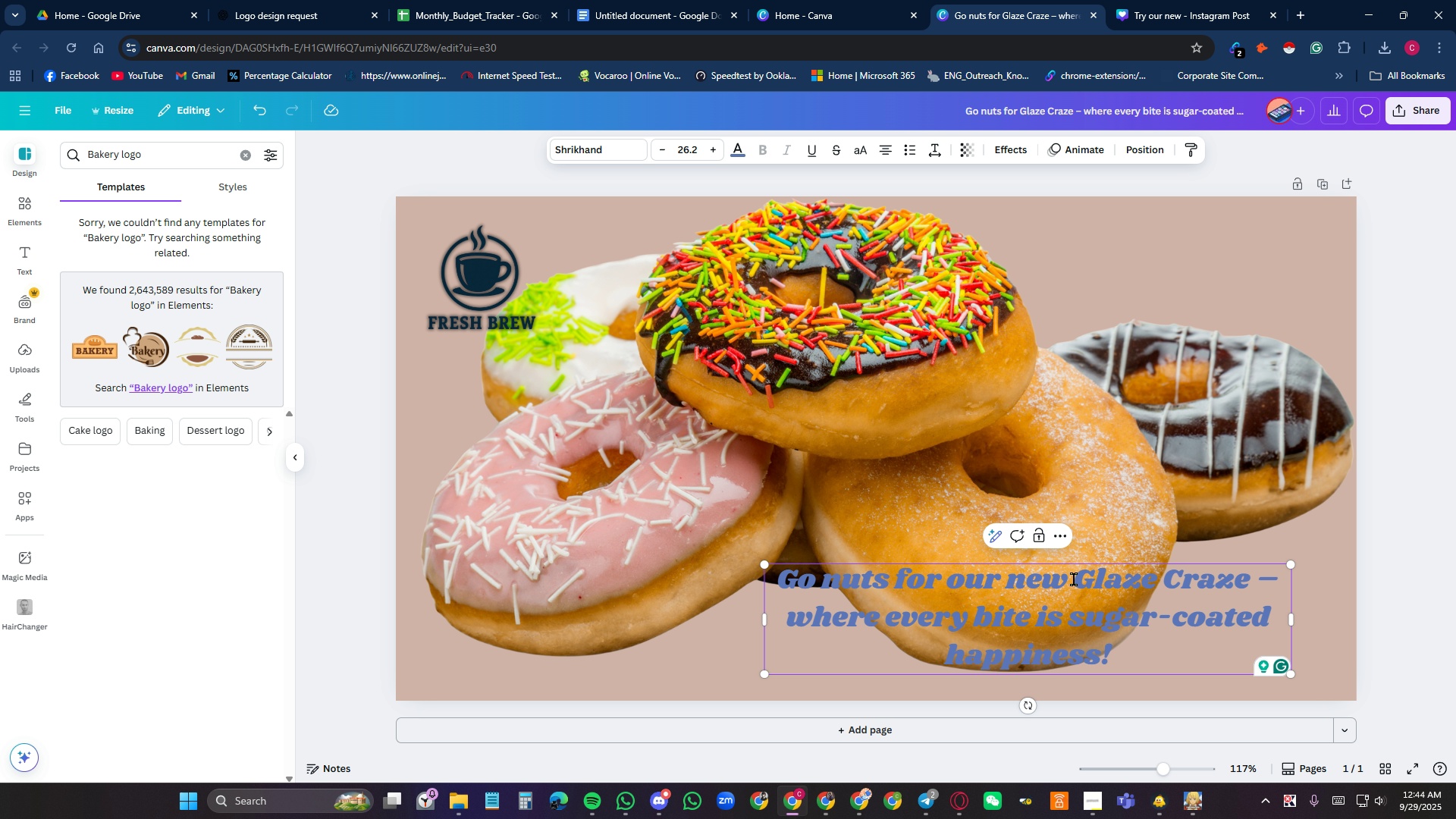 
left_click_drag(start_coordinate=[1074, 580], to_coordinate=[1253, 581])
 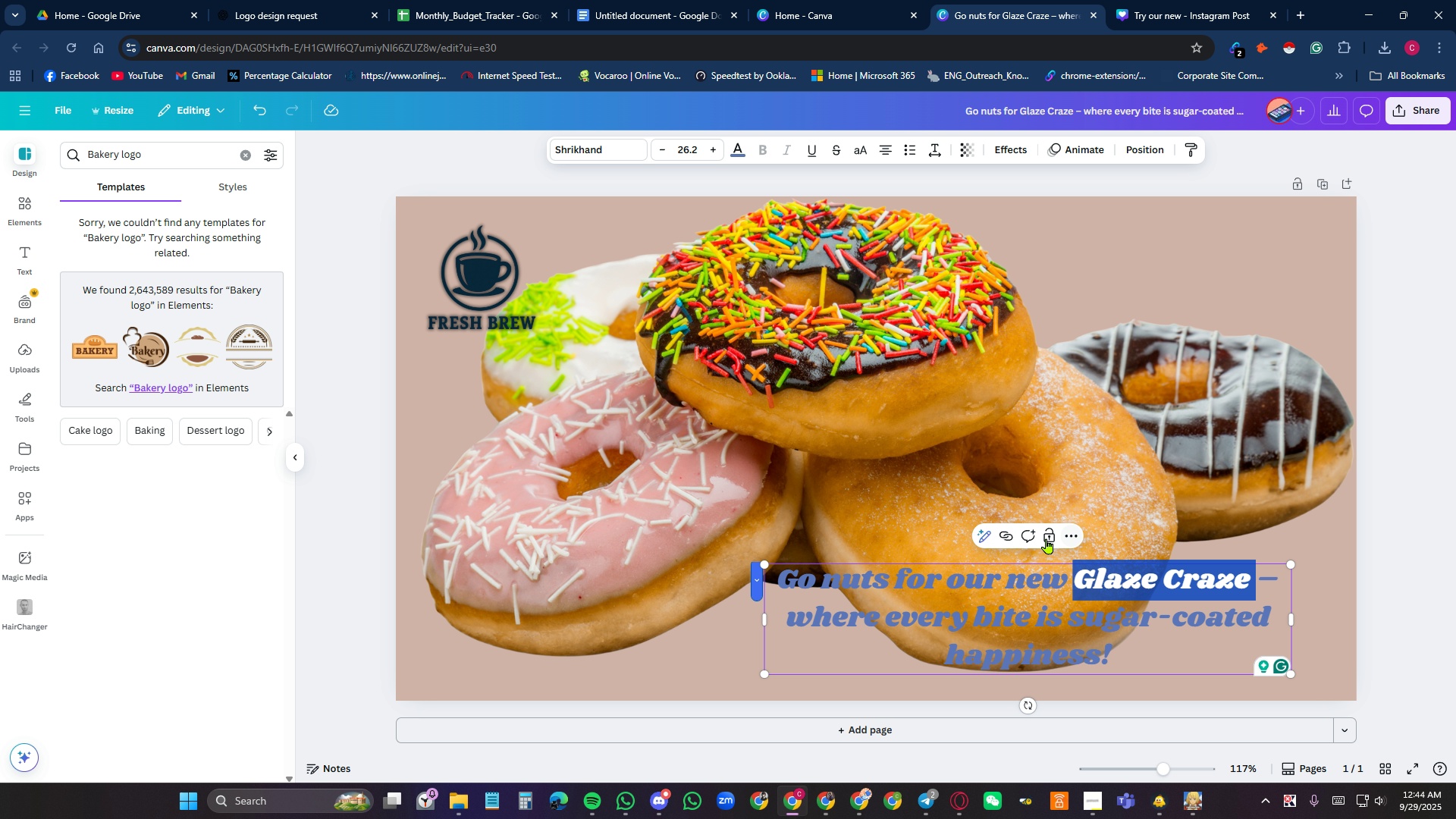 
left_click([1029, 538])
 